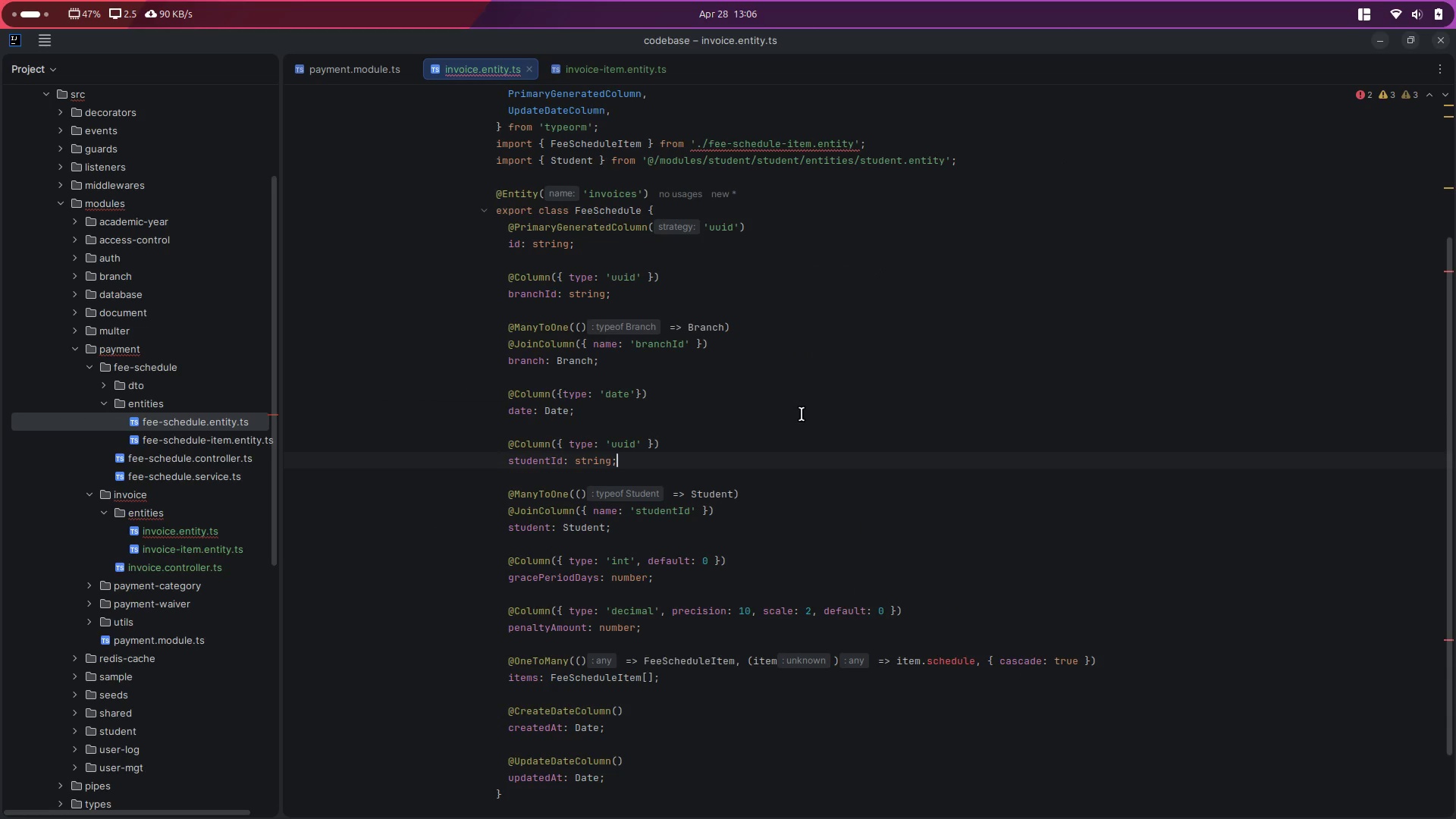 
key(Control+A)
 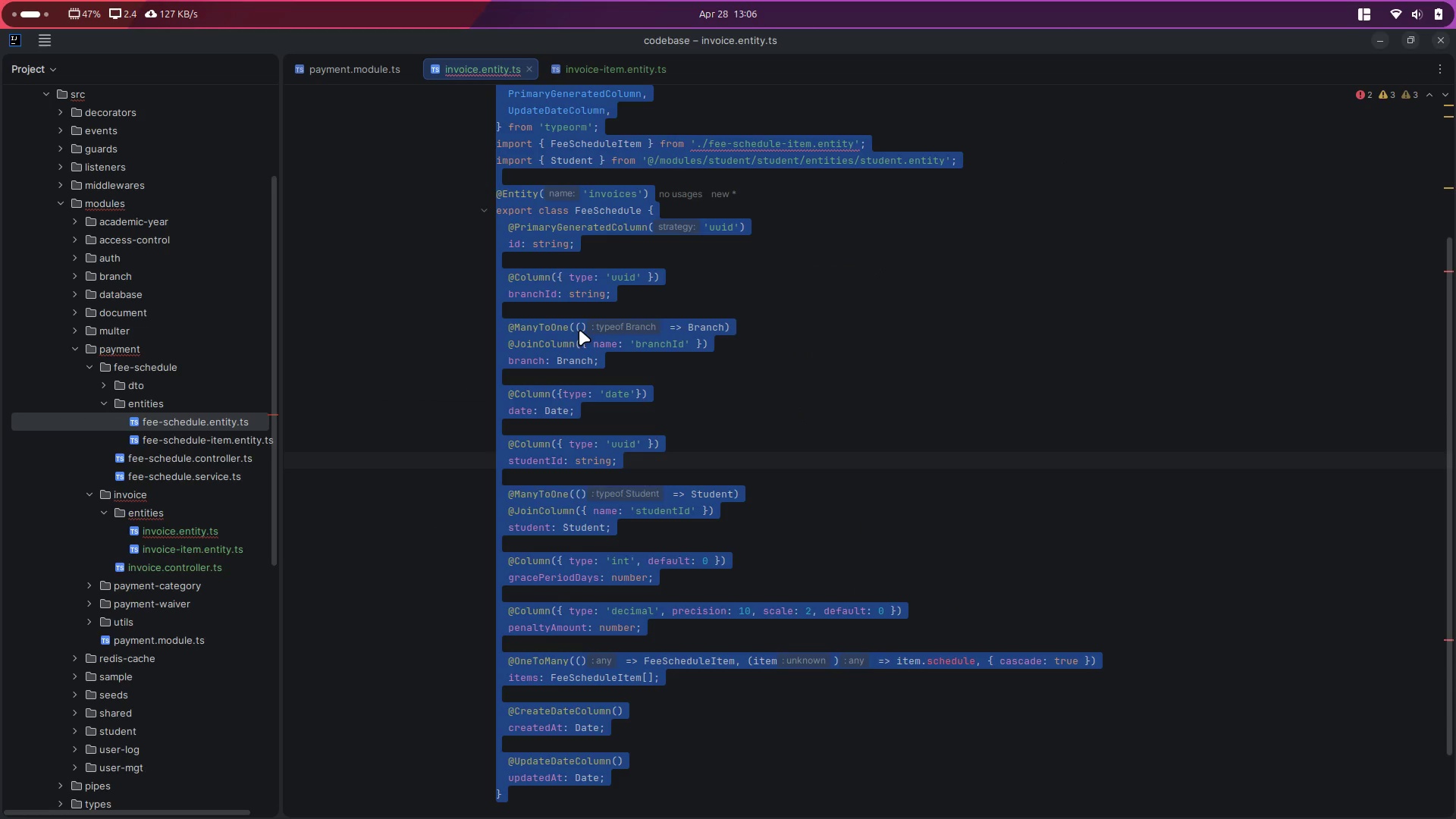 
right_click([576, 328])
 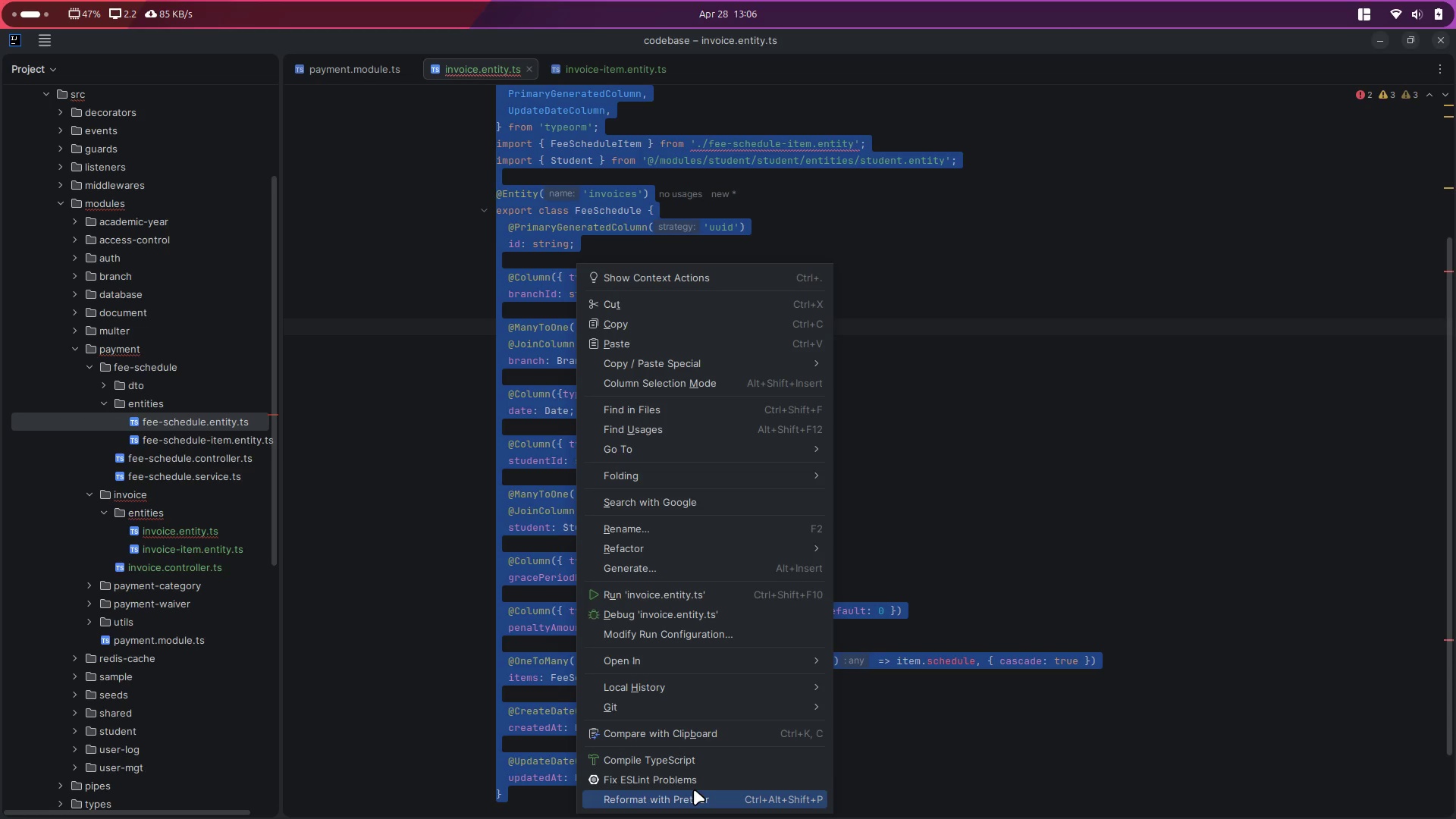 
wait(5.99)
 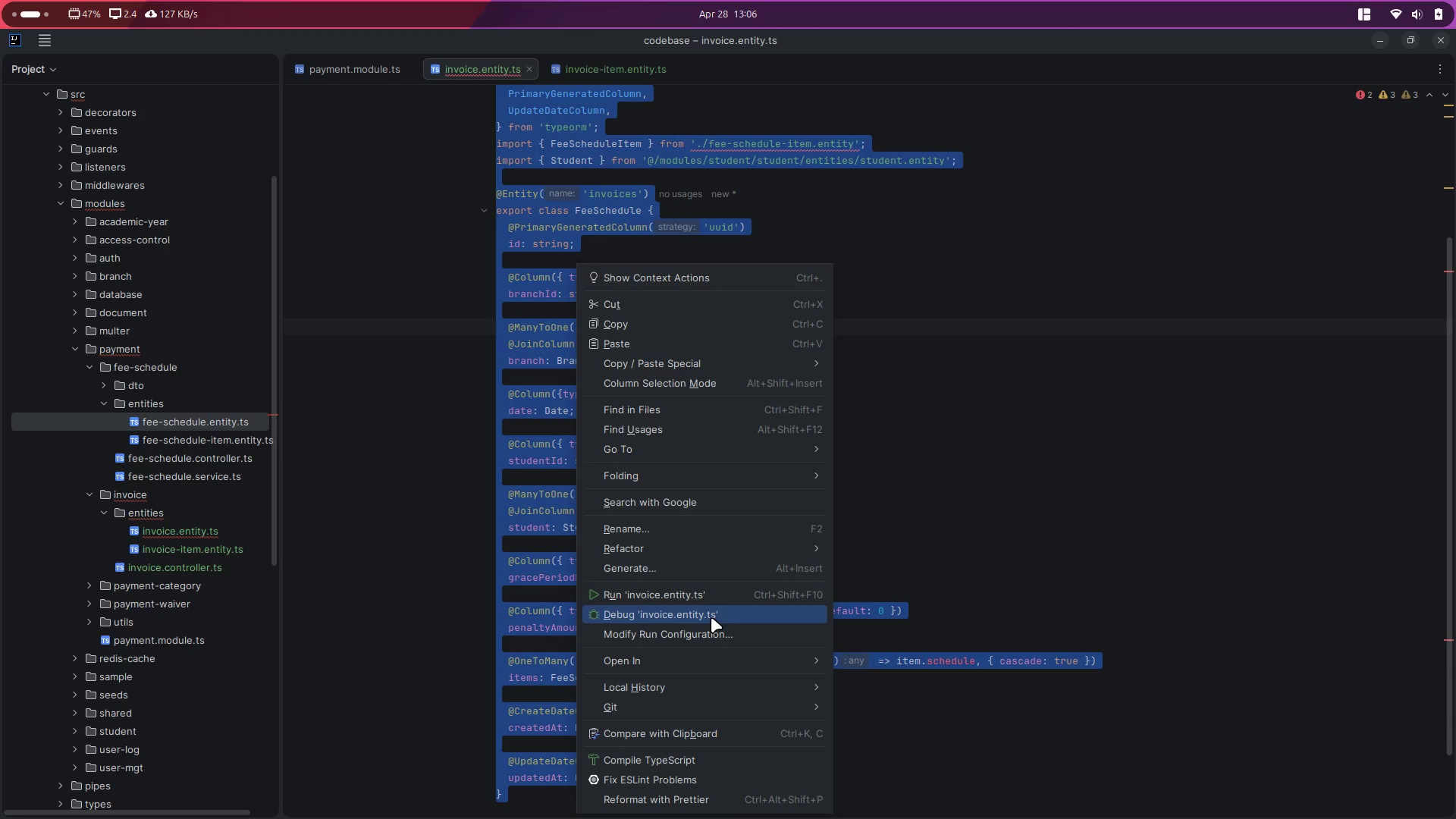 
left_click([1038, 519])
 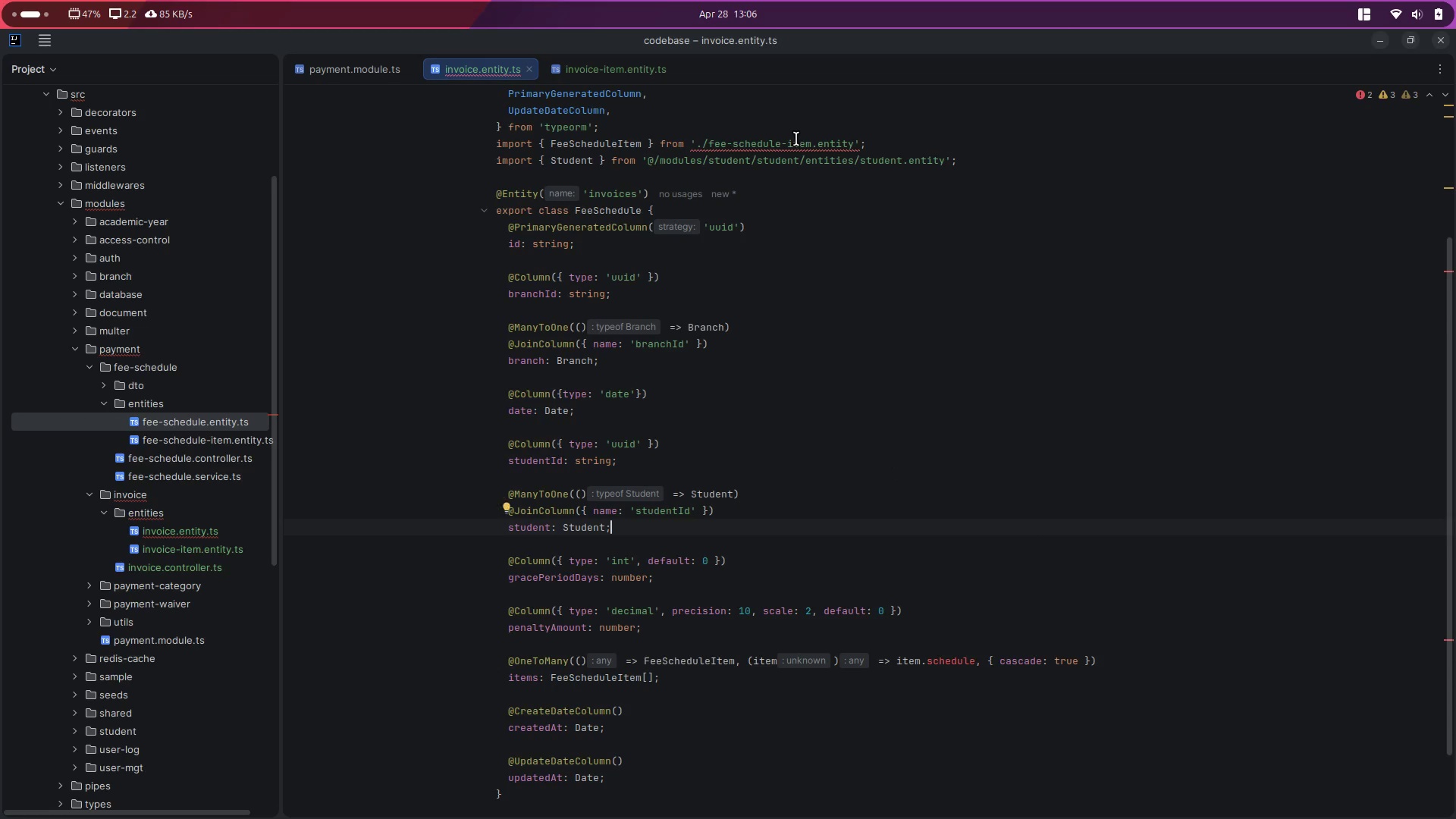 
left_click([776, 147])
 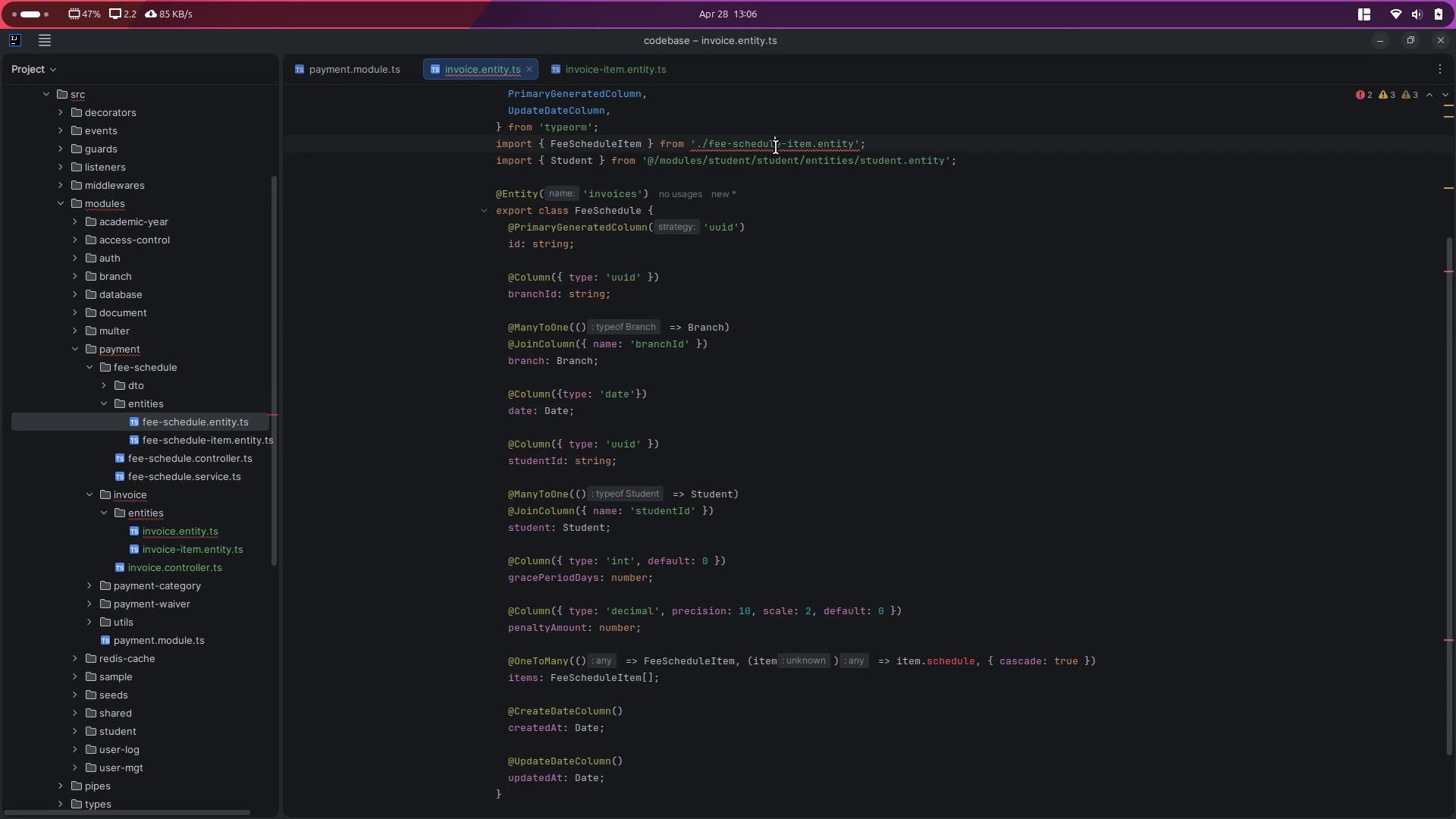 
key(Control+X)
 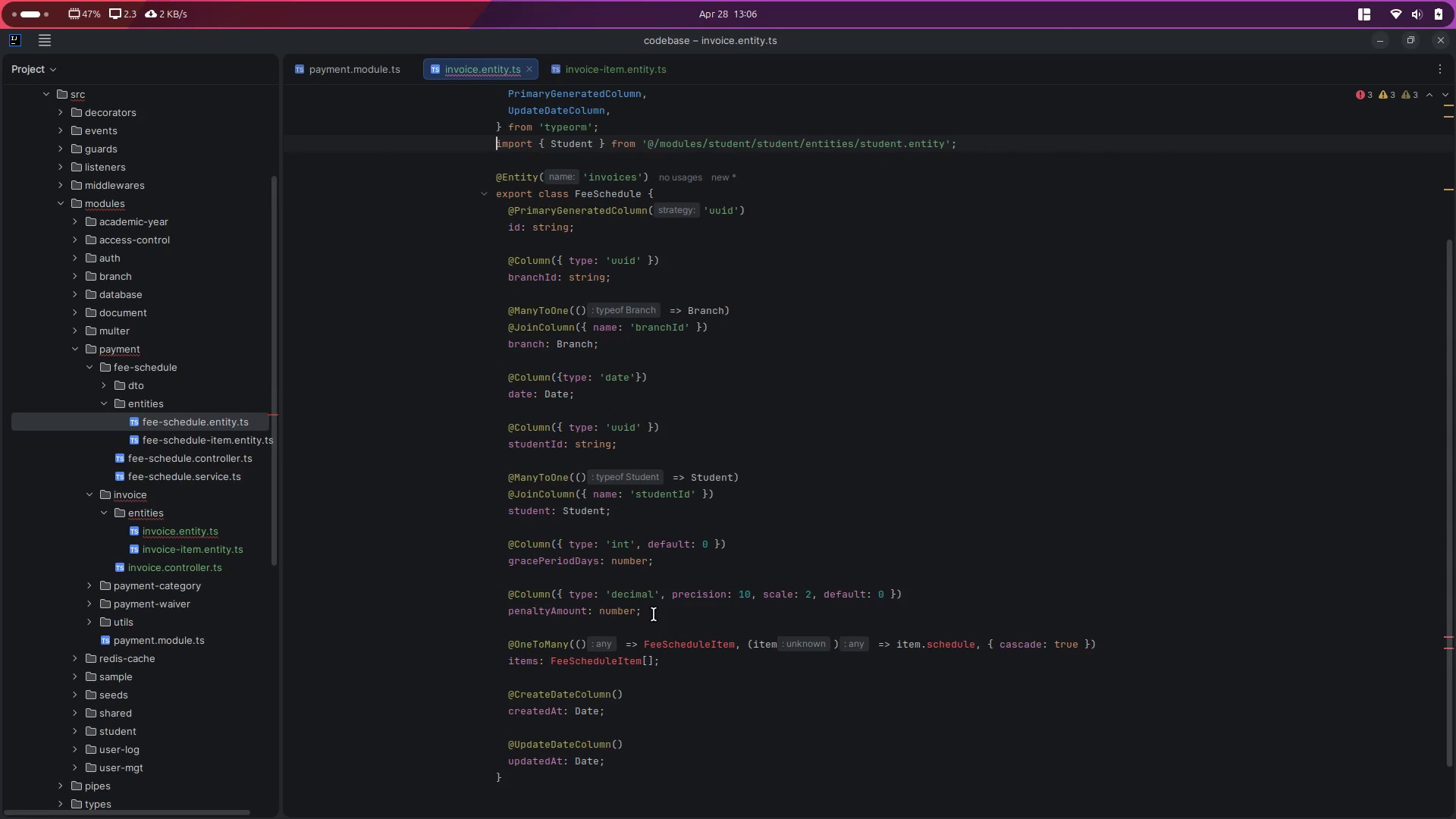 
wait(5.04)
 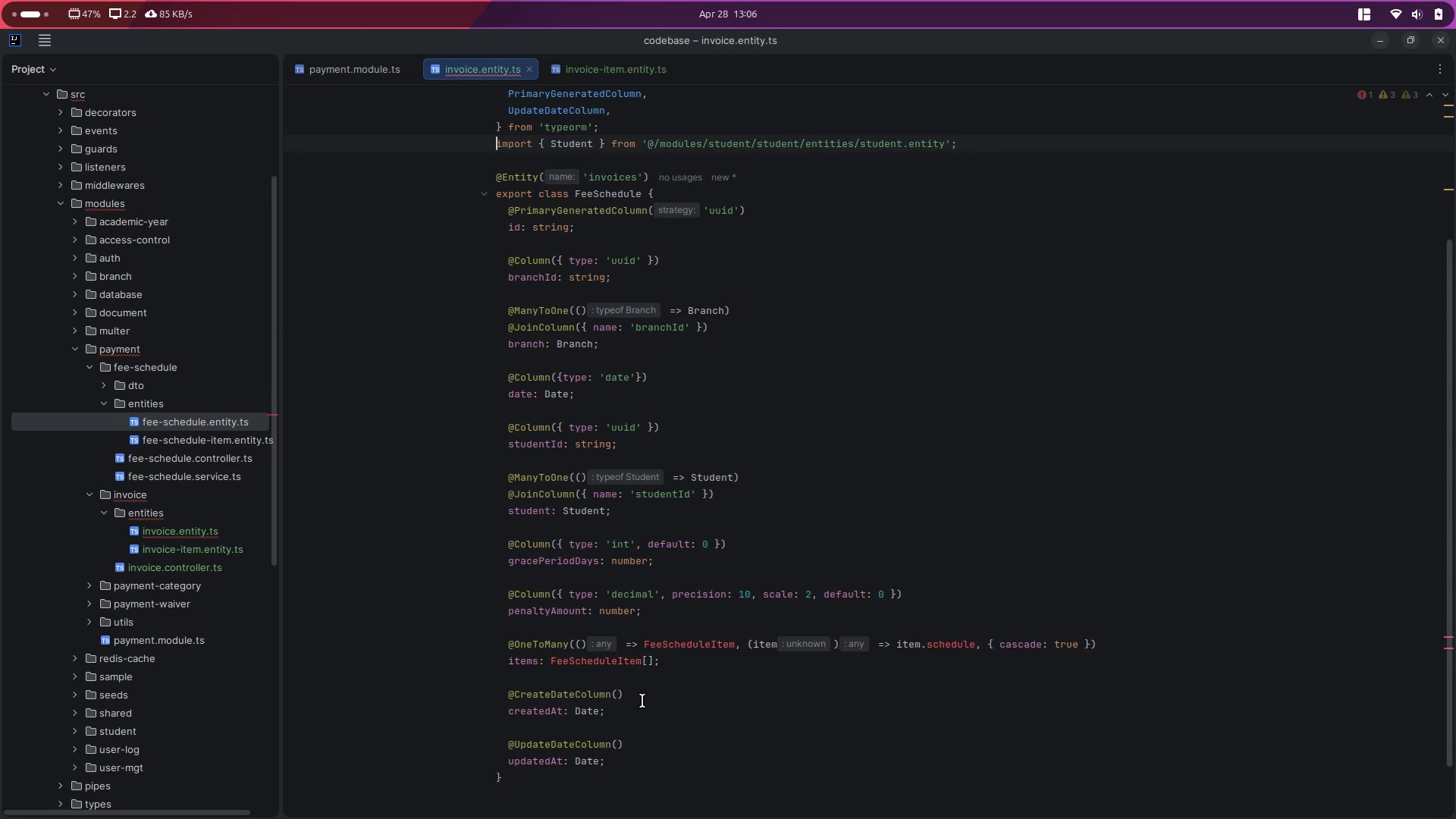 
left_click([528, 626])
 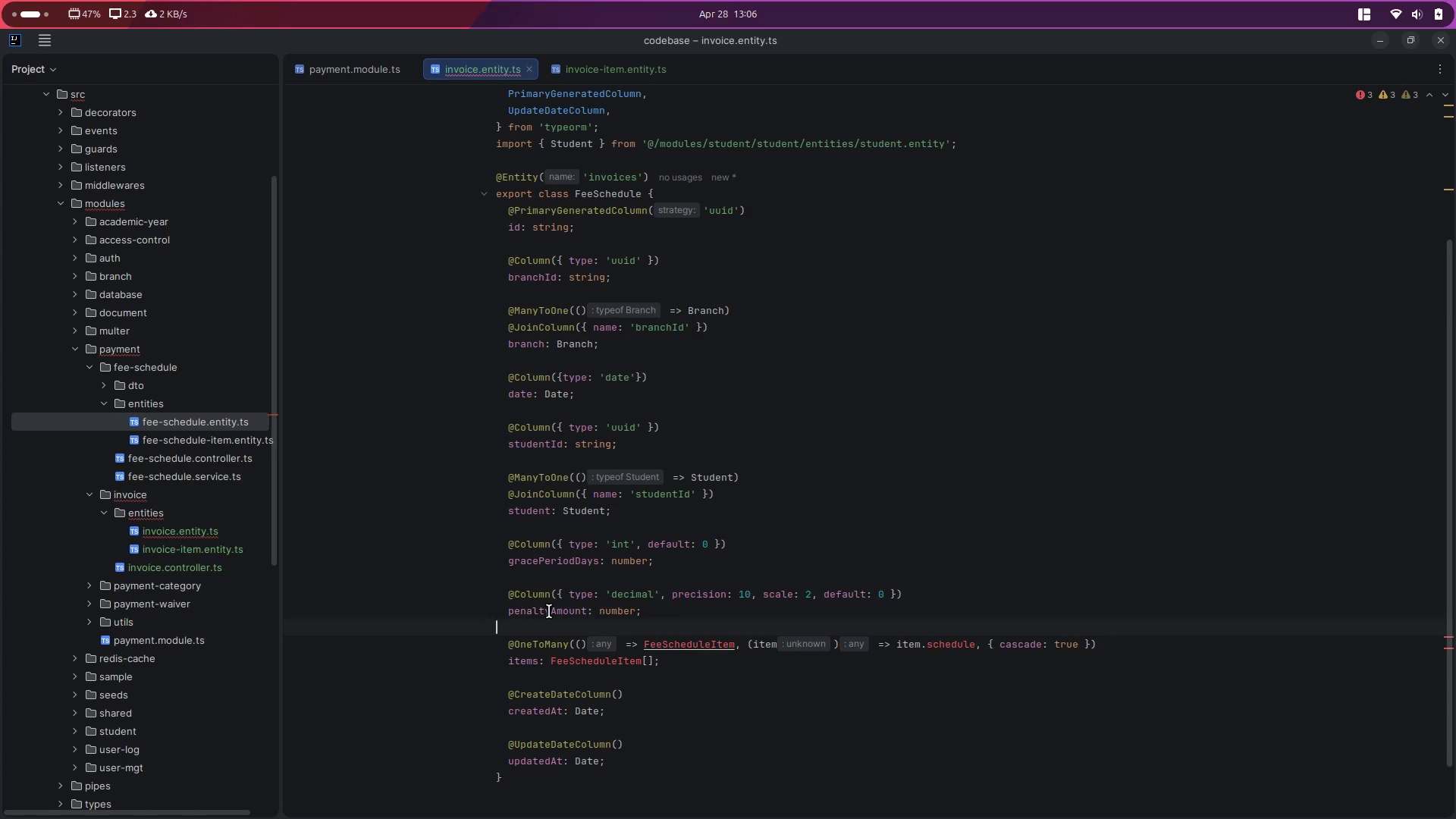 
double_click([549, 611])
 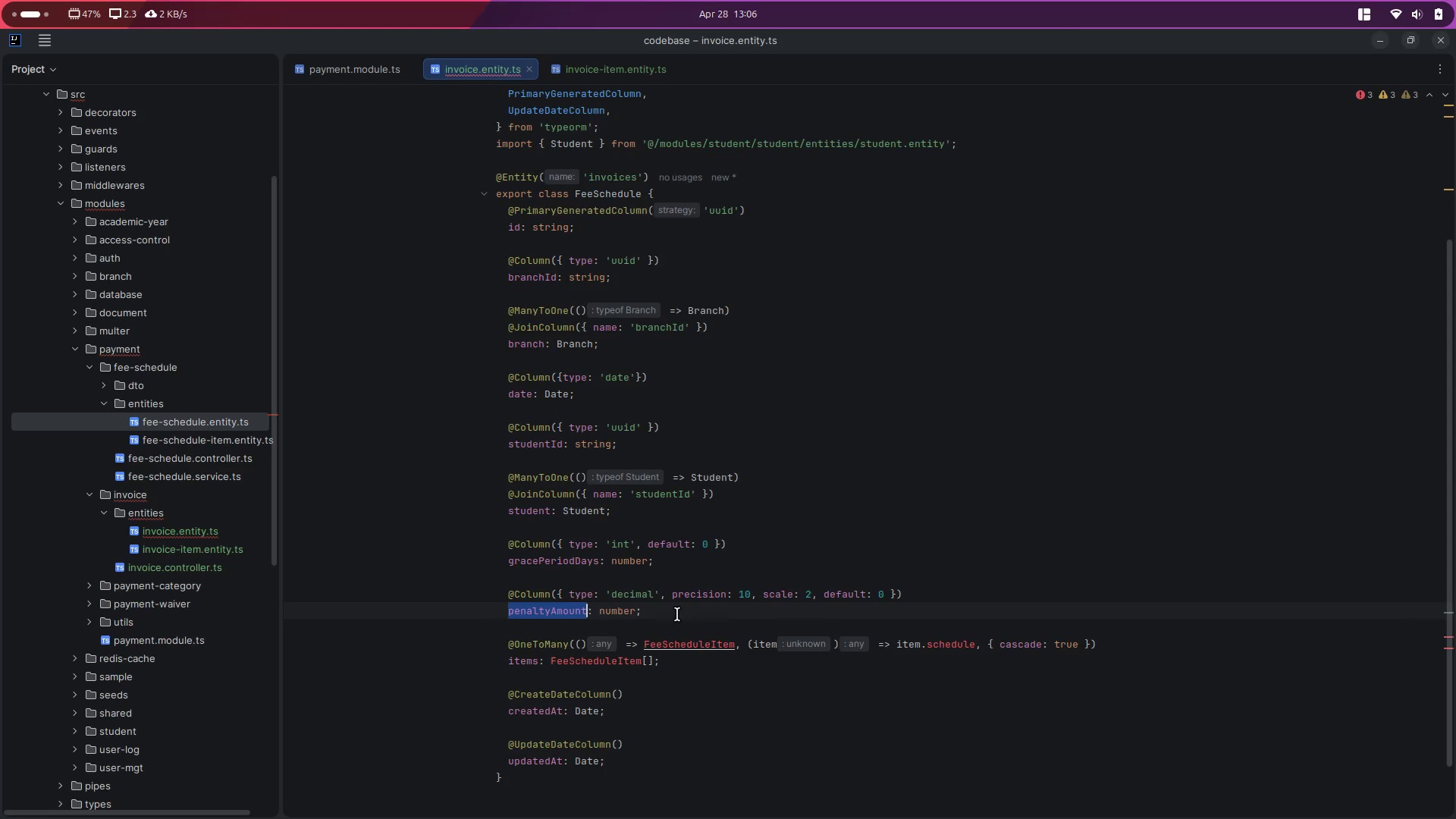 
left_click([698, 614])
 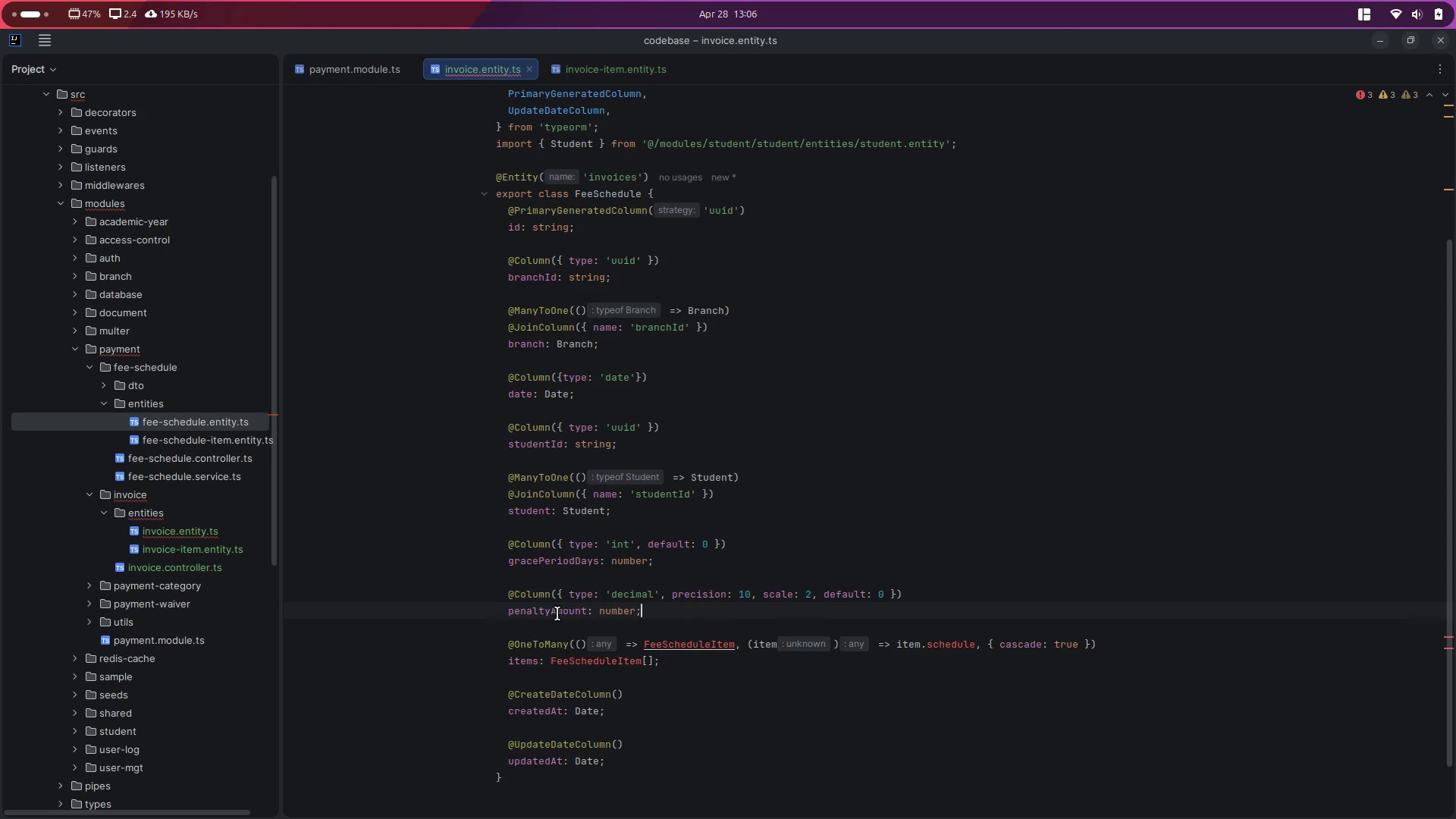 
double_click([557, 613])
 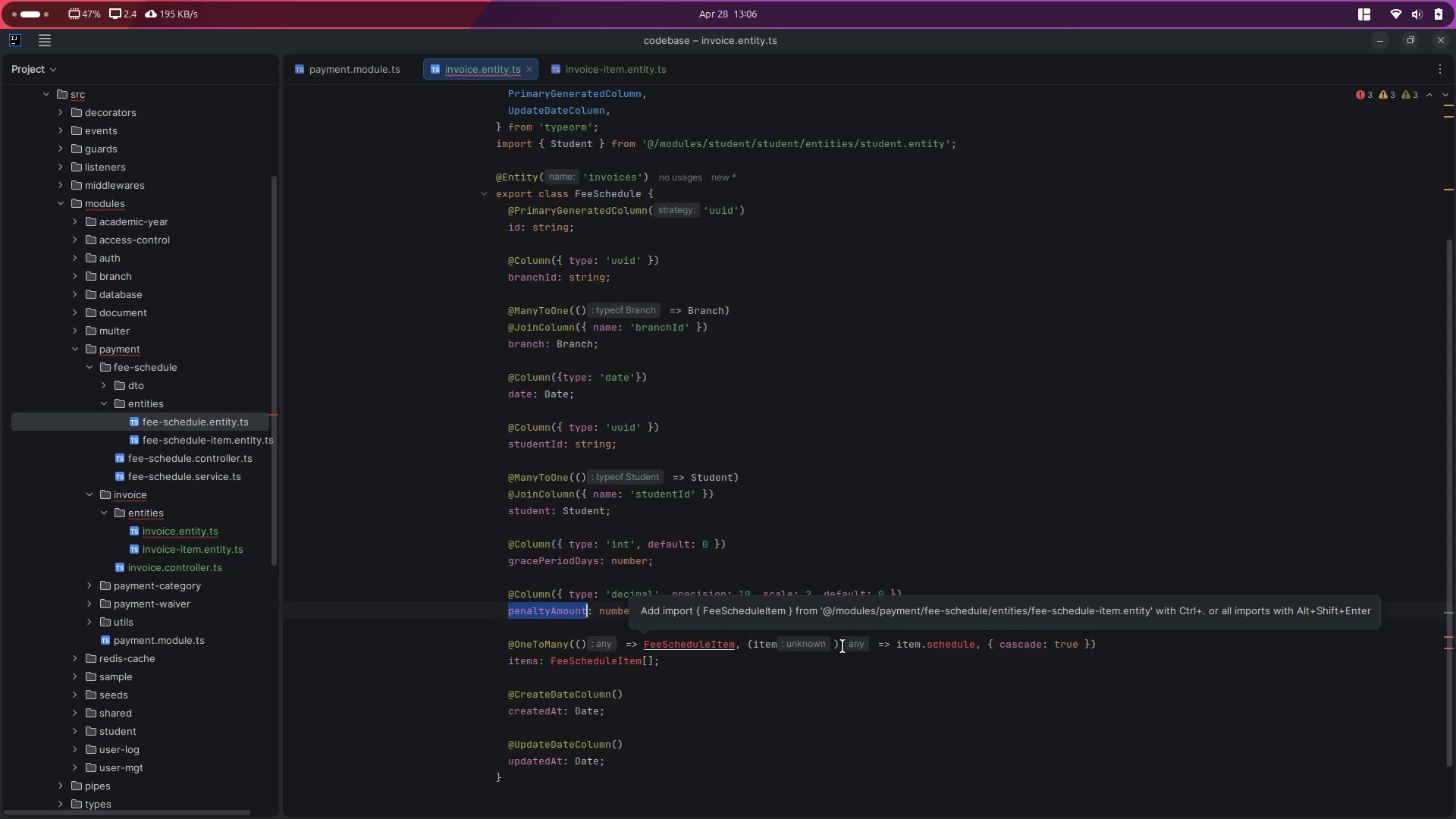 
type(penalityIncurred)
 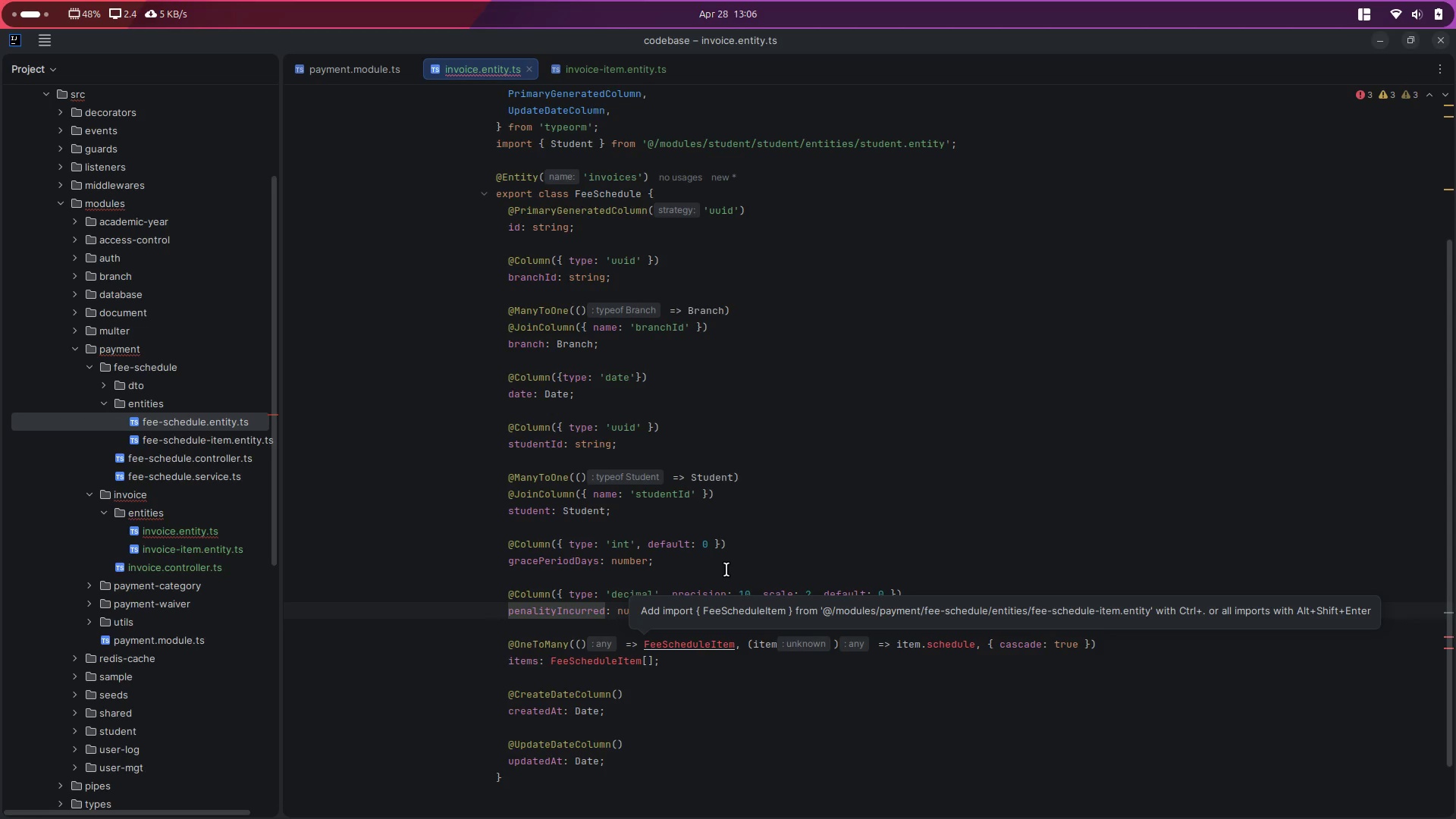 
double_click([565, 563])
 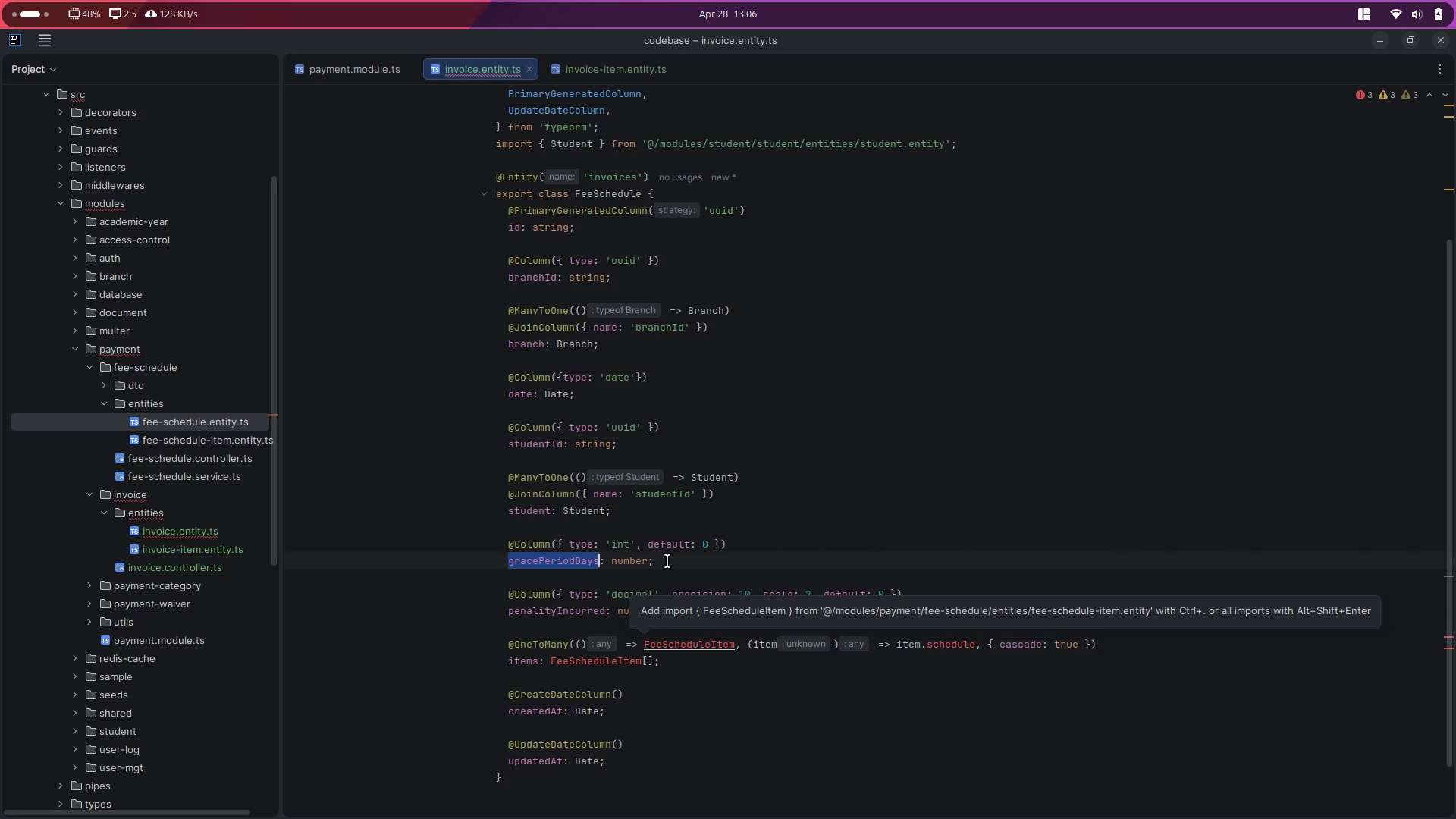 
left_click([680, 555])
 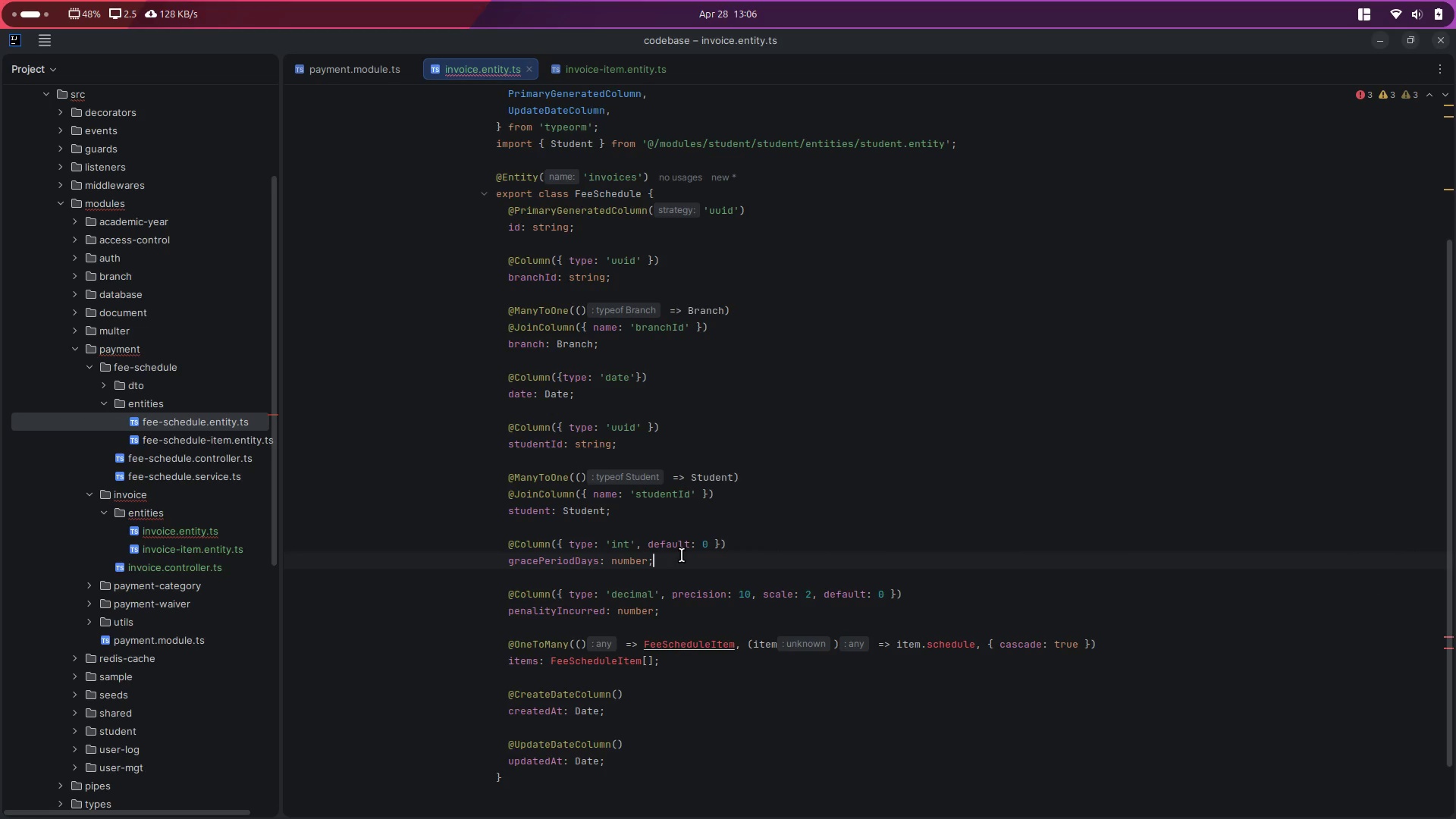 
key(Shift+ArrowUp)
 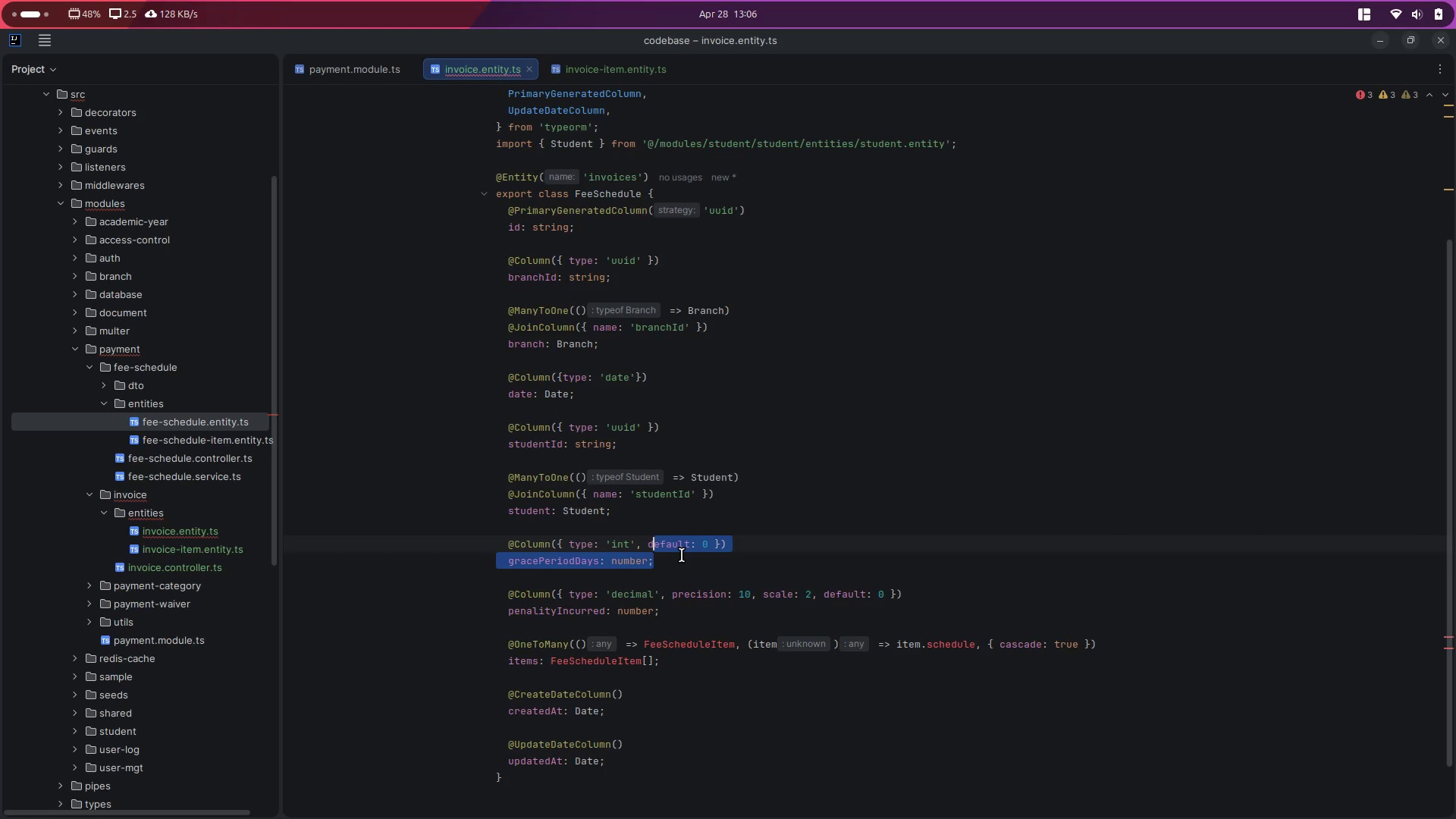 
key(Shift+ArrowUp)
 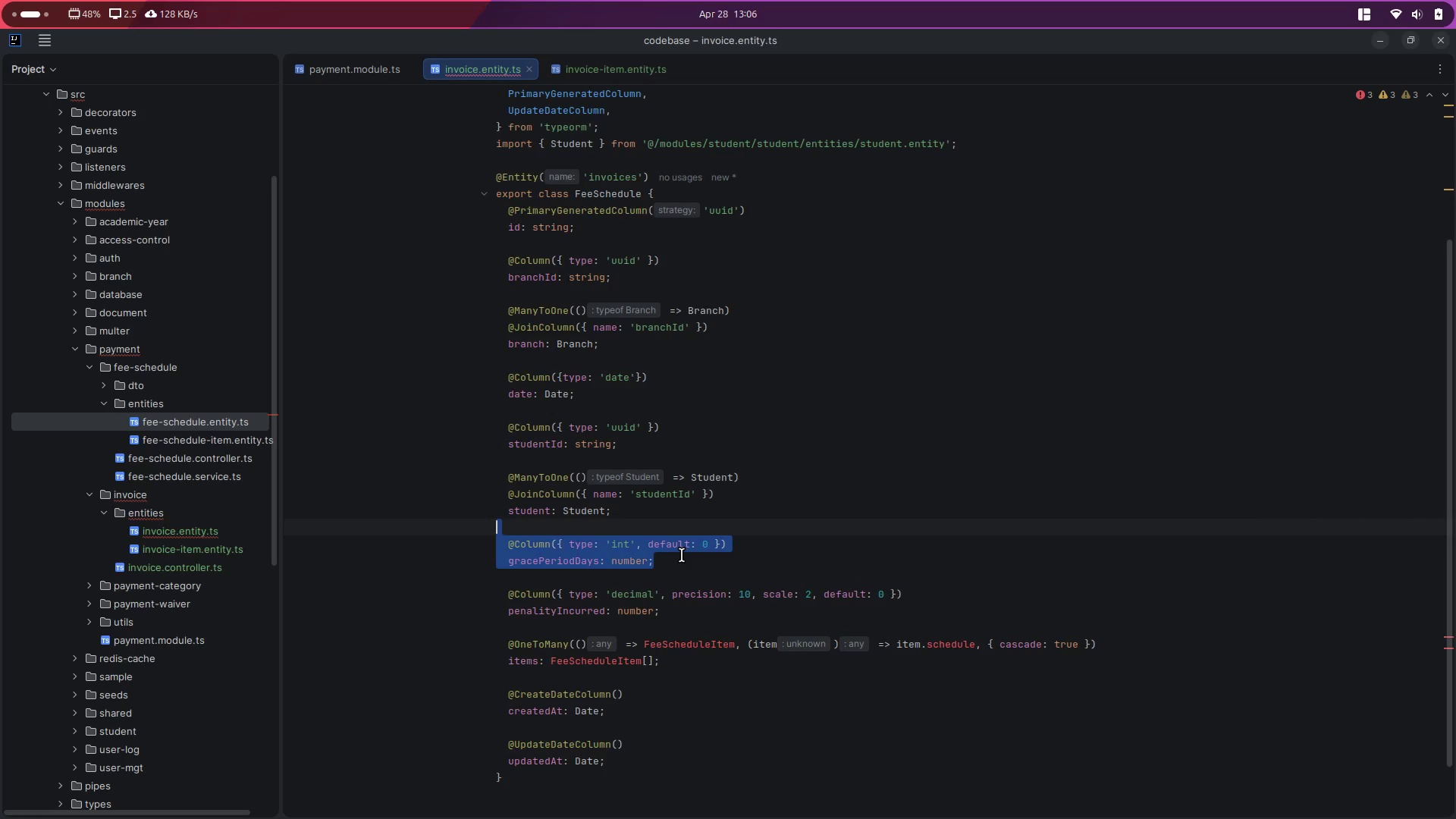 
key(Backspace)
 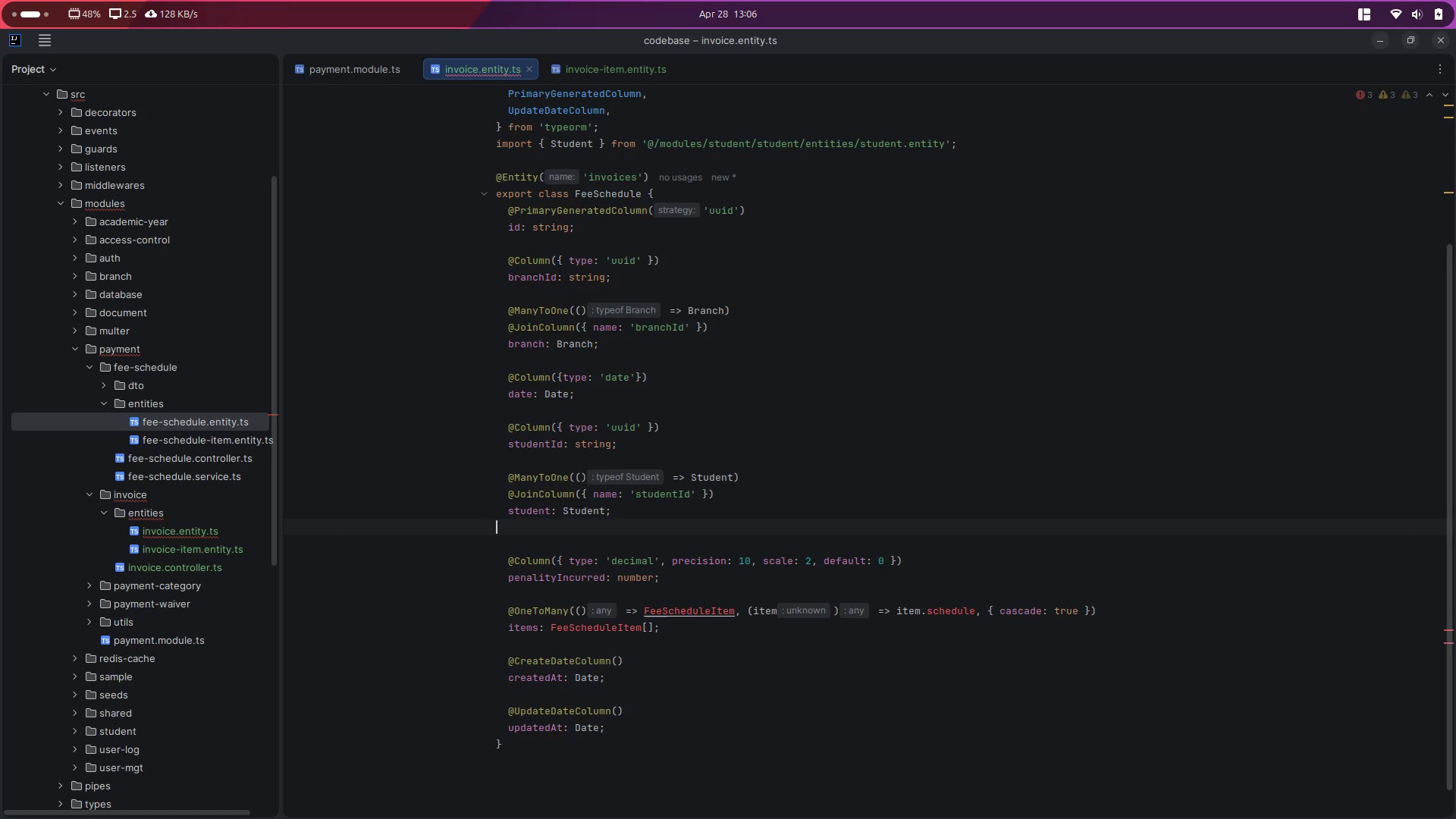 
key(ArrowDown)
 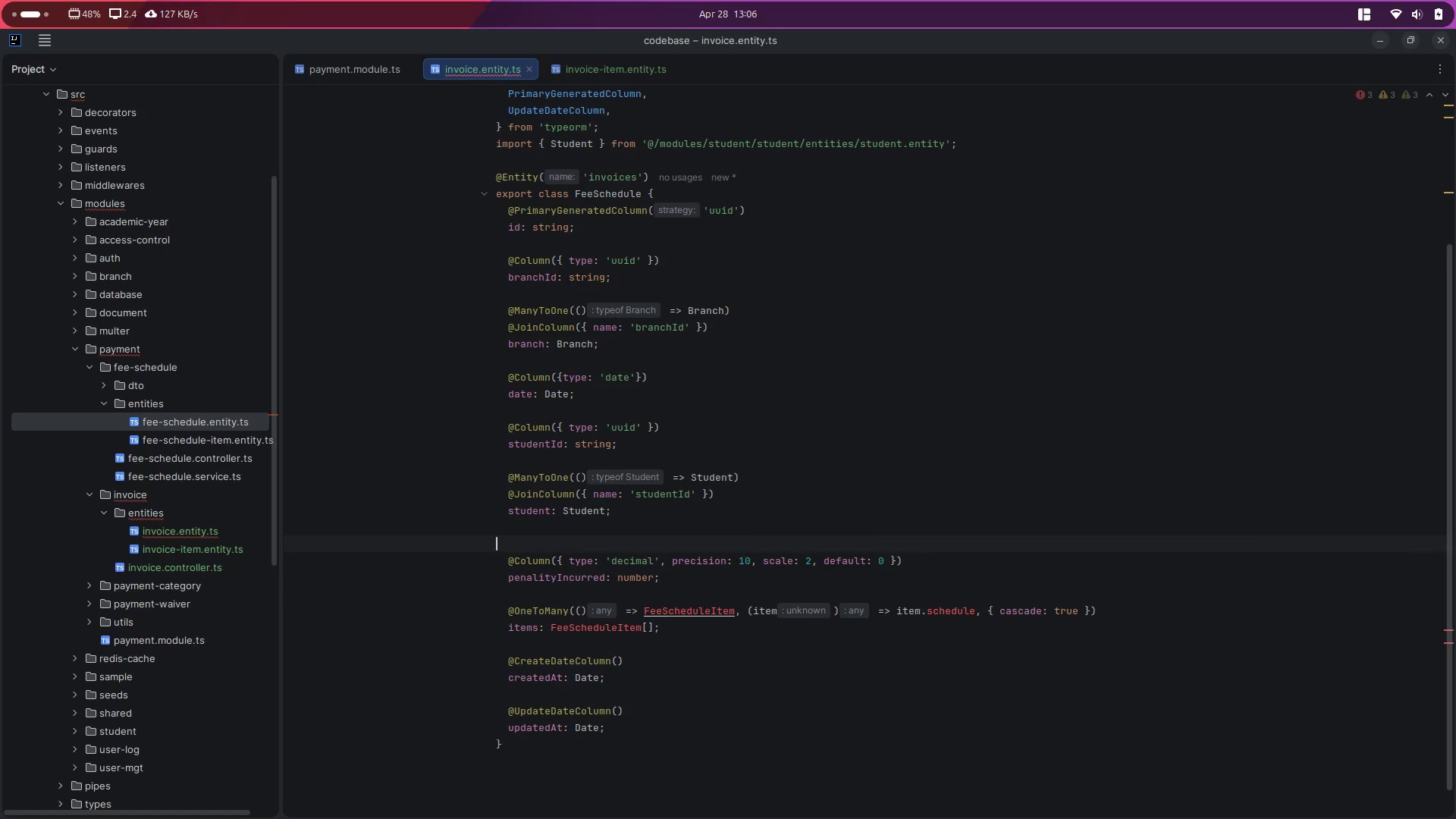 
key(Backspace)
 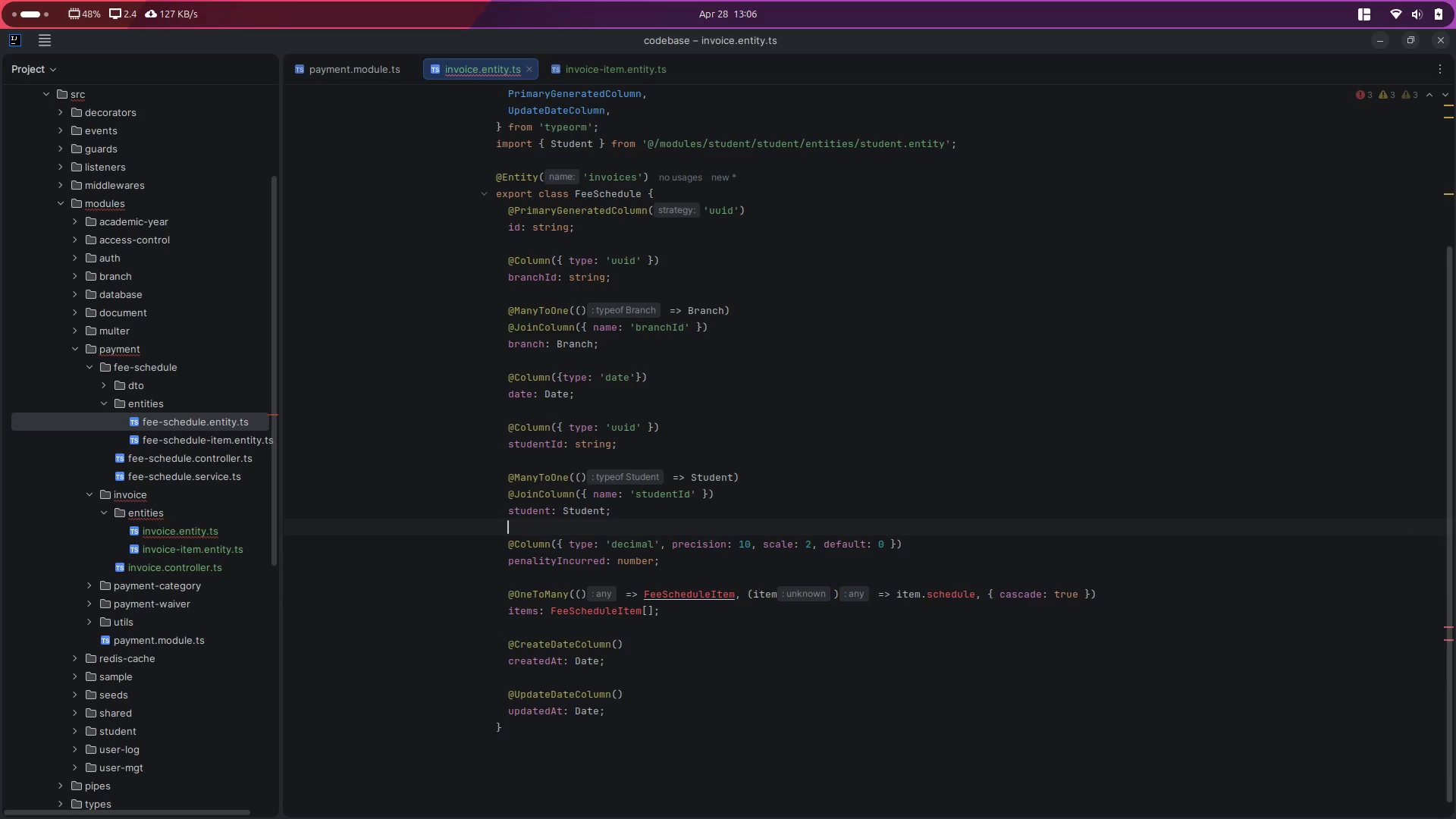 
key(ArrowDown)
 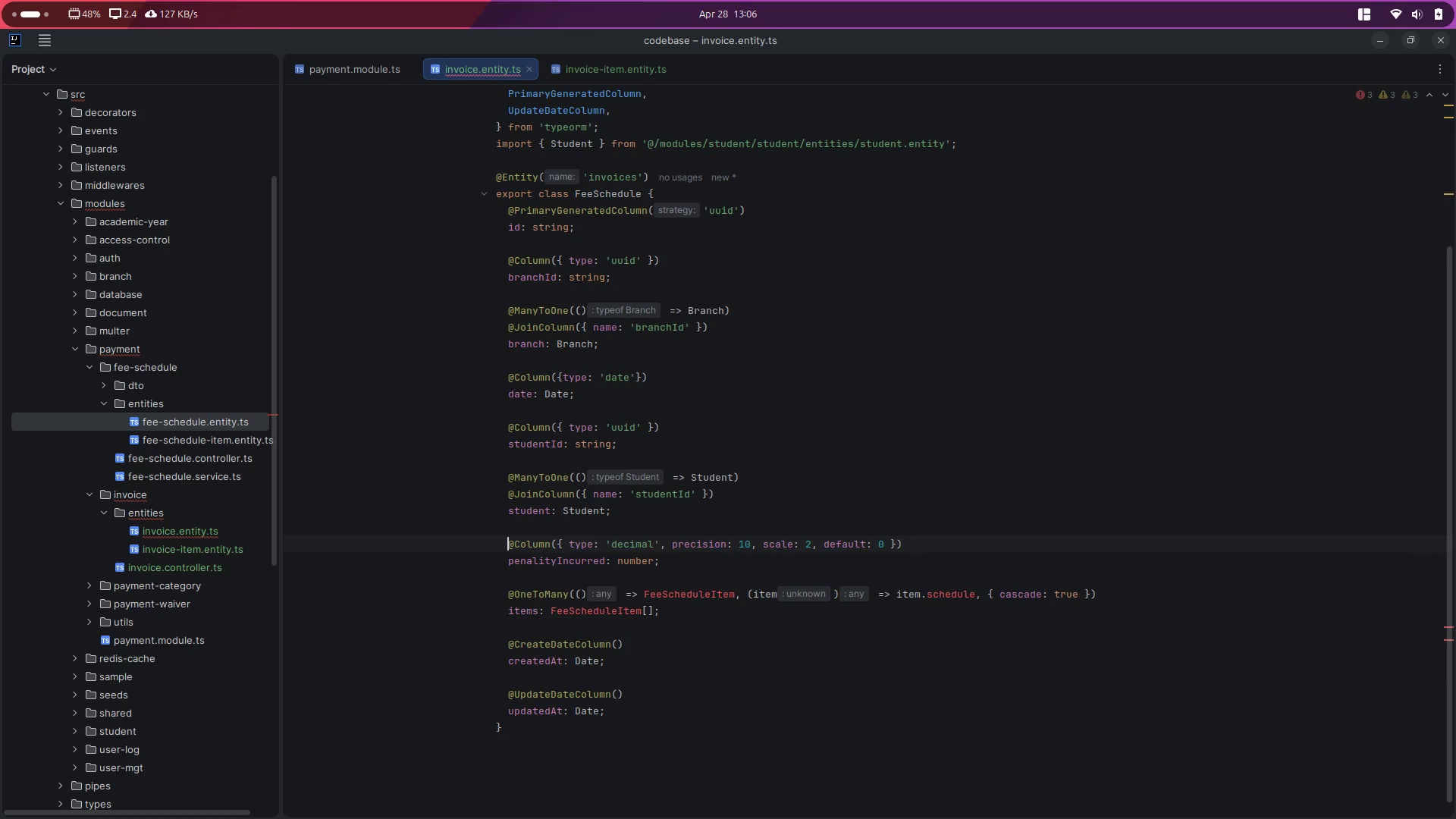 
key(Shift+ArrowDown)
 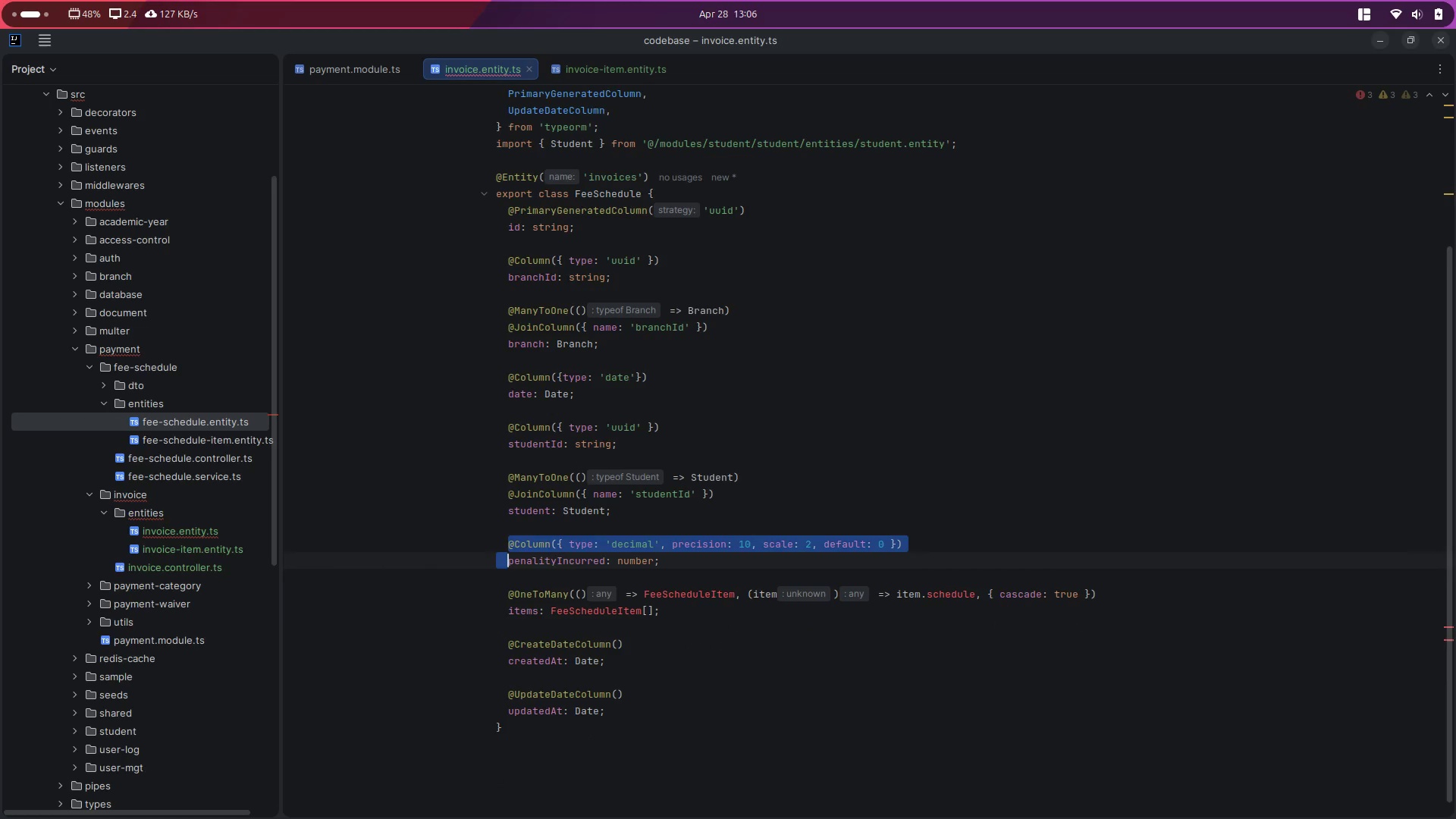 
key(Shift+ArrowDown)
 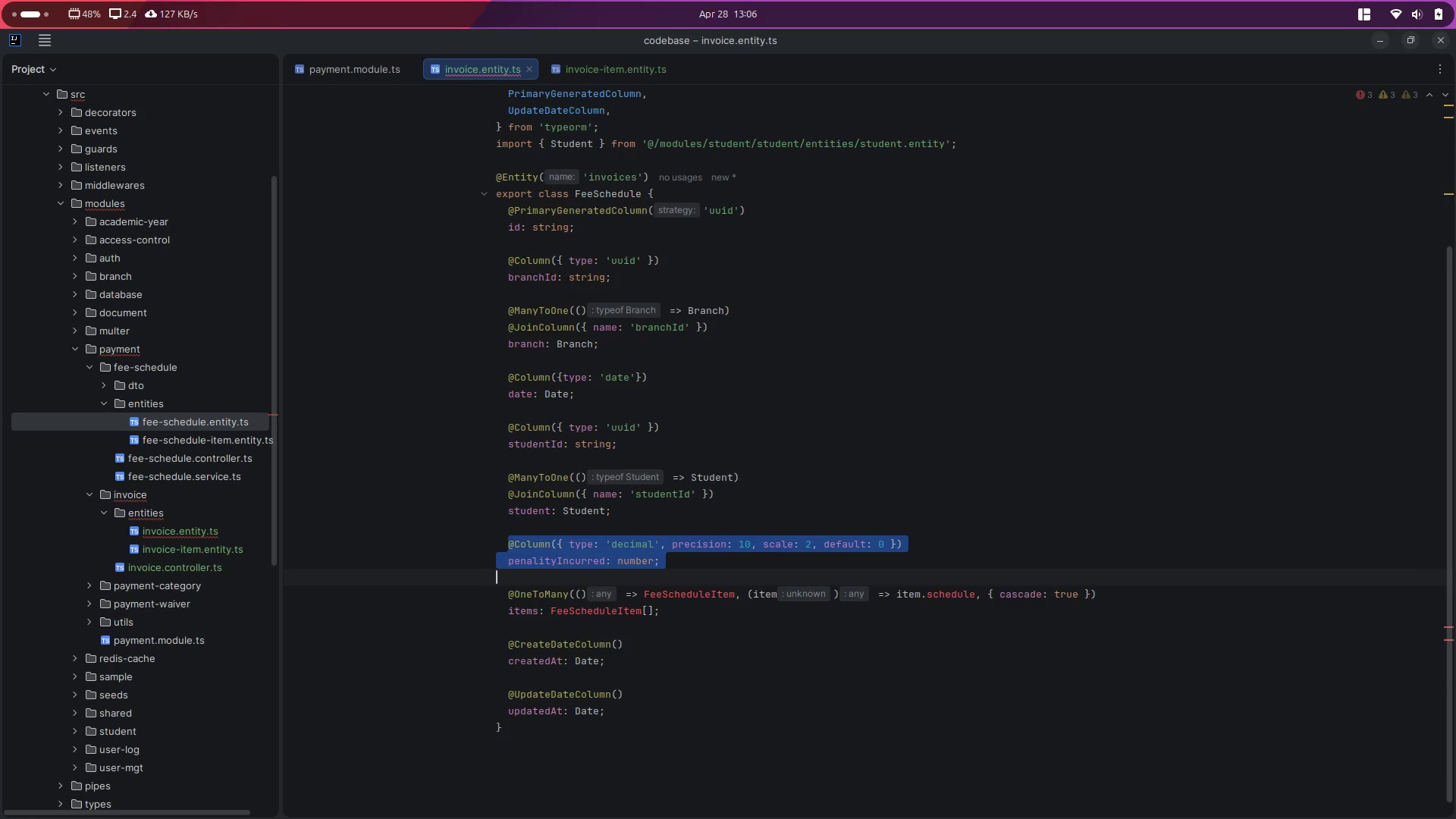 
key(Backspace)
 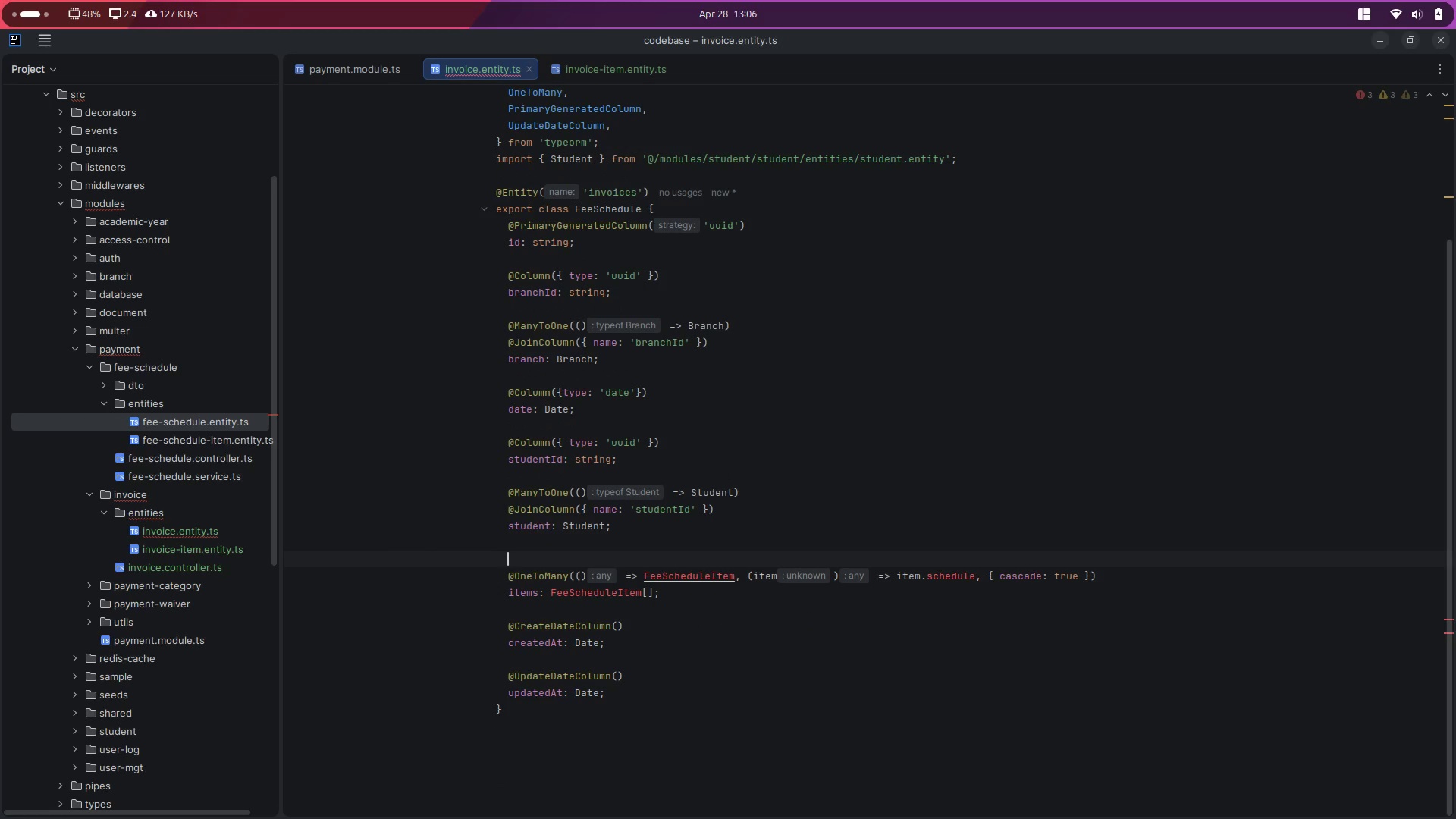 
key(Backspace)
 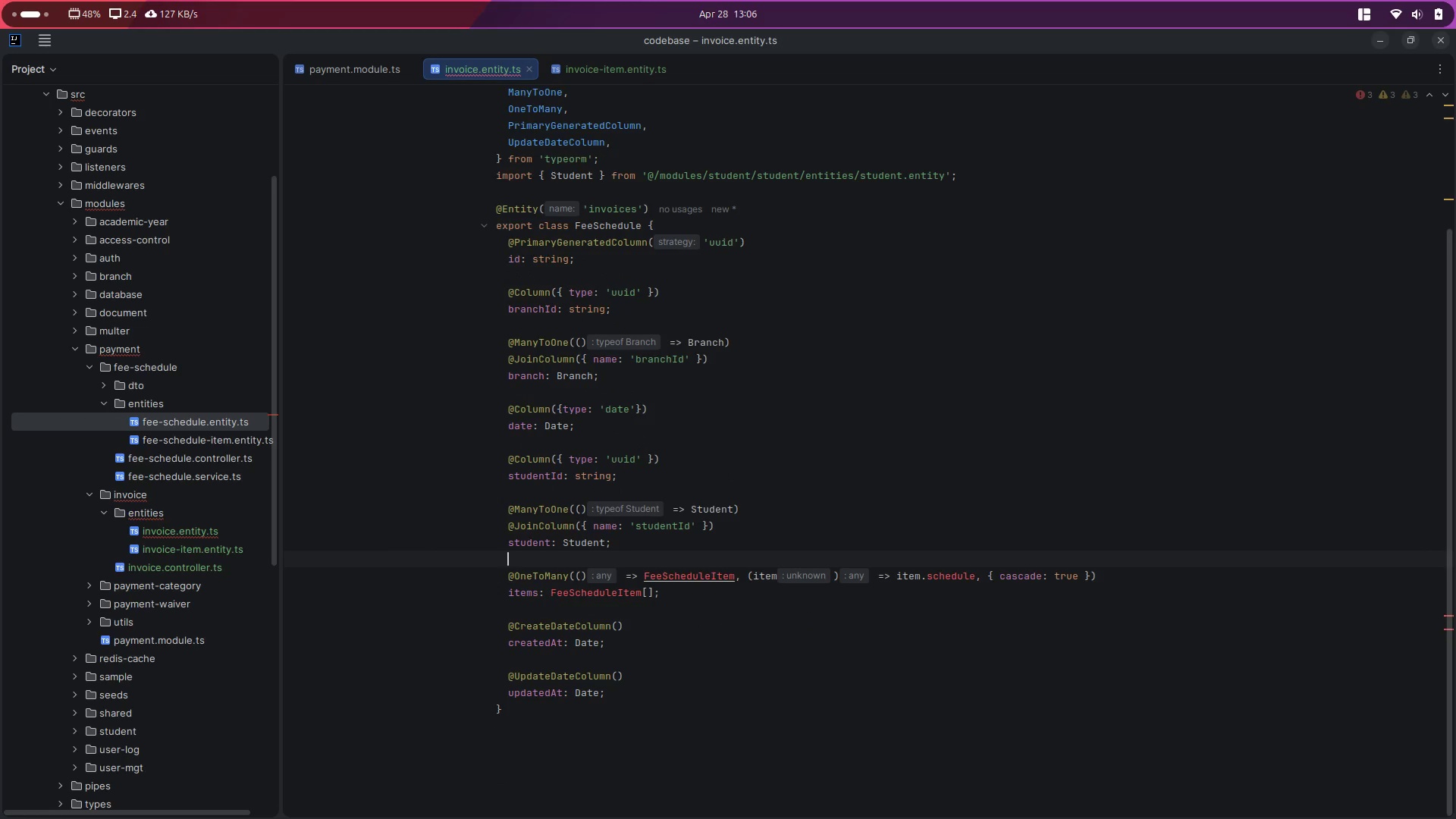 
key(ArrowDown)
 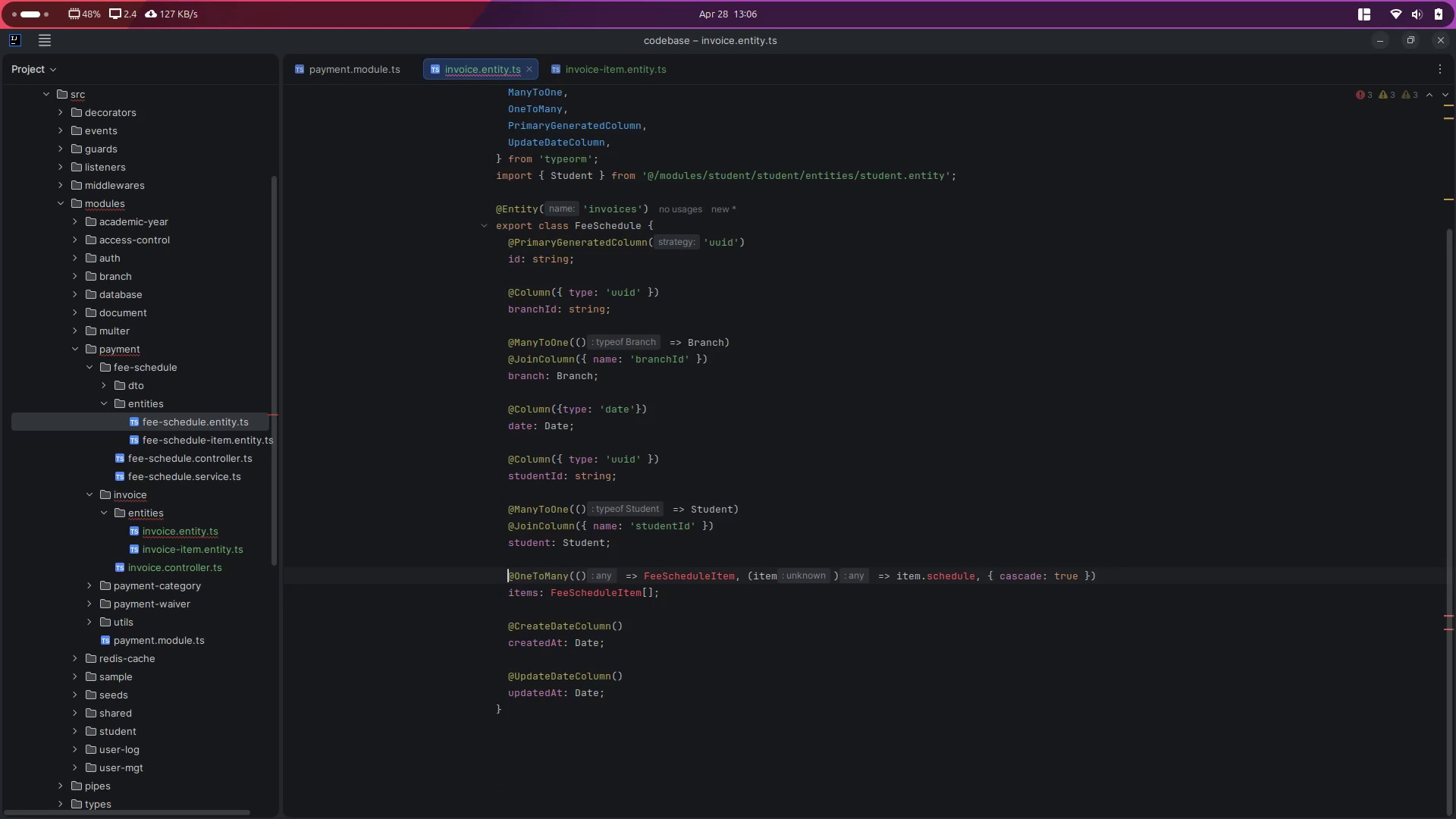 
key(ArrowDown)
 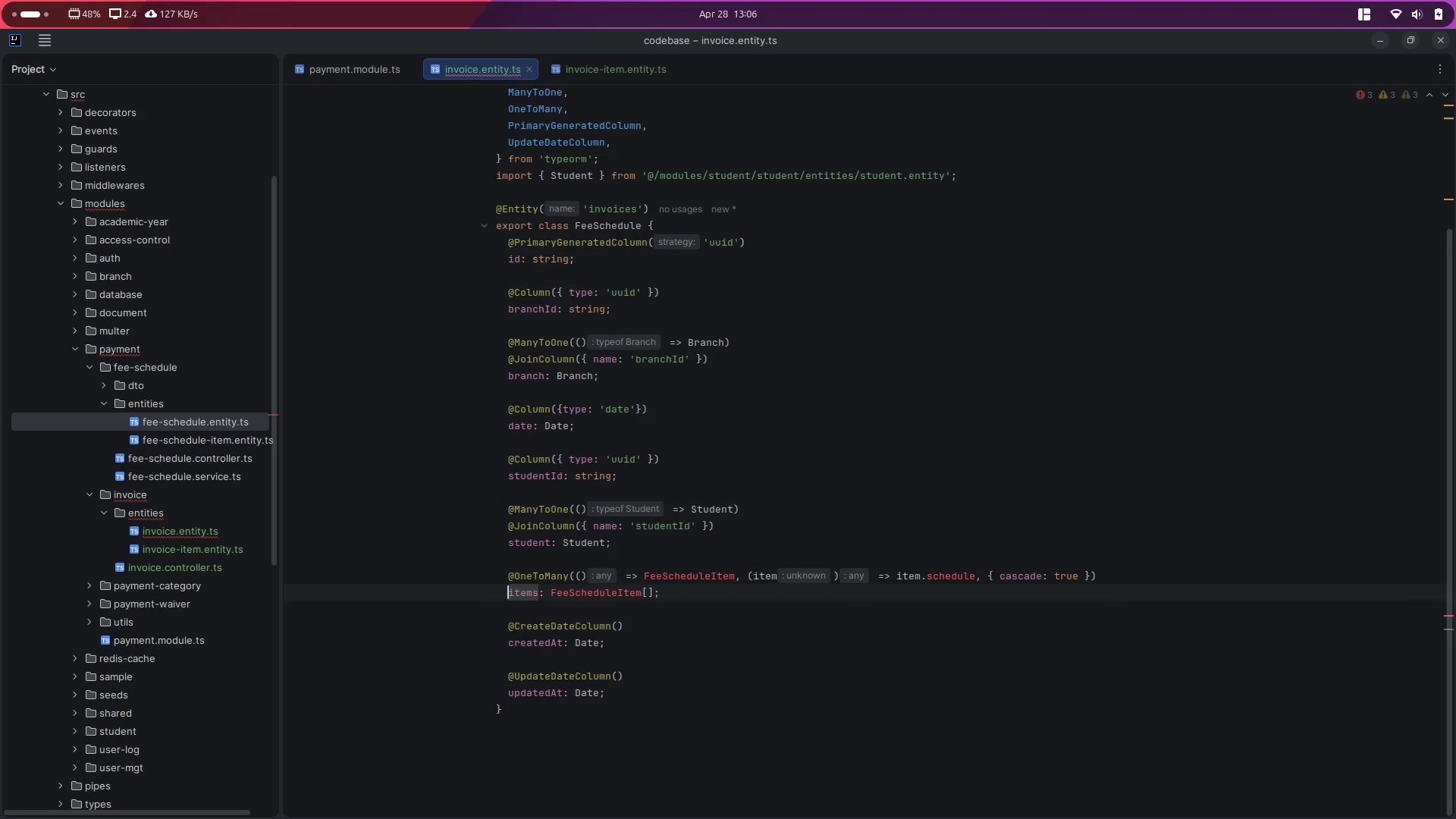 
key(ArrowDown)
 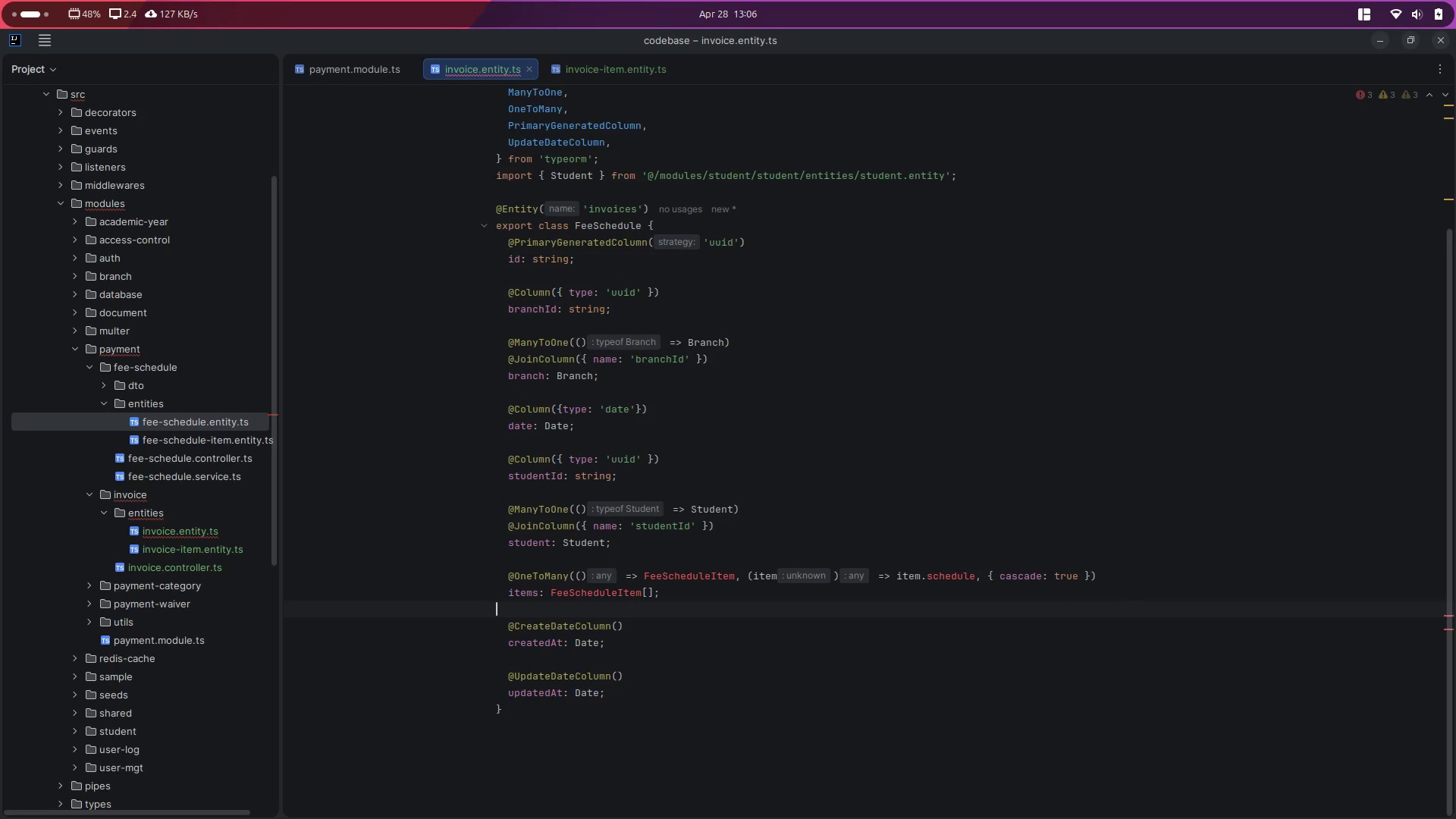 
key(ArrowDown)
 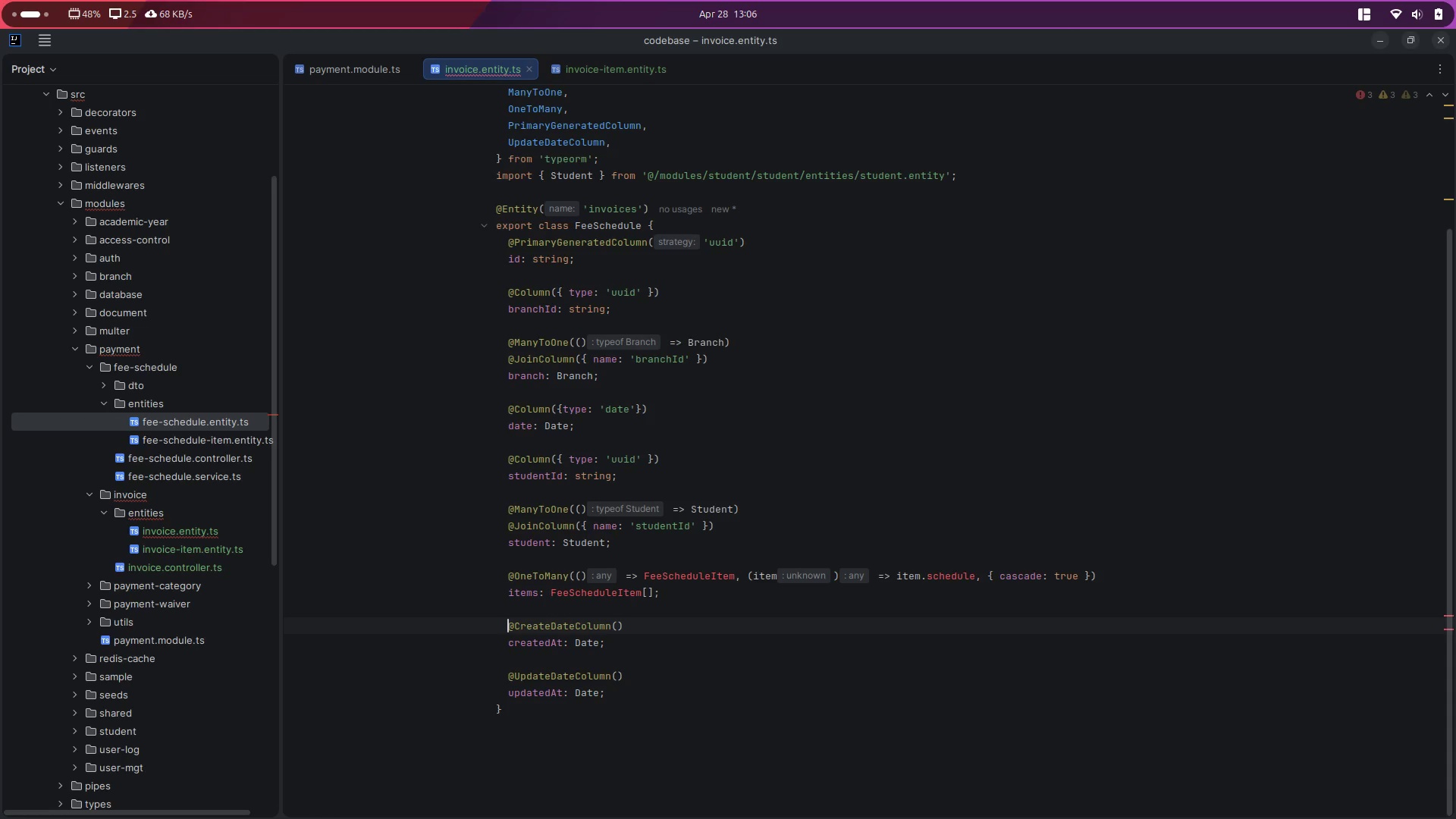 
key(ArrowLeft)
 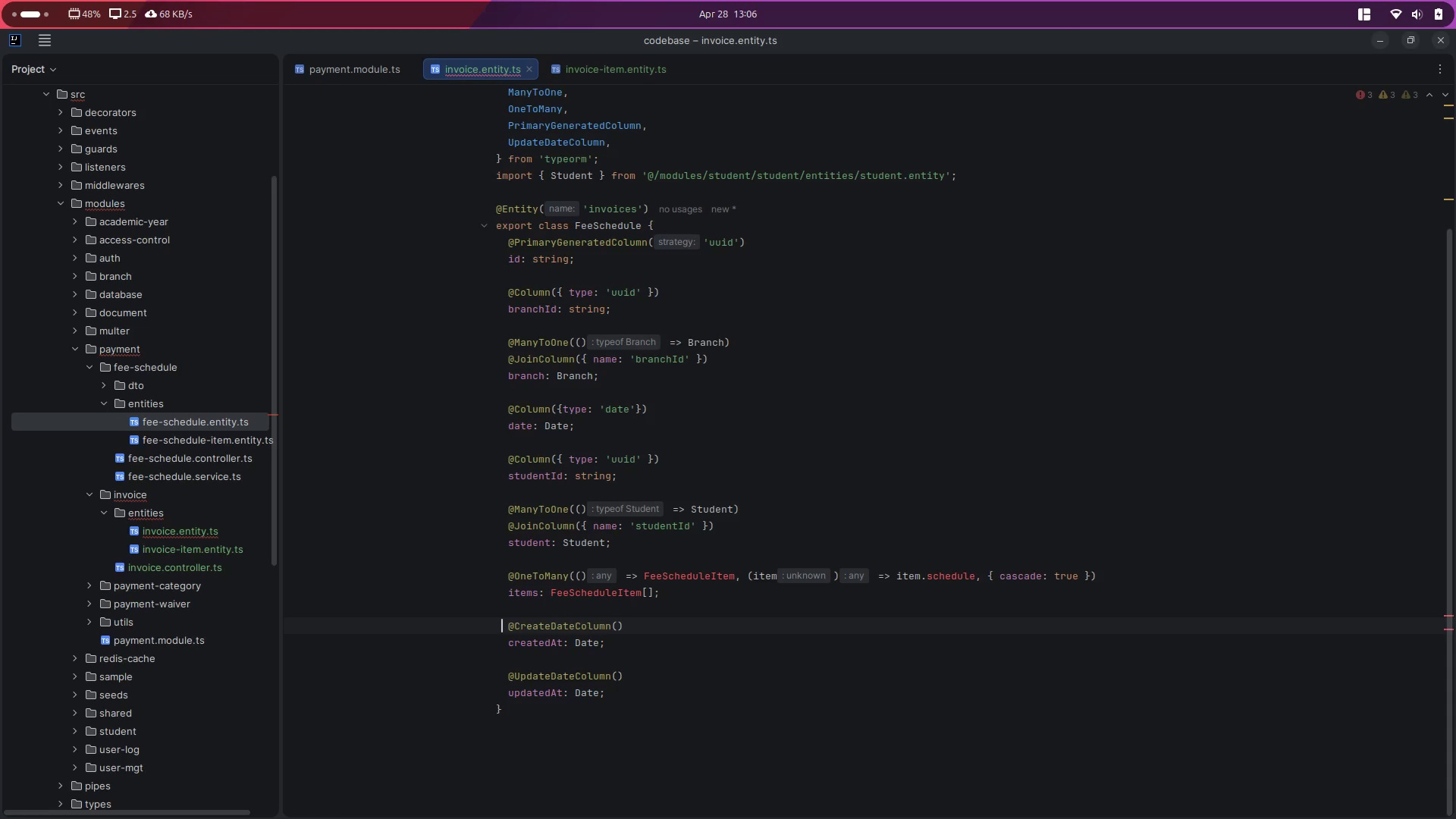 
key(ArrowDown)
 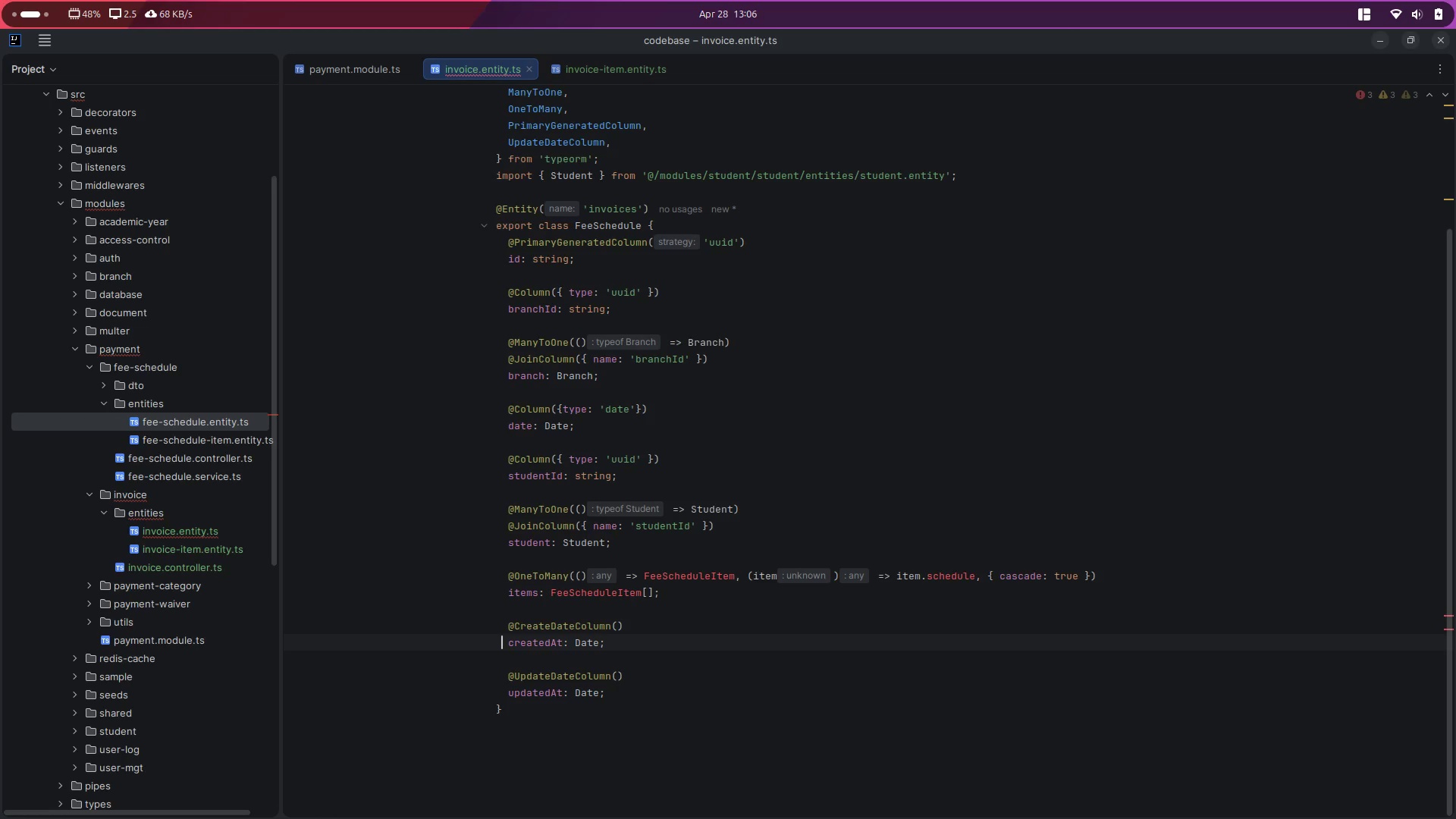 
key(ArrowDown)
 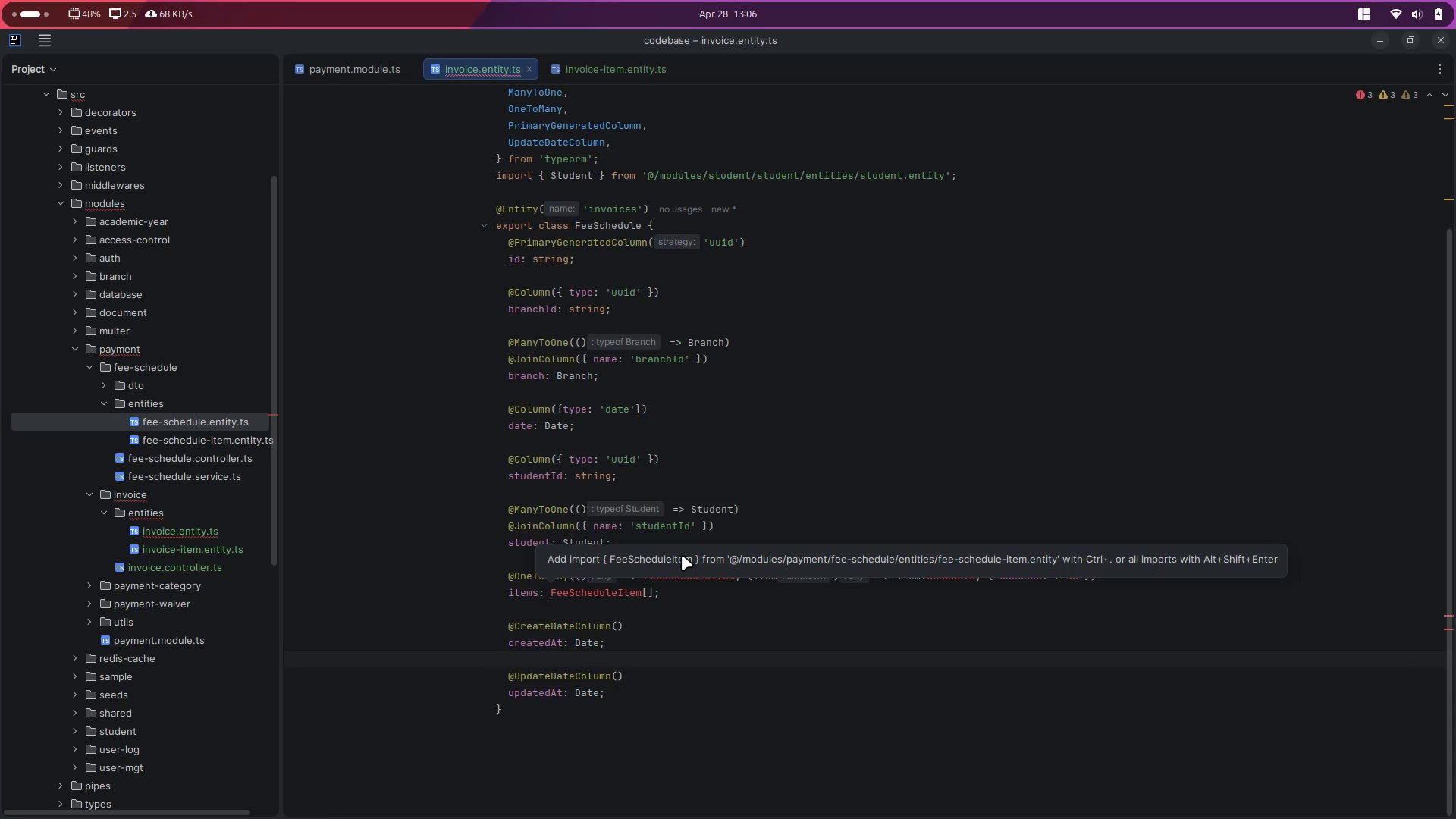 
left_click([723, 623])
 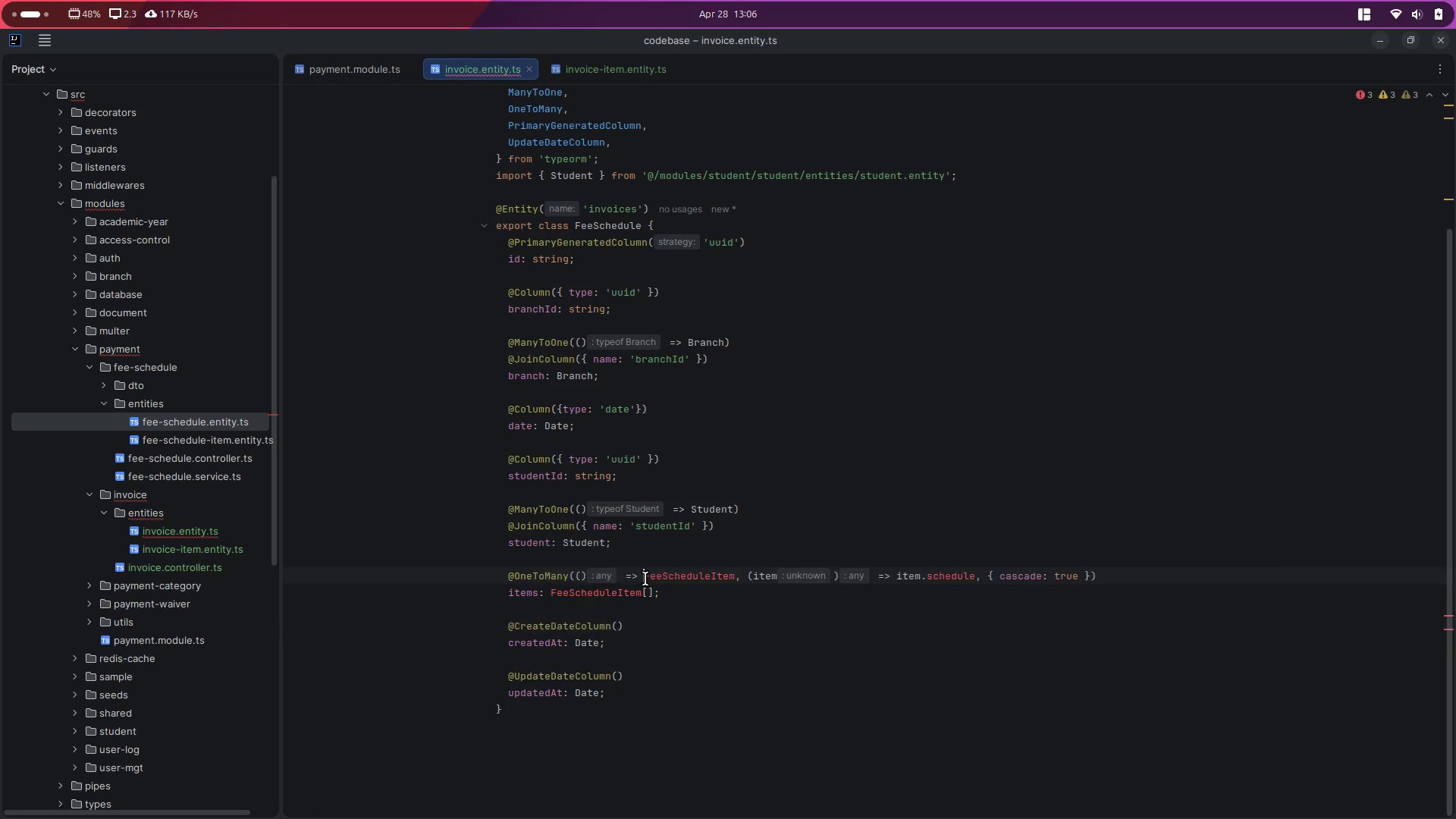 
double_click([673, 579])
 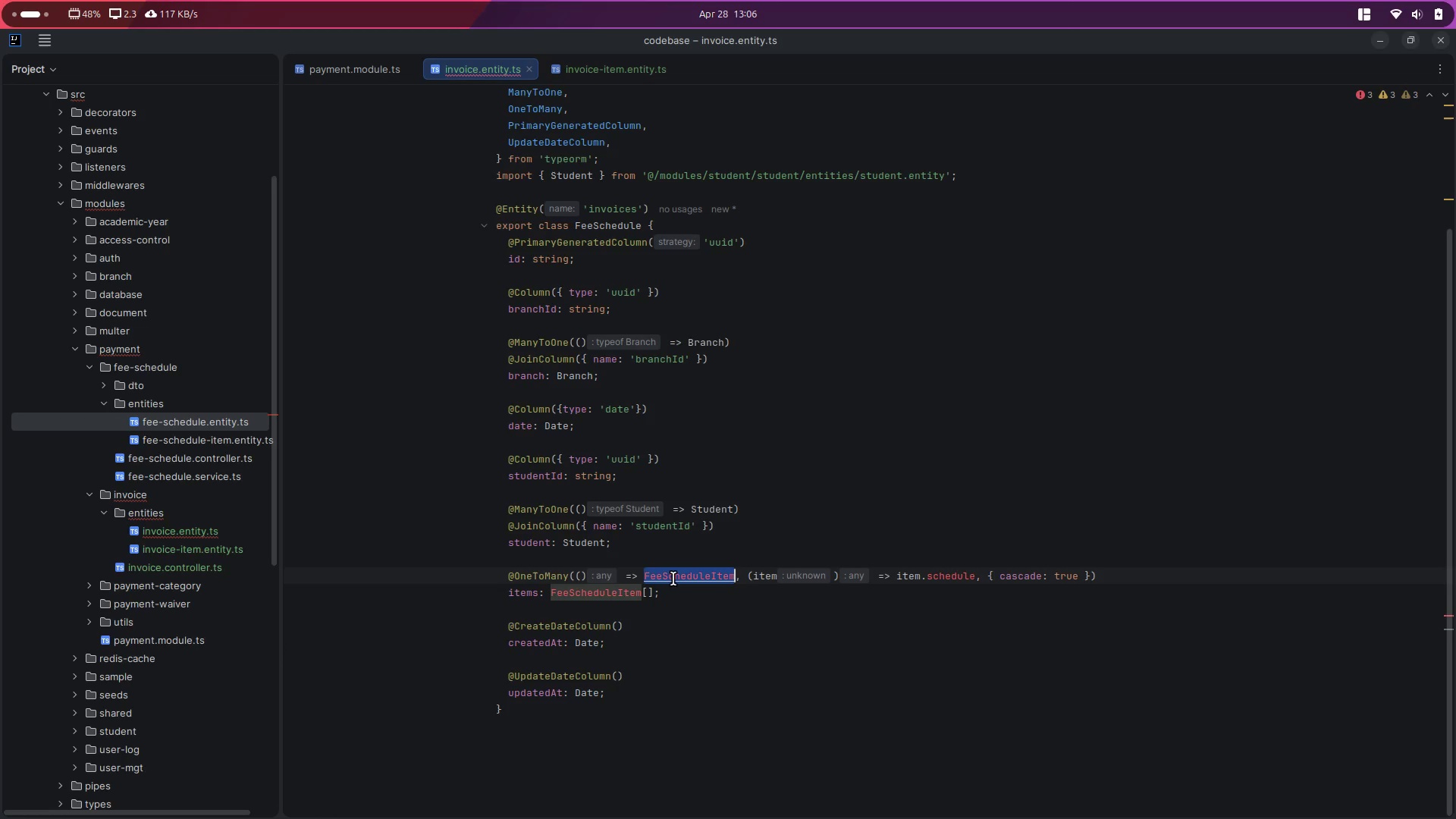 
key(ArrowLeft)
 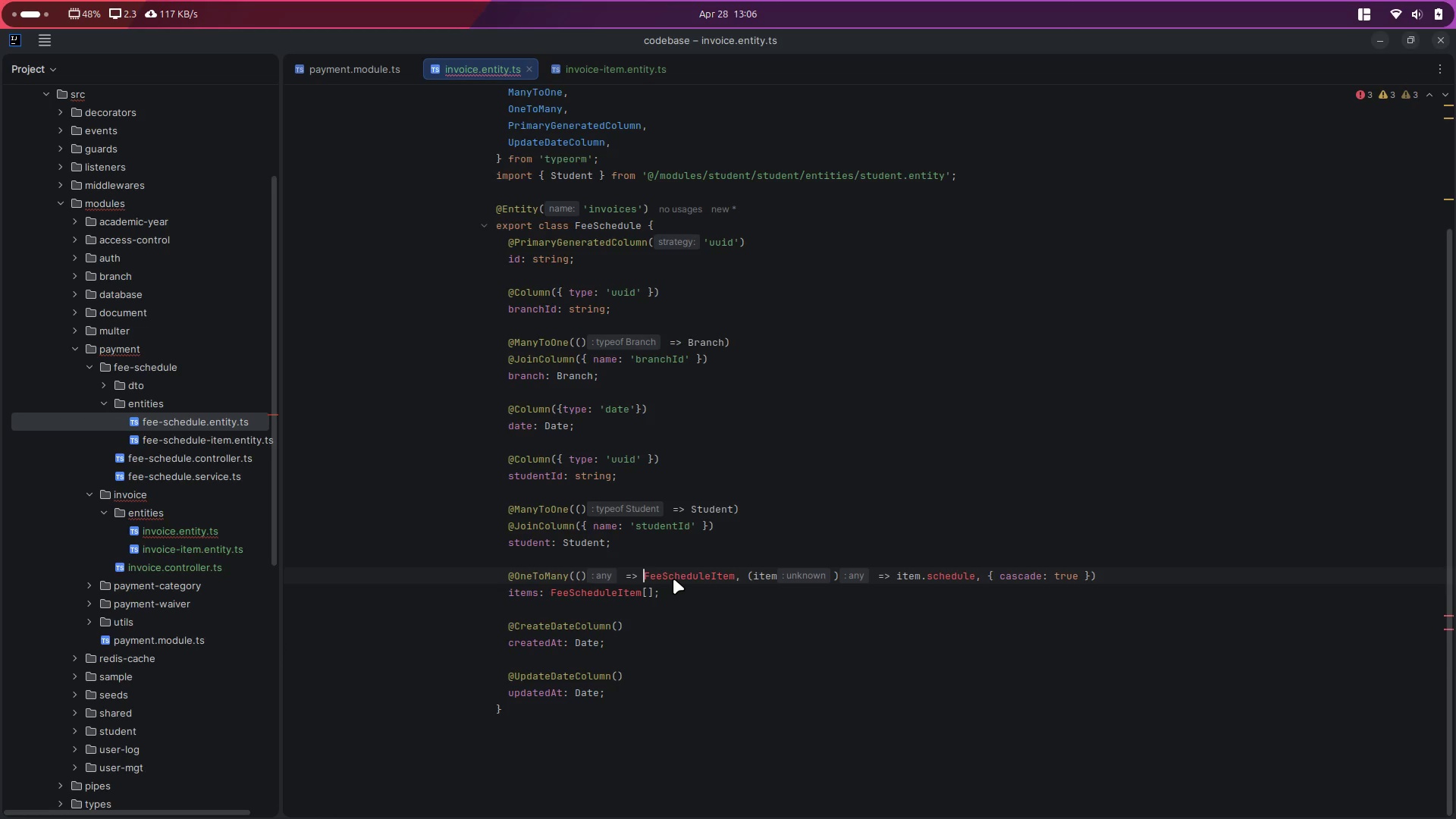 
key(Shift+ArrowRight)
 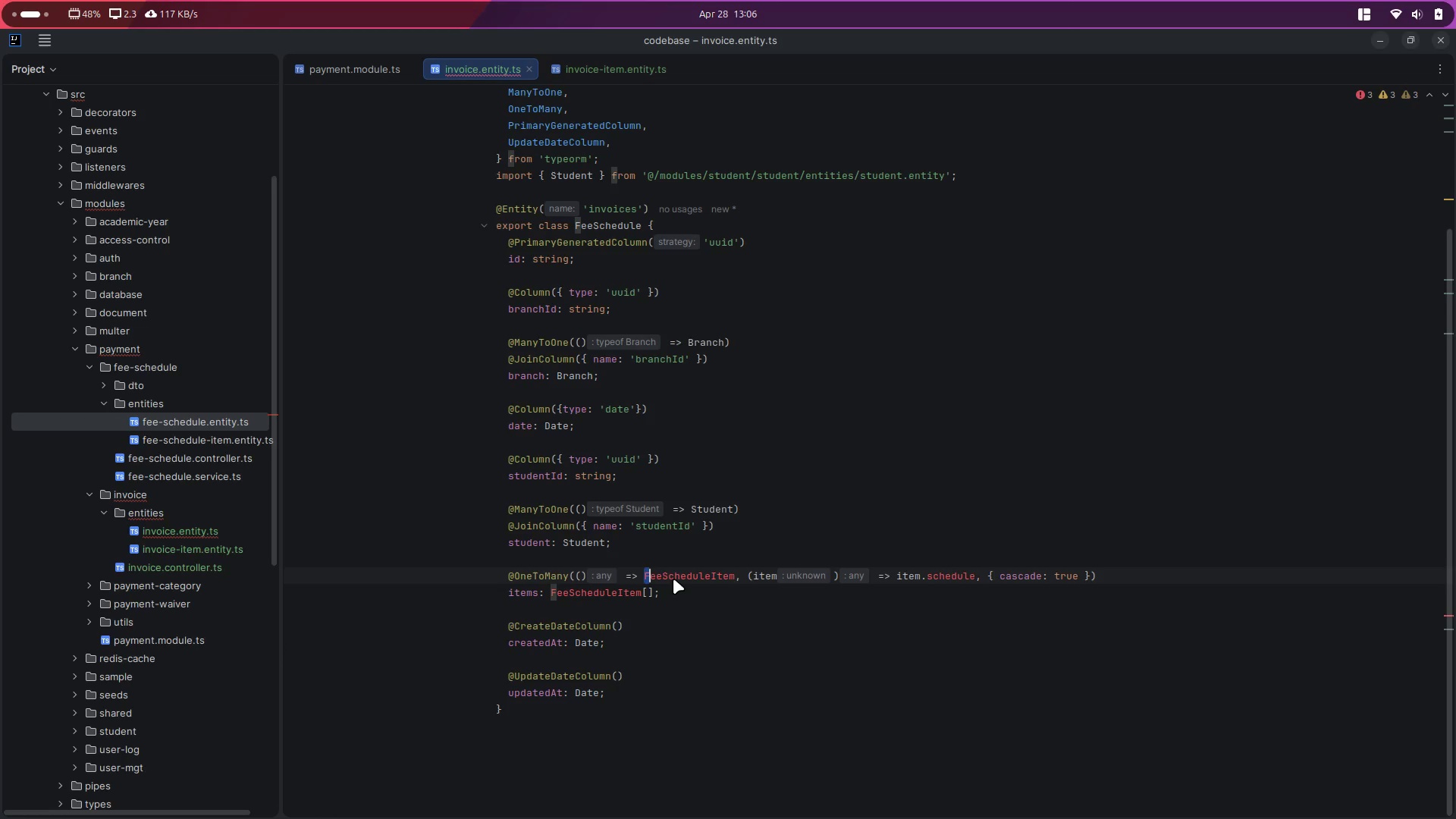 
key(Shift+ArrowRight)
 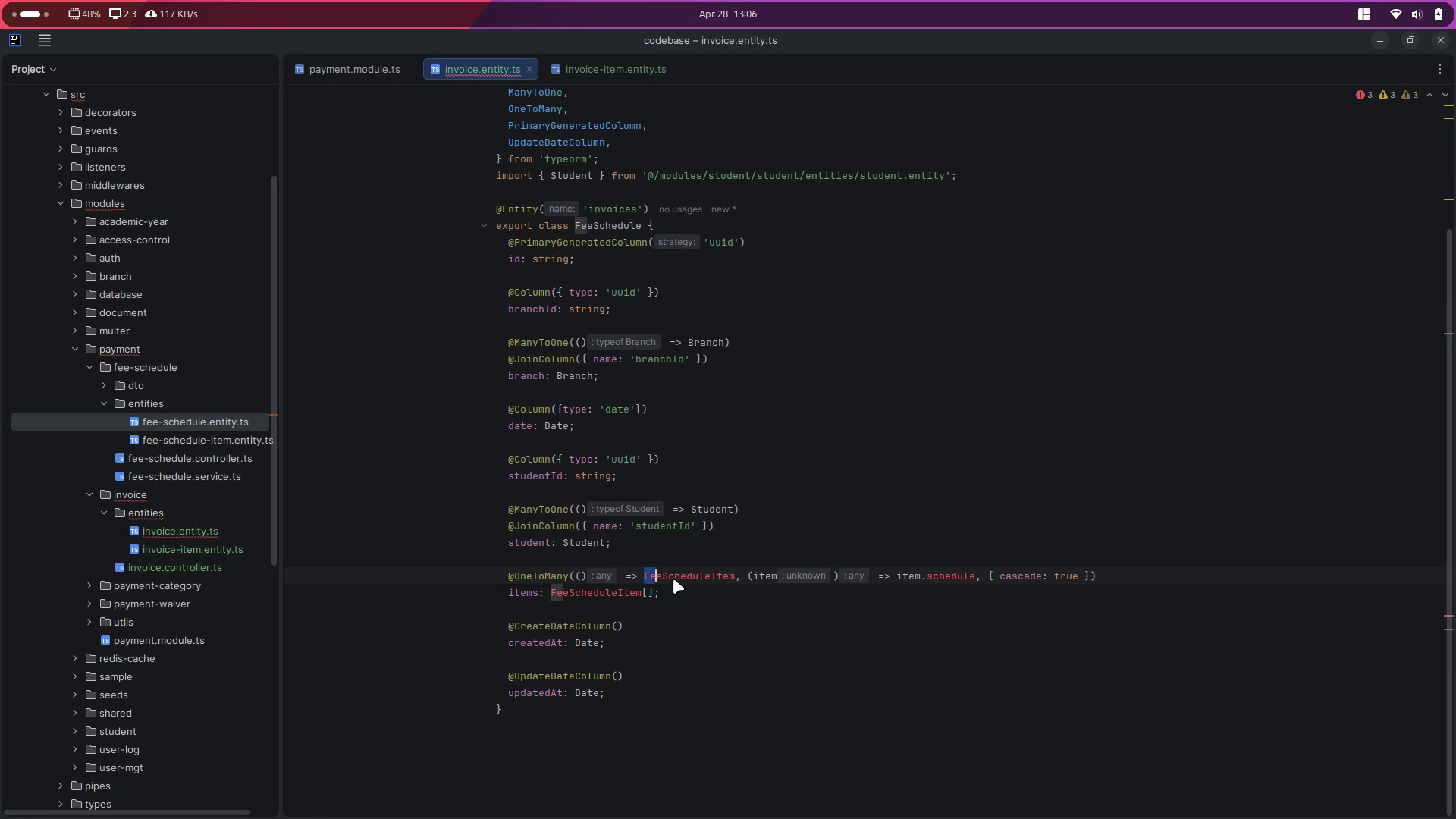 
key(Shift+ArrowRight)
 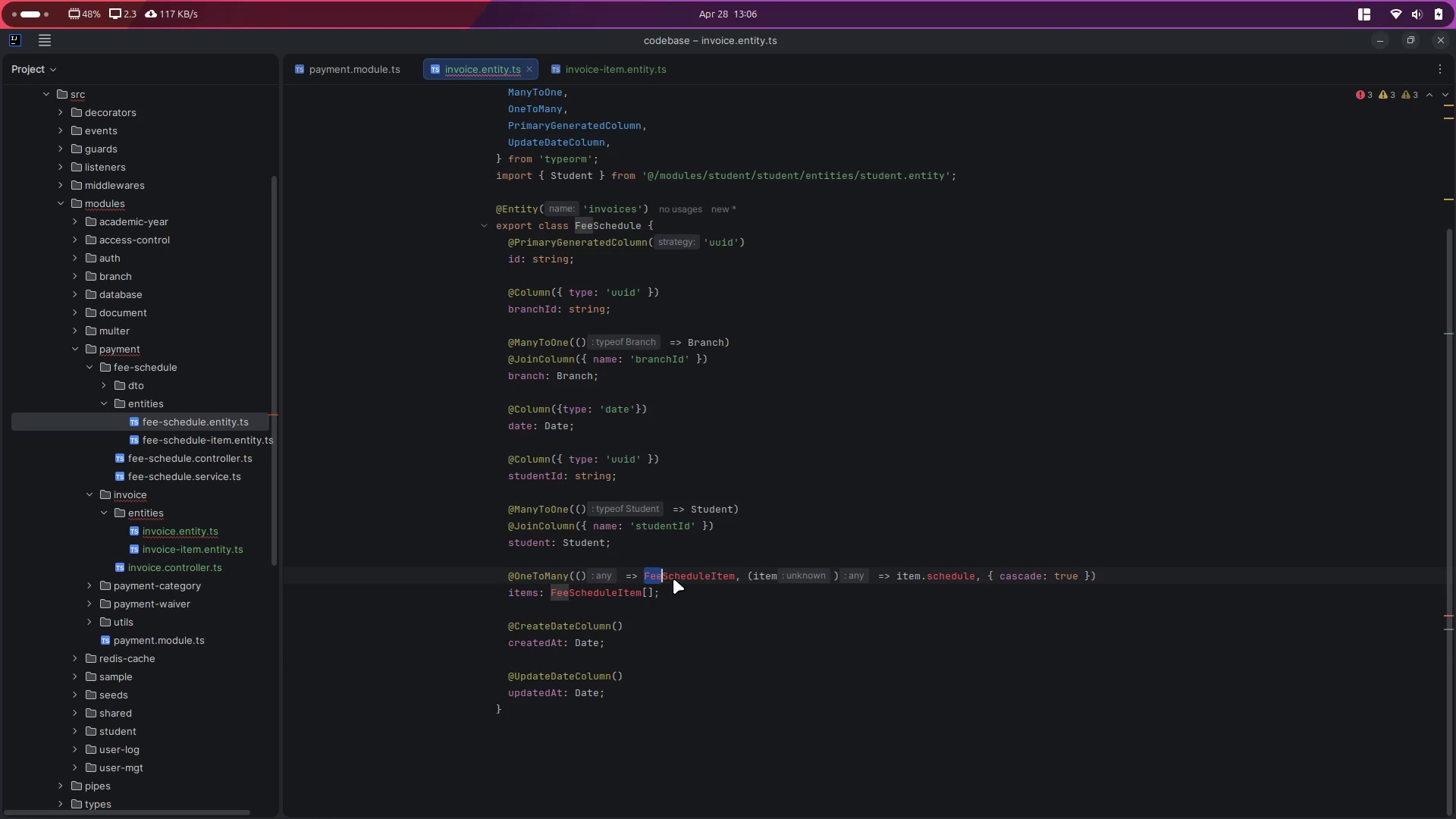 
key(Shift+ArrowRight)
 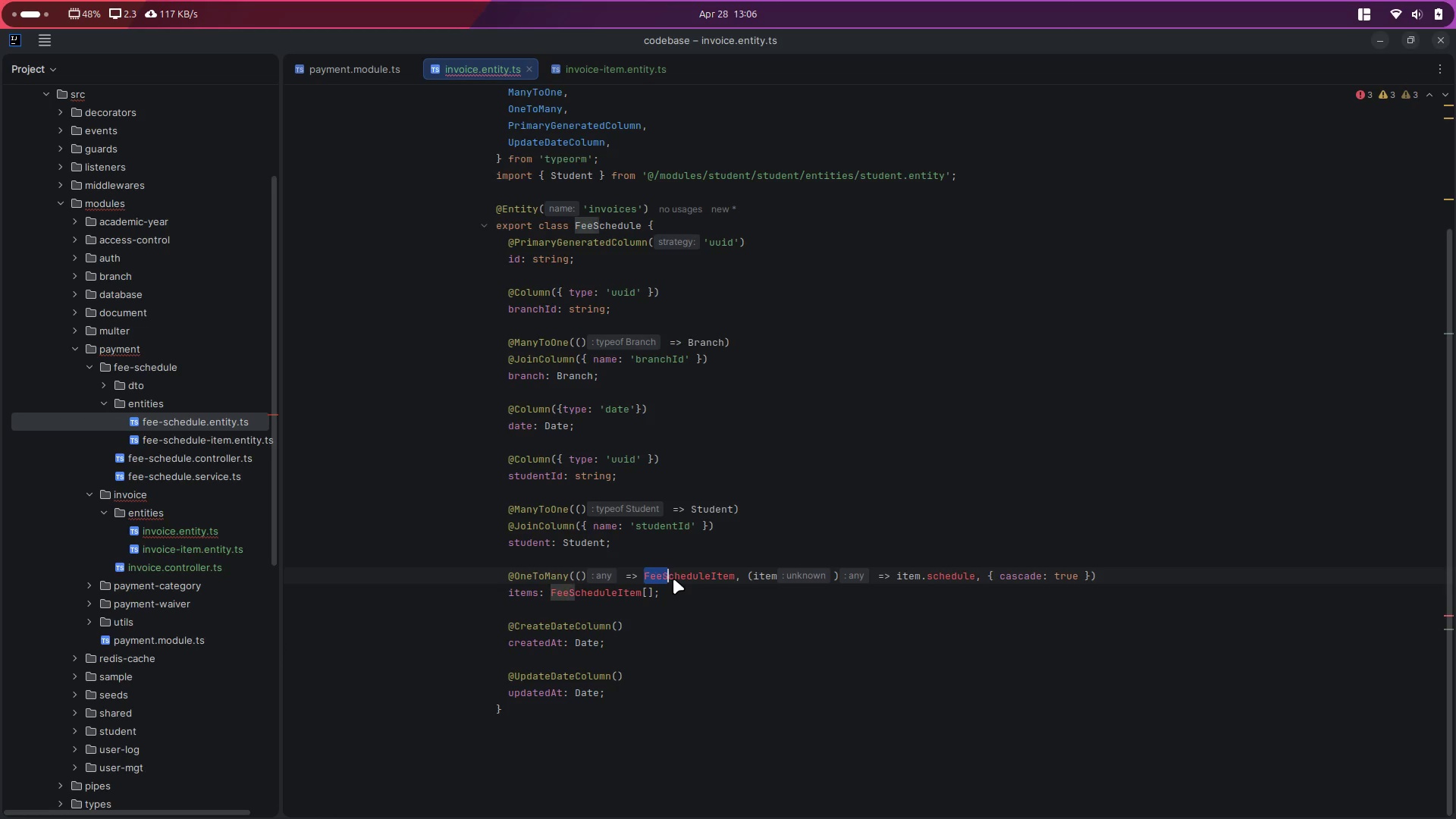 
key(Shift+ArrowRight)
 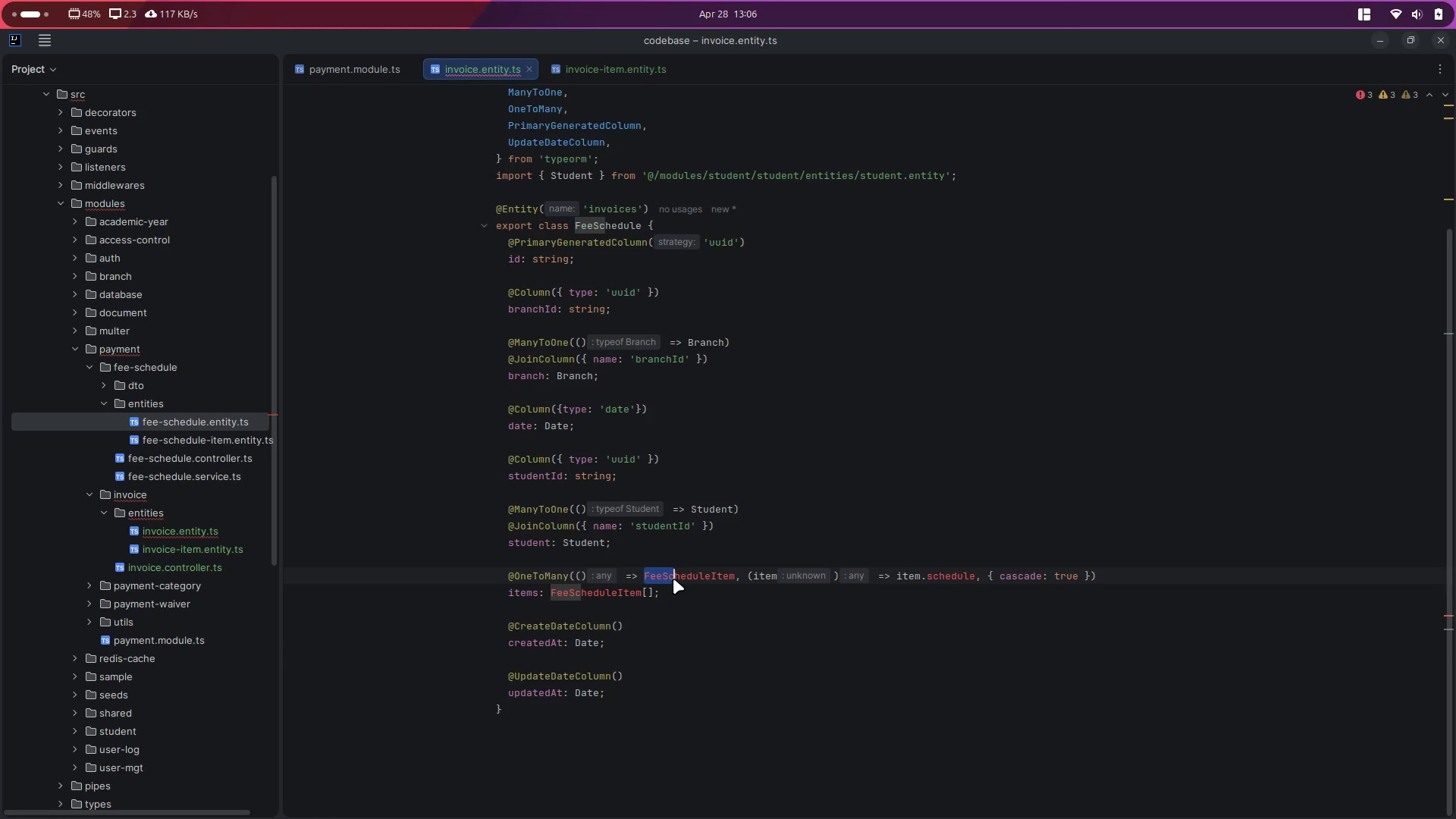 
key(Shift+ArrowRight)
 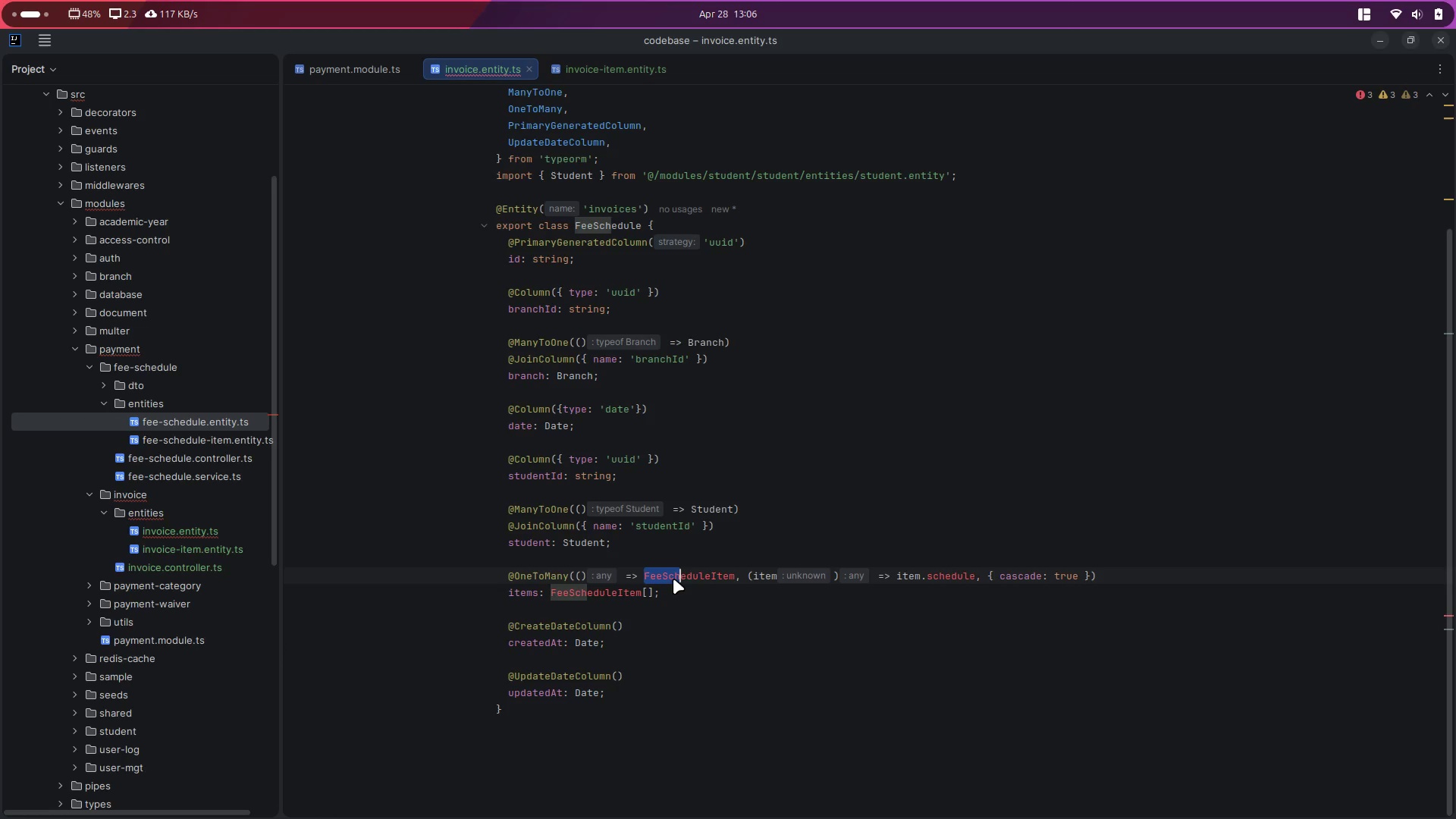 
key(Shift+ArrowRight)
 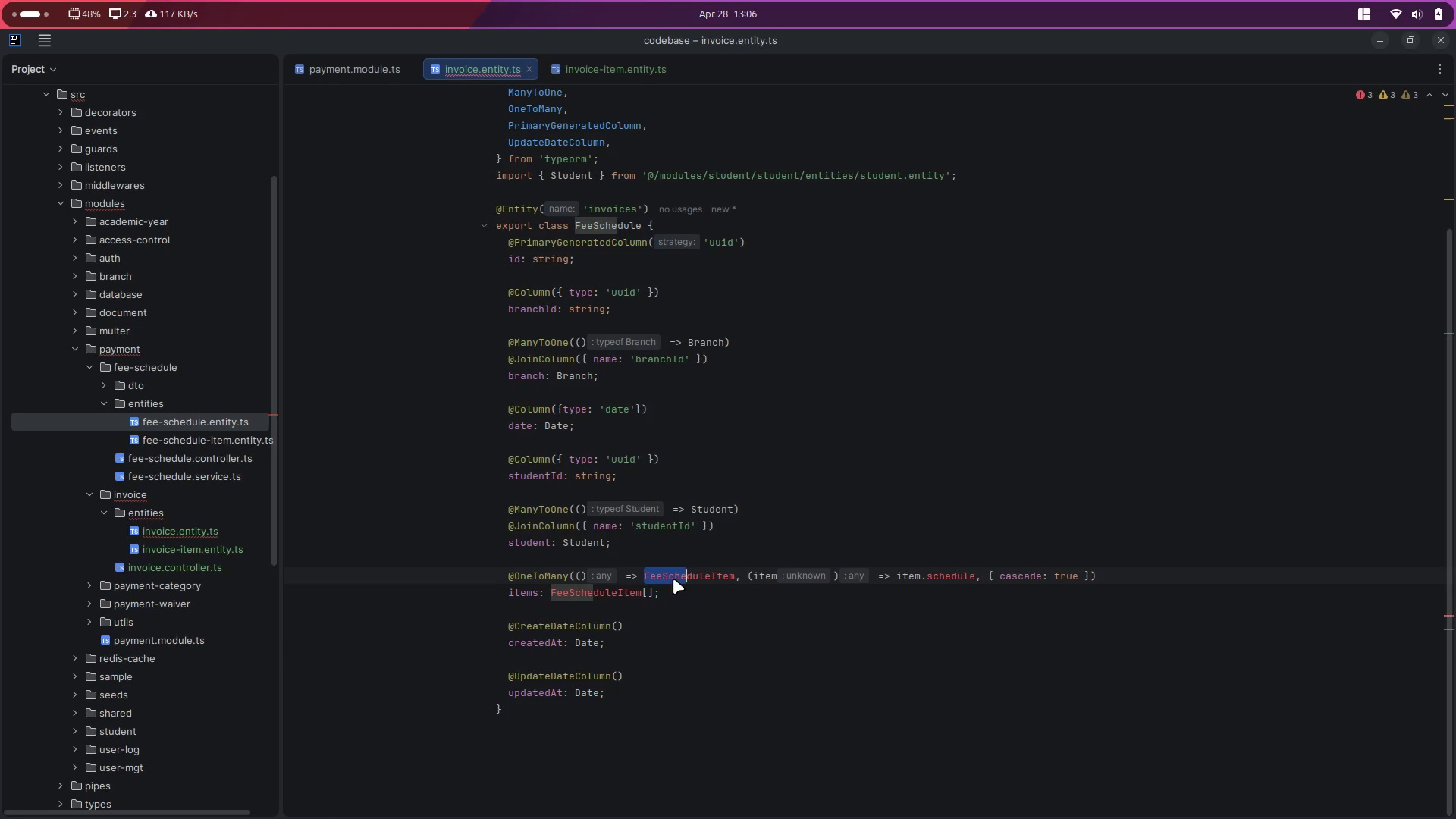 
key(Shift+ArrowRight)
 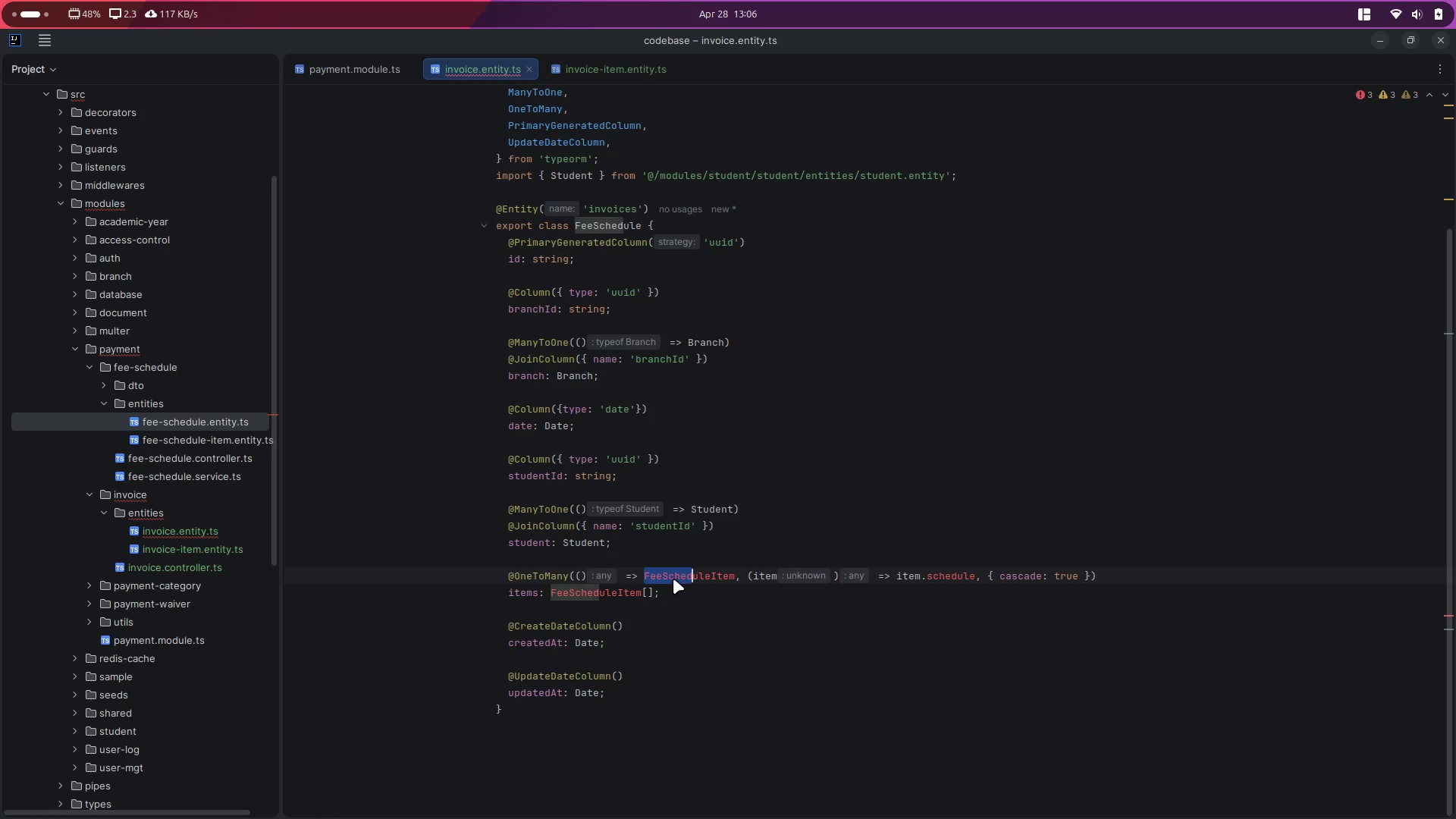 
key(Shift+ArrowRight)
 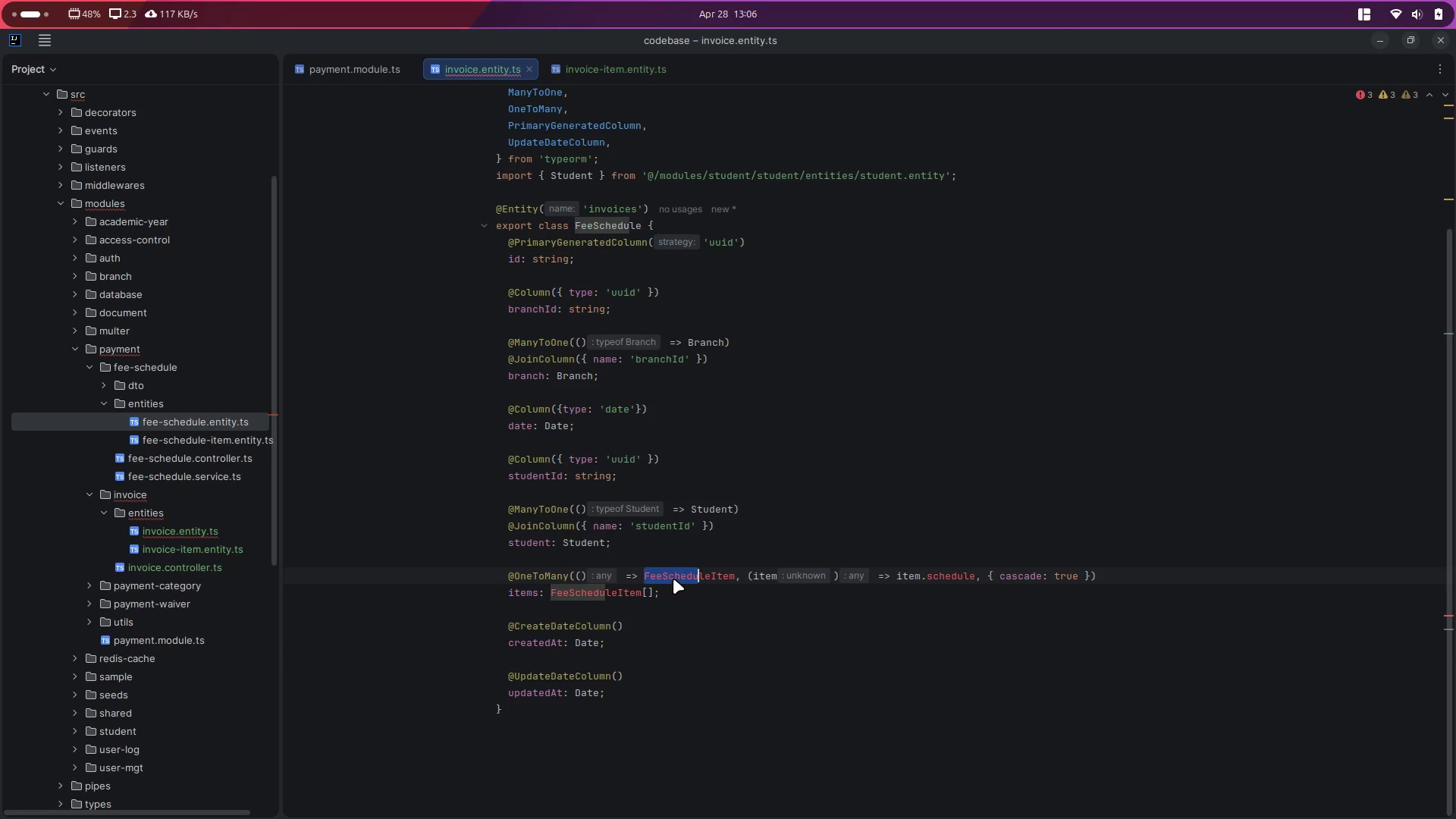 
key(Shift+ArrowRight)
 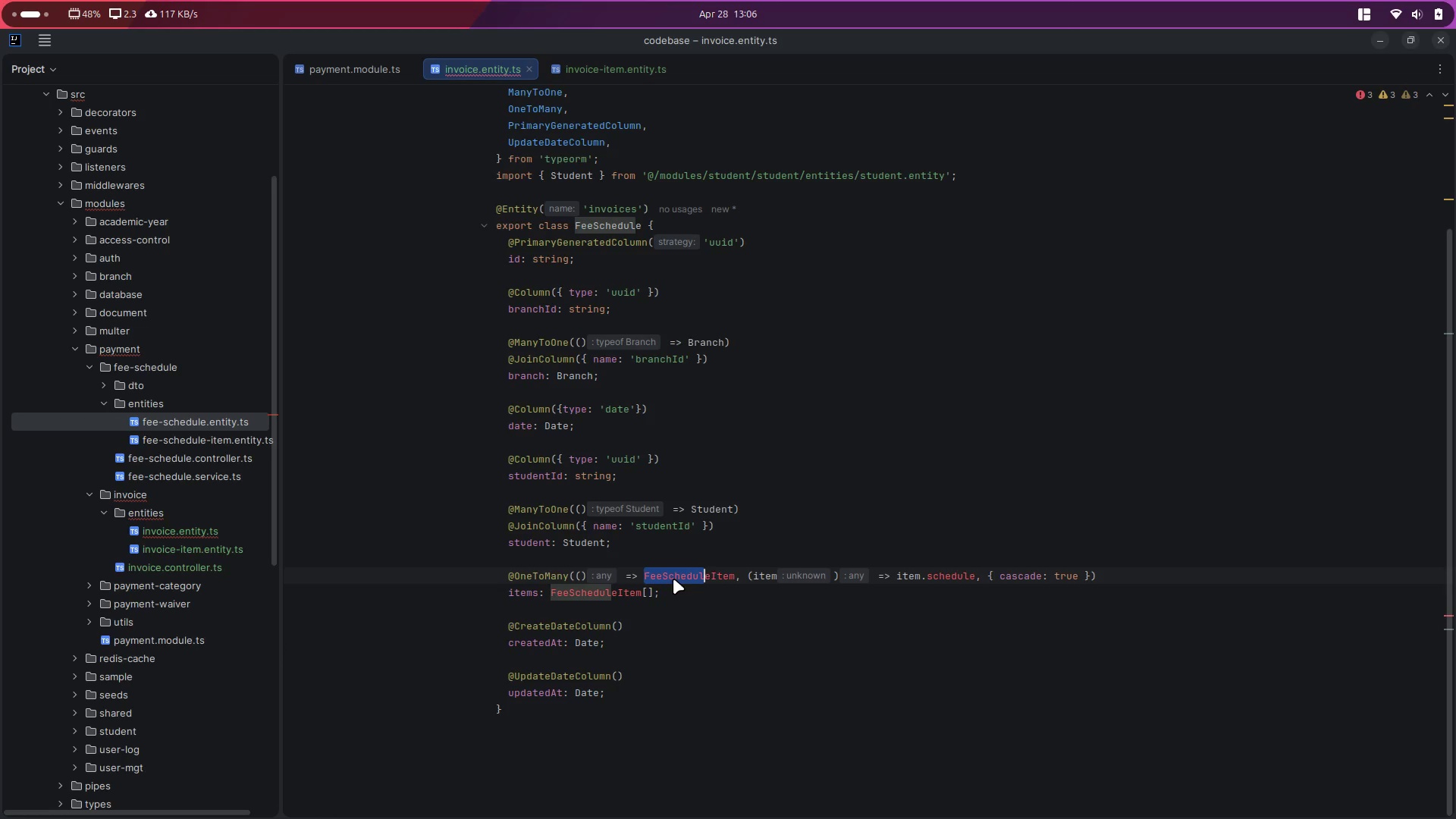 
key(Shift+ArrowRight)
 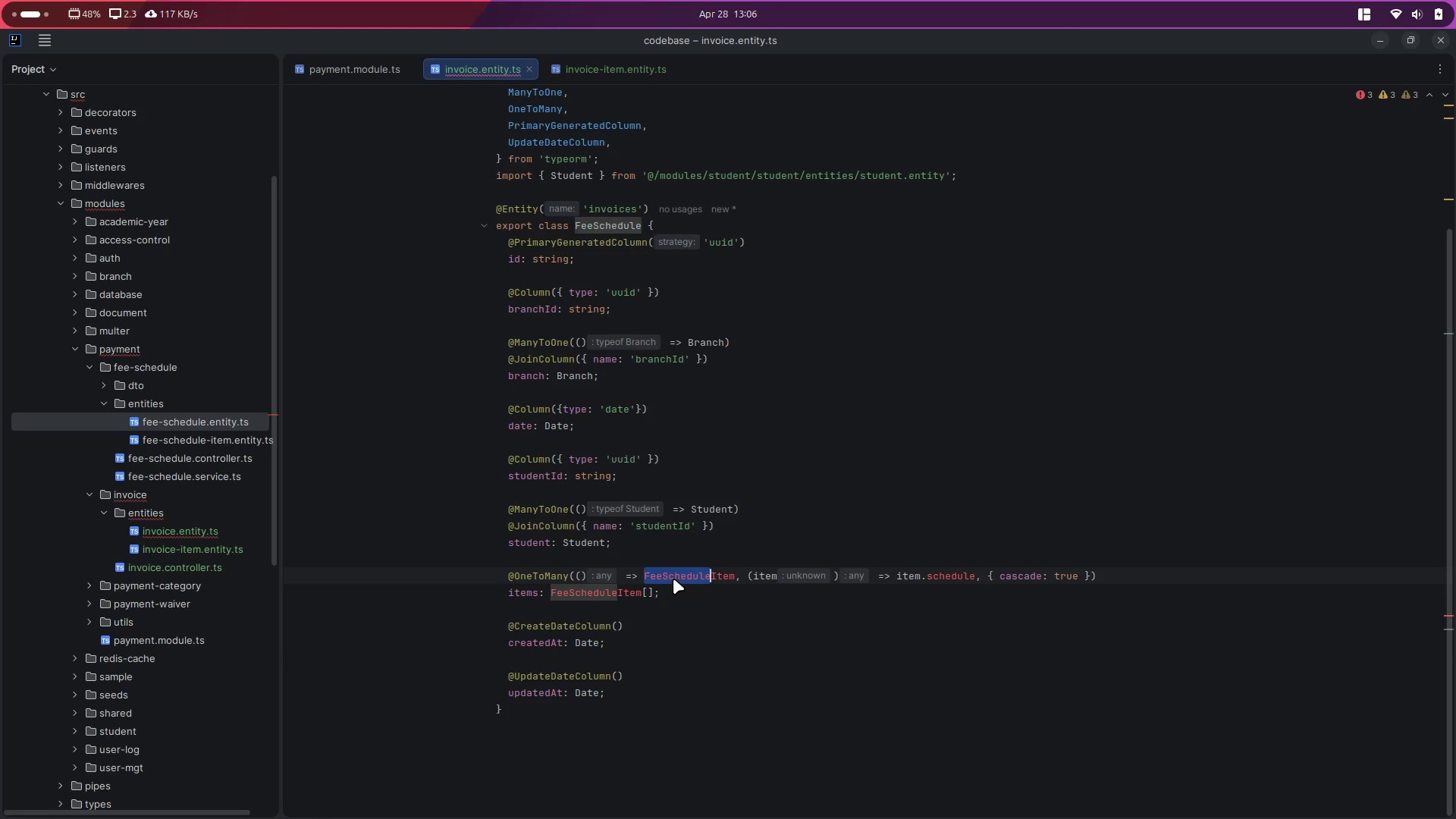 
key(Control+ControlLeft)
 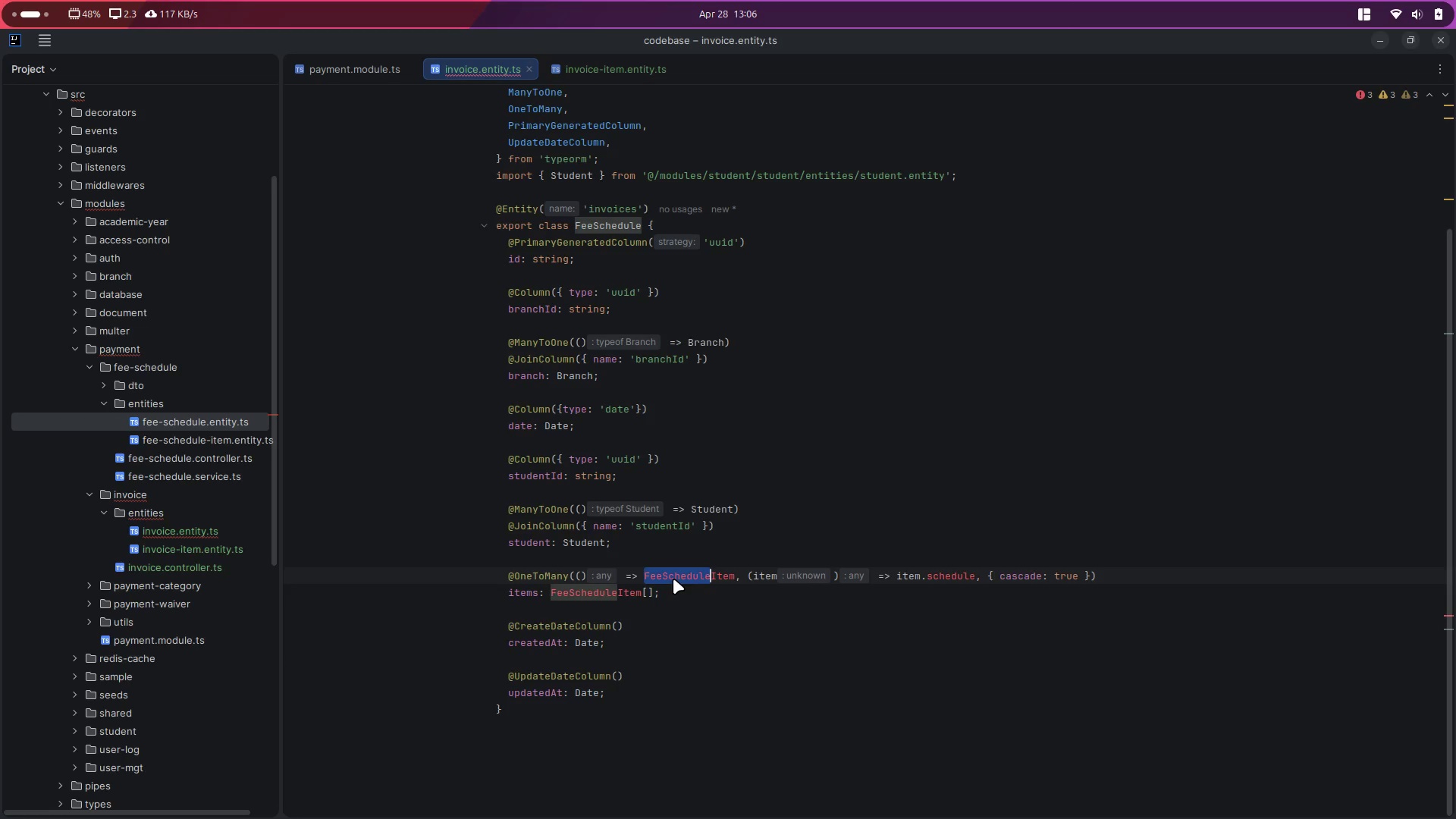 
key(Control+D)
 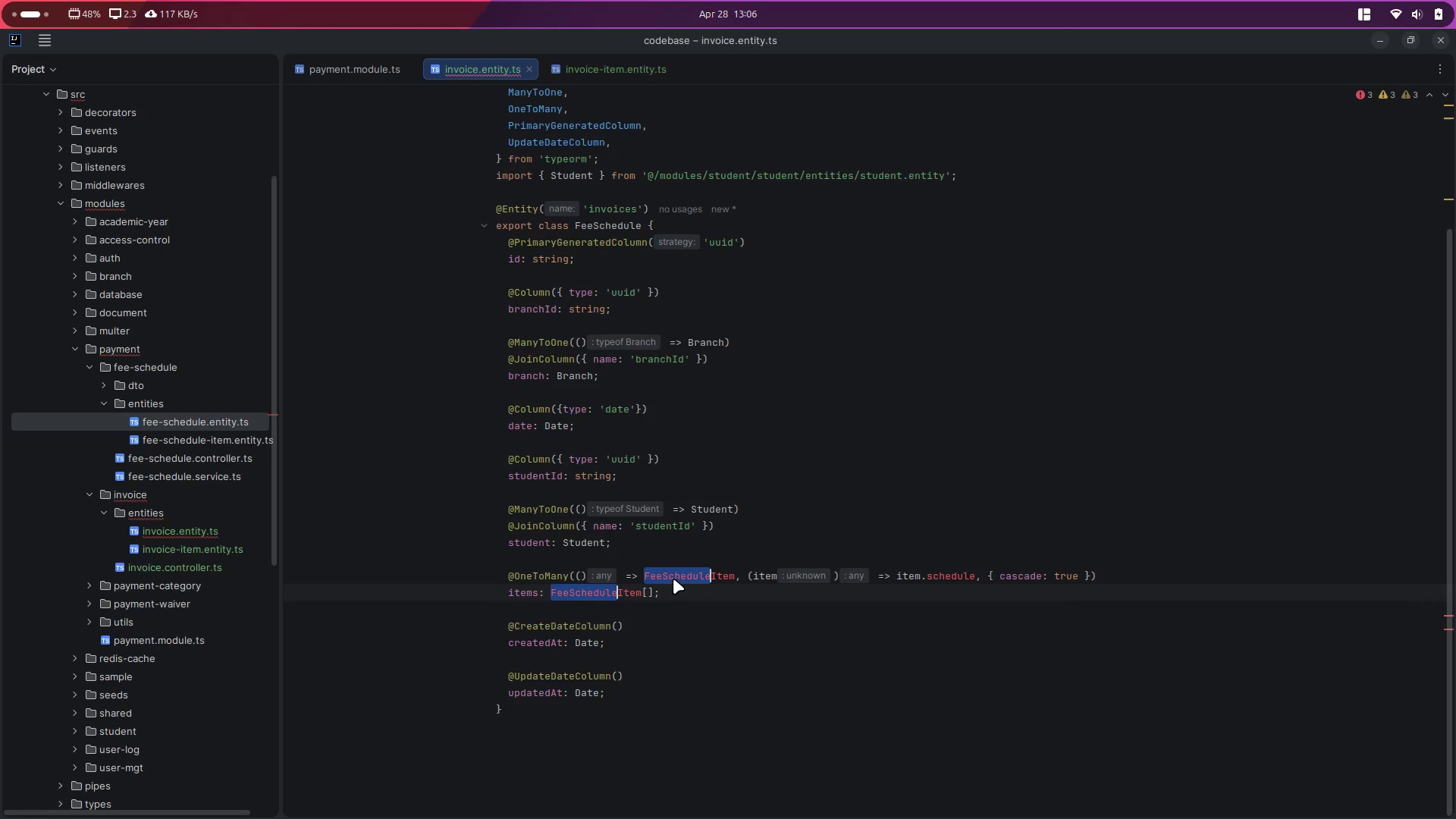 
type(Invoice)
key(Escape)
 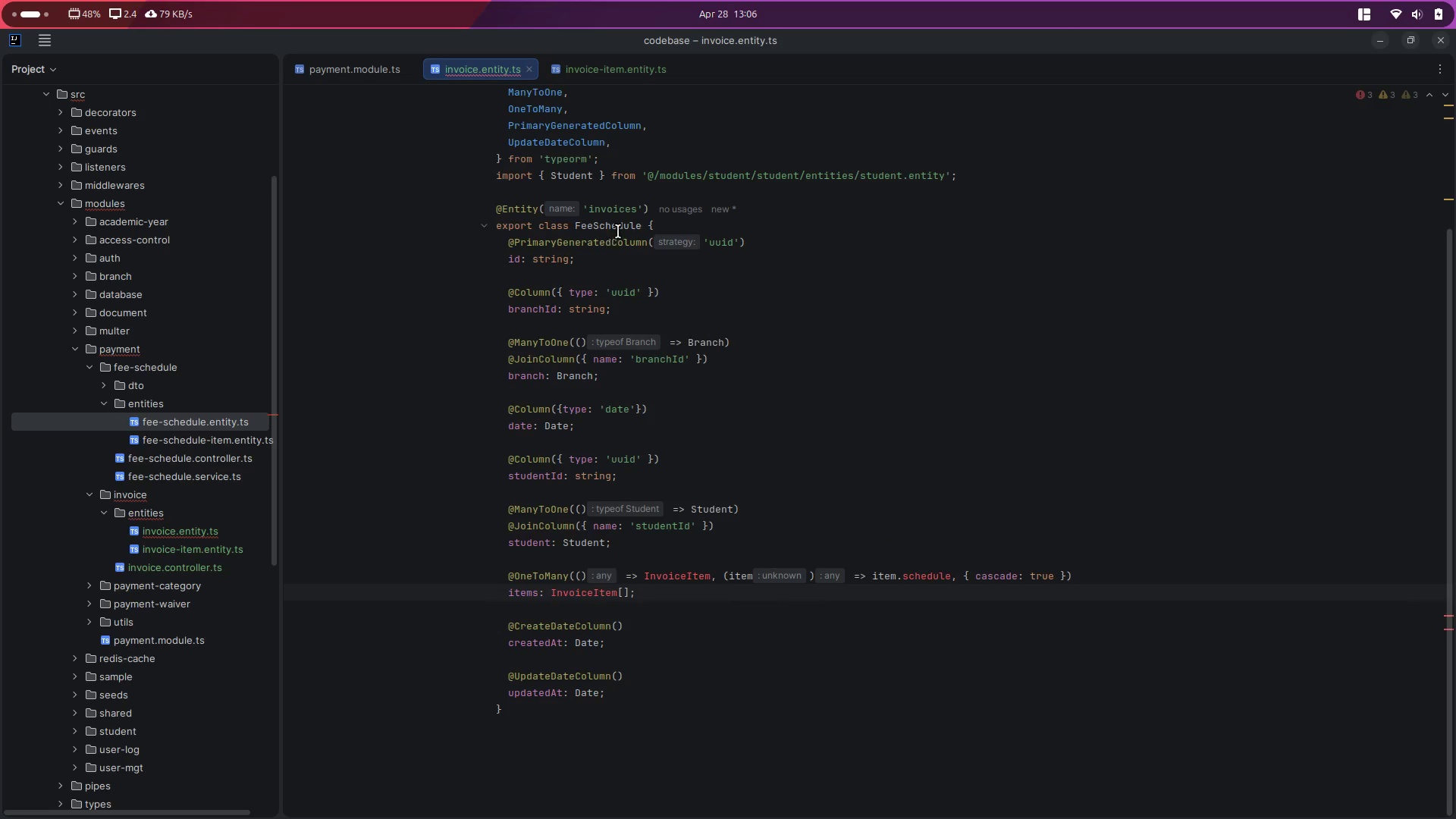 
left_click([618, 231])
 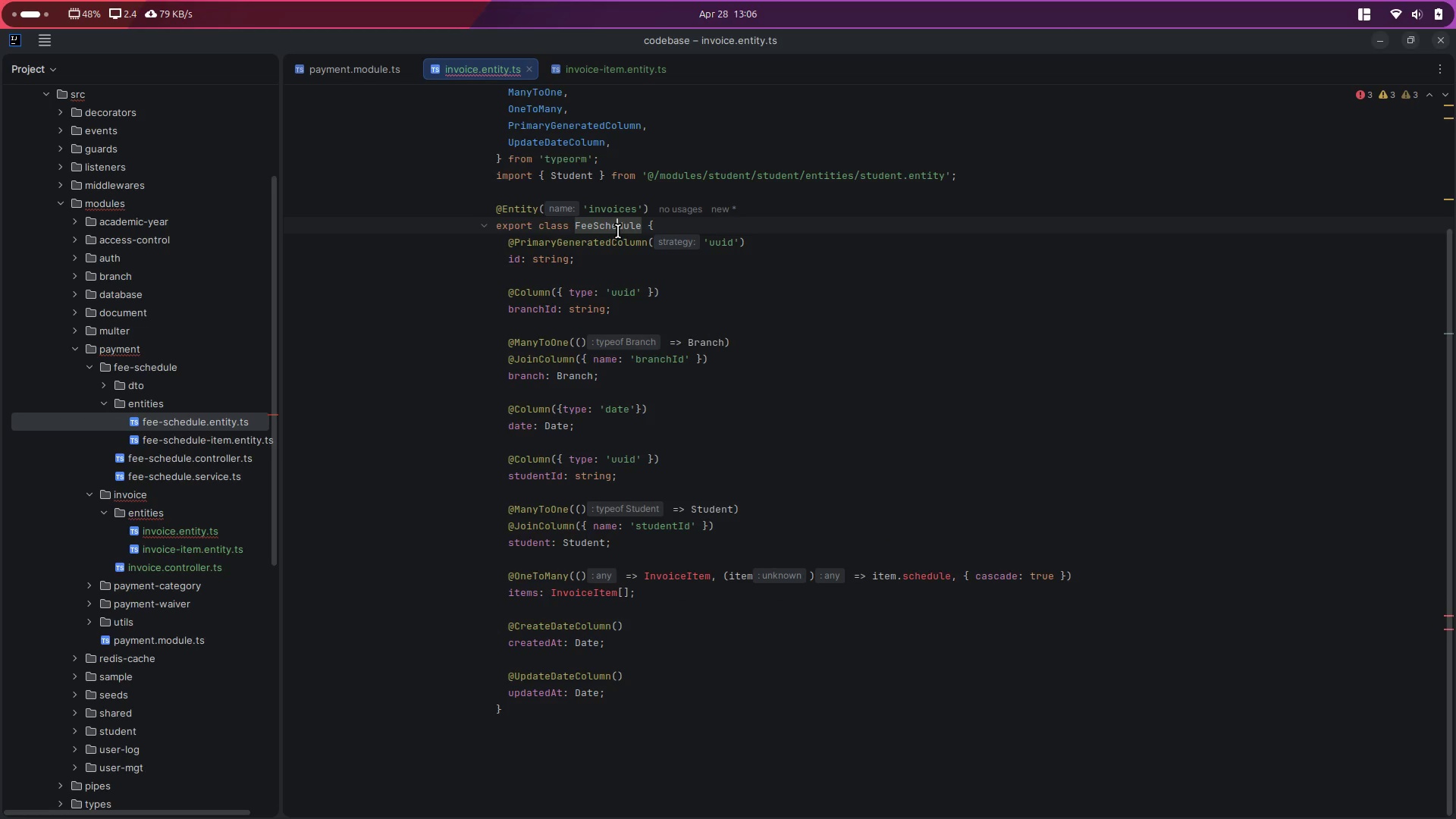 
double_click([618, 231])
 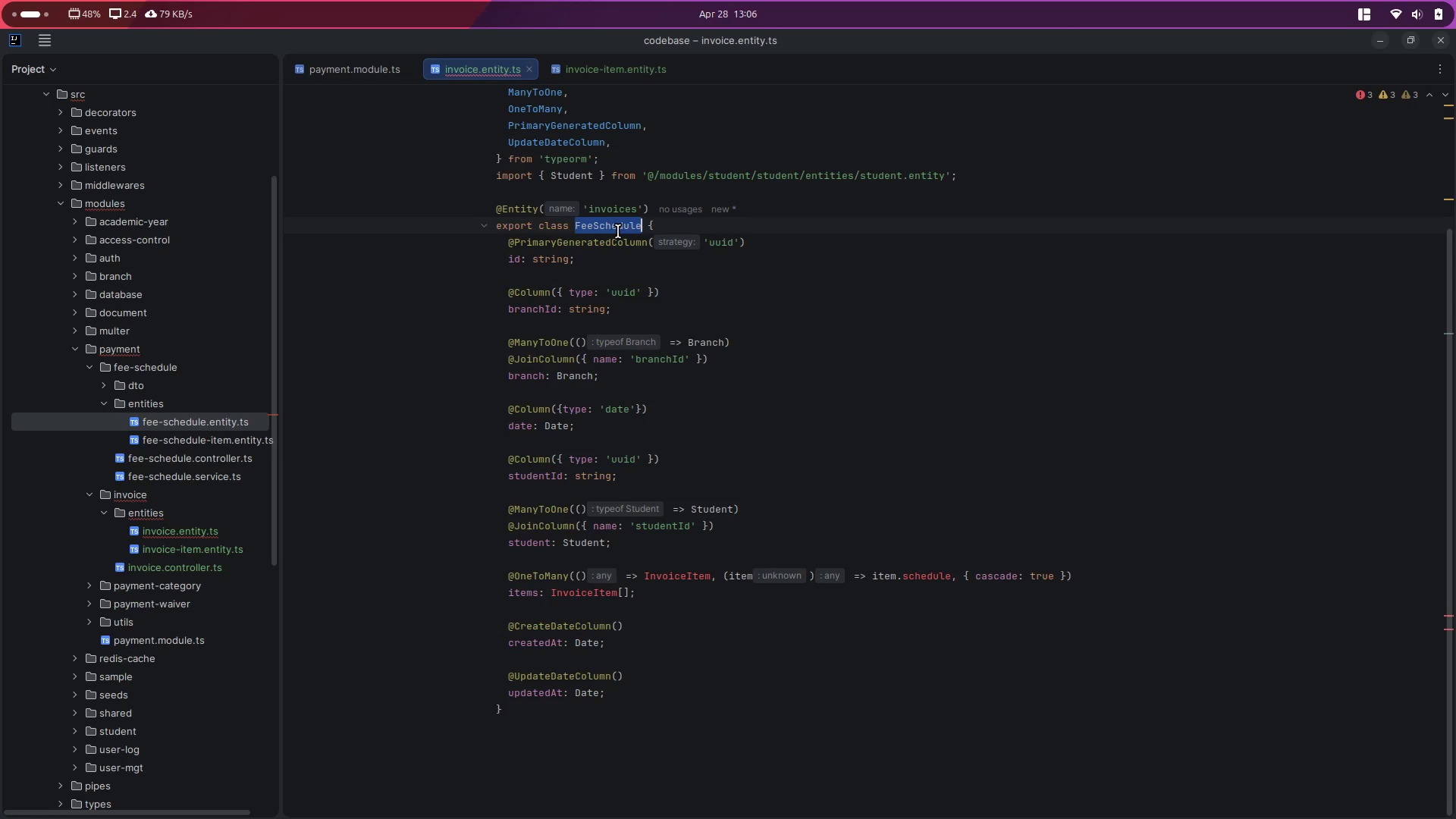 
type(Invoice)
key(Escape)
 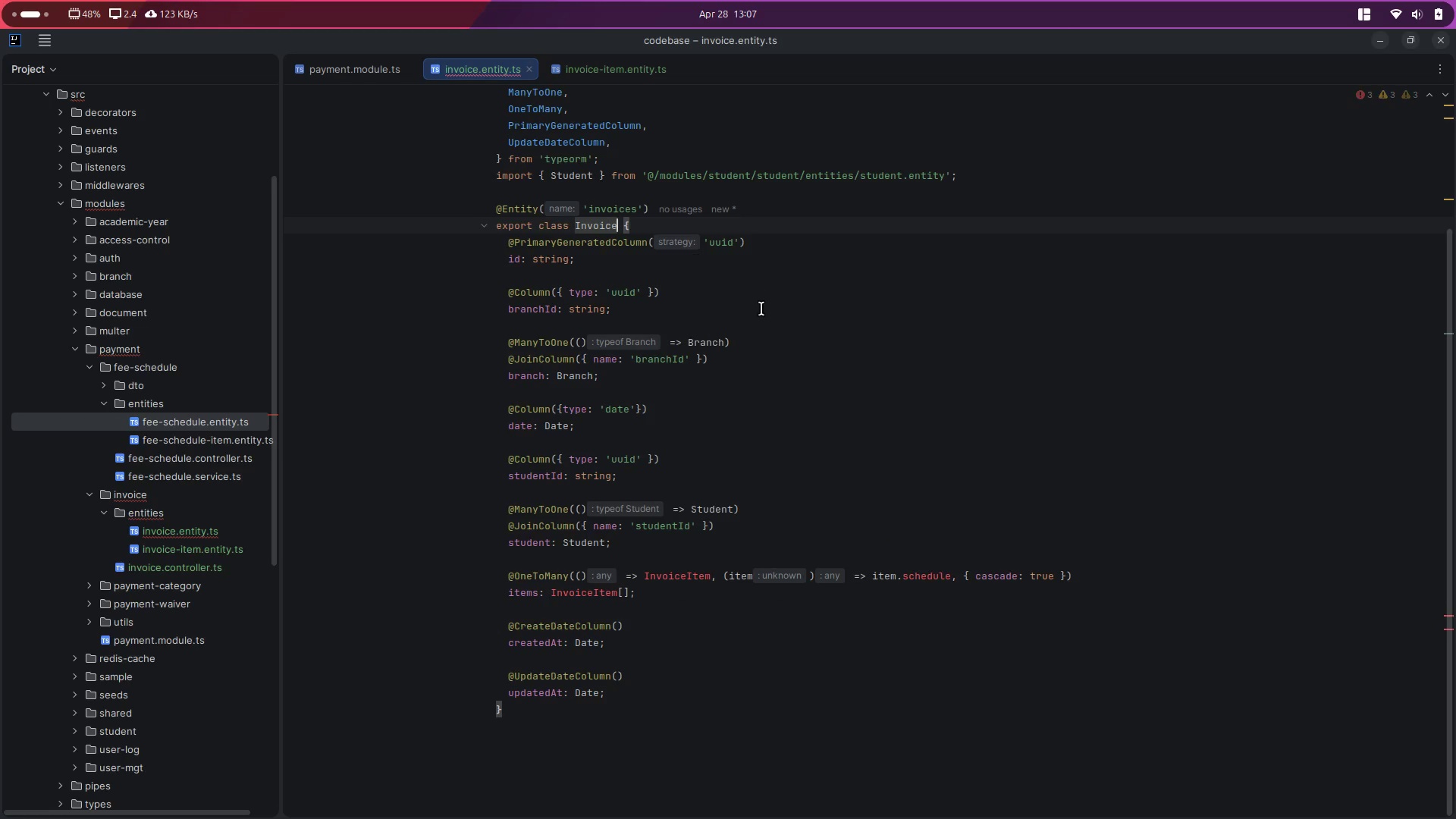 
left_click([764, 320])
 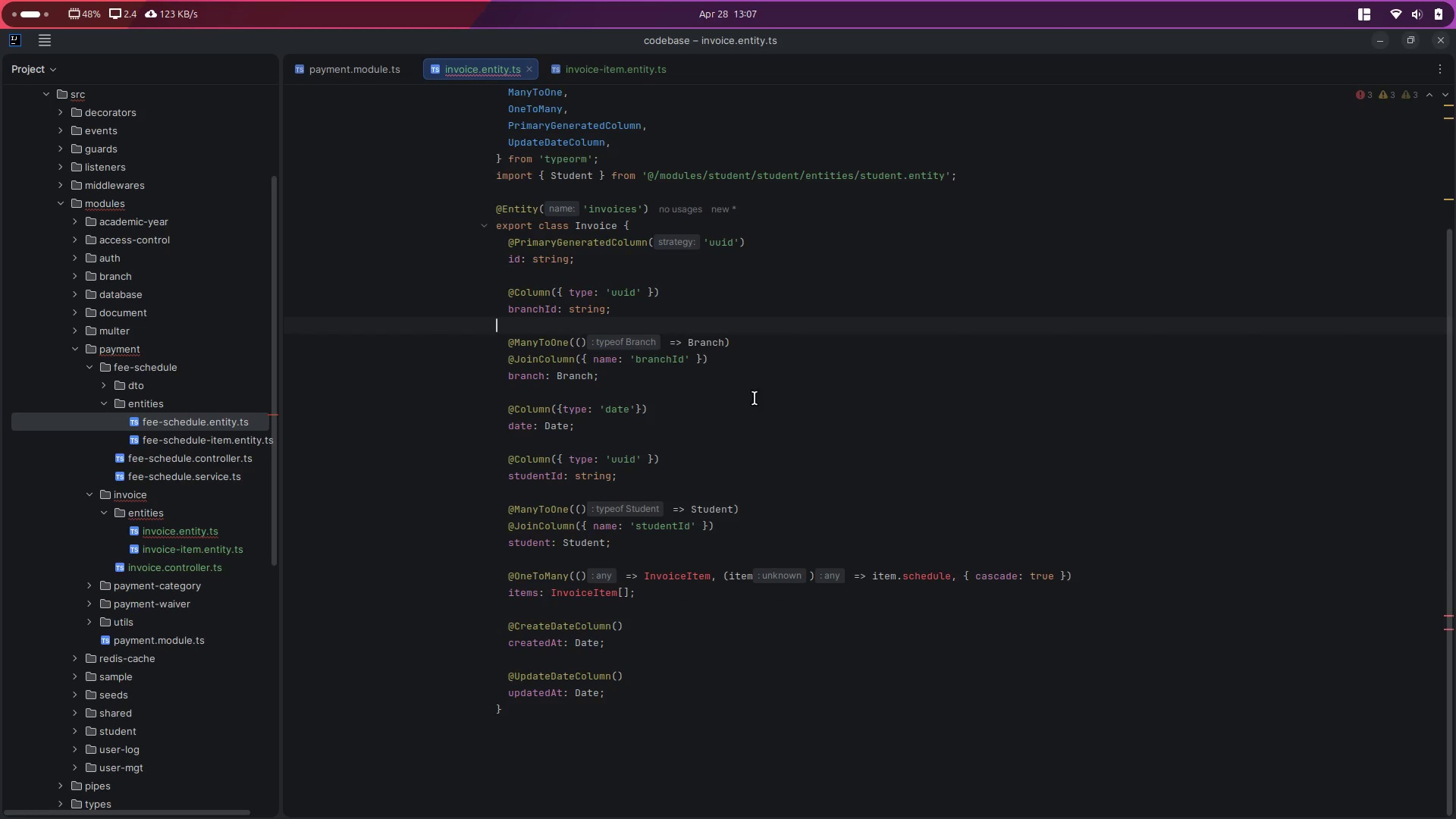 
key(Control+ControlLeft)
 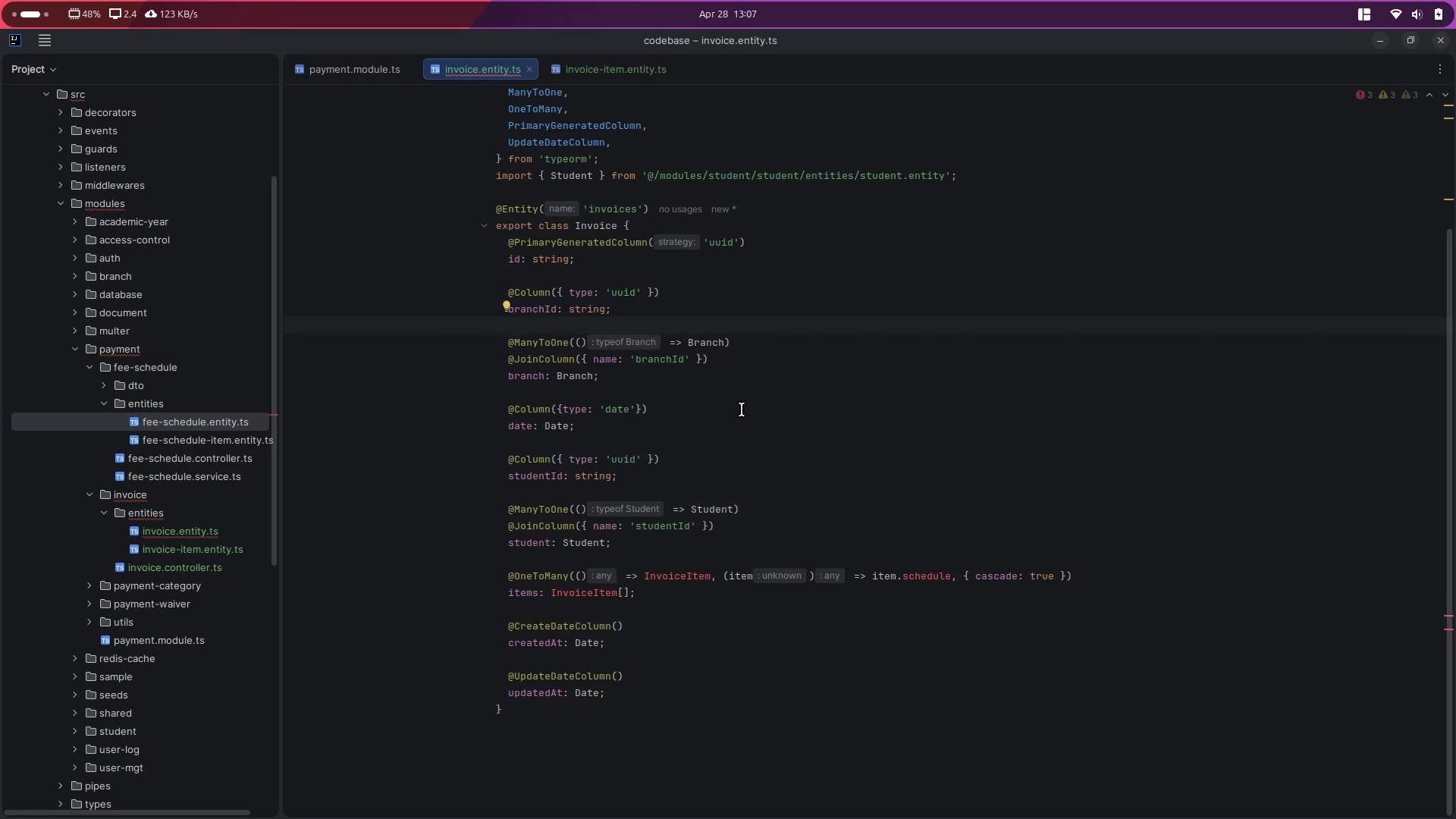 
key(Control+S)
 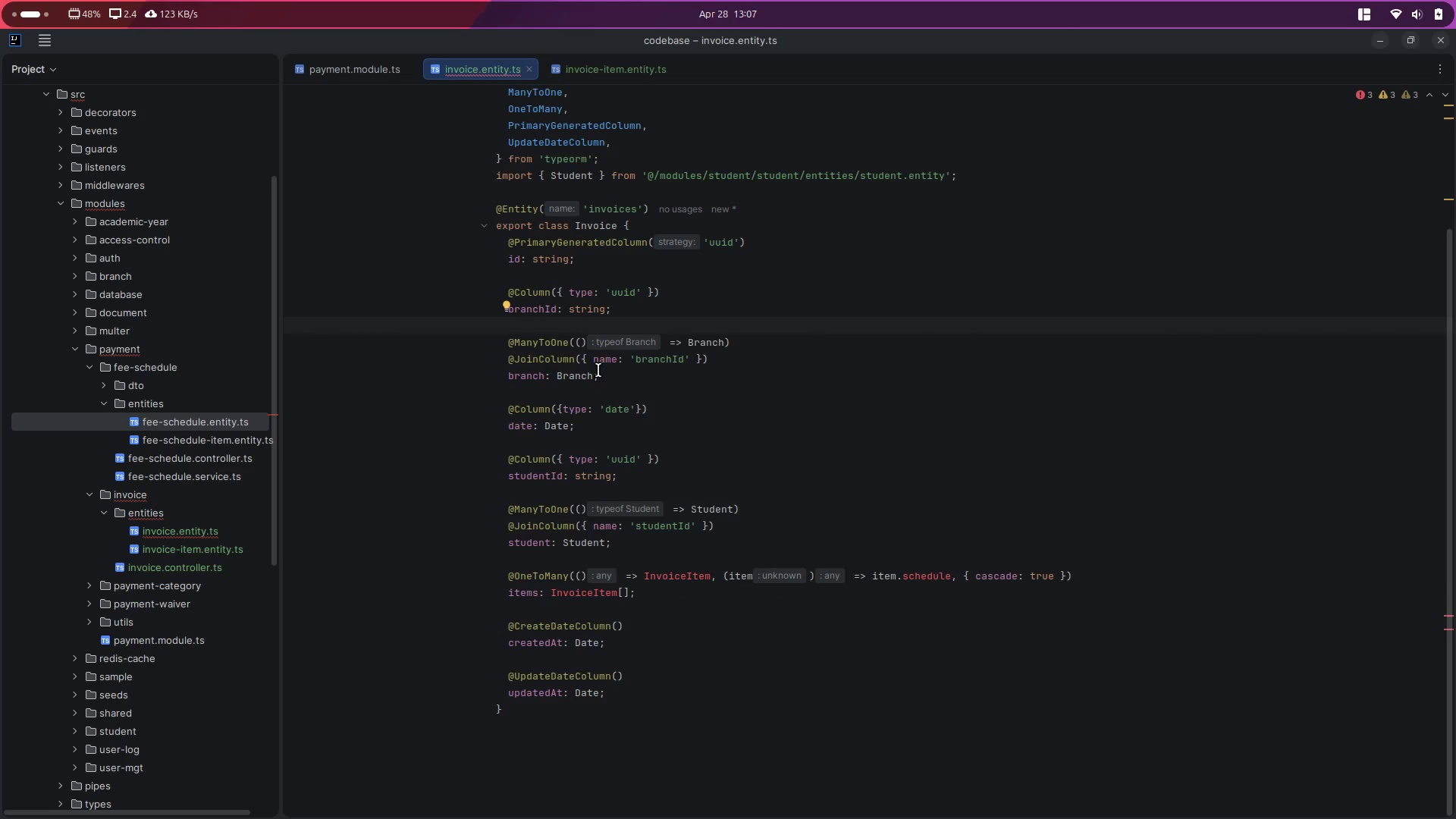 
left_click([639, 389])
 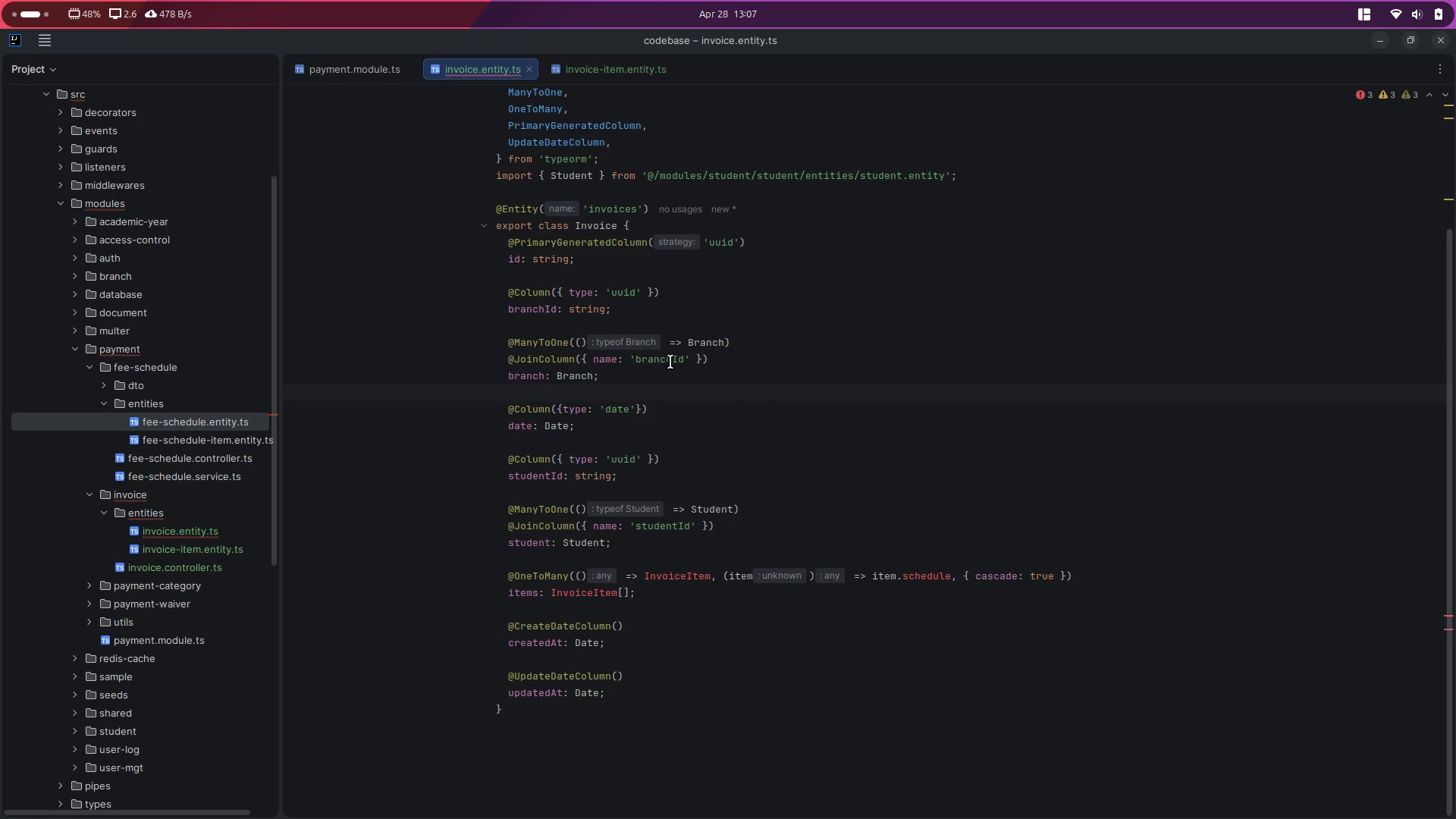 
double_click([670, 362])
 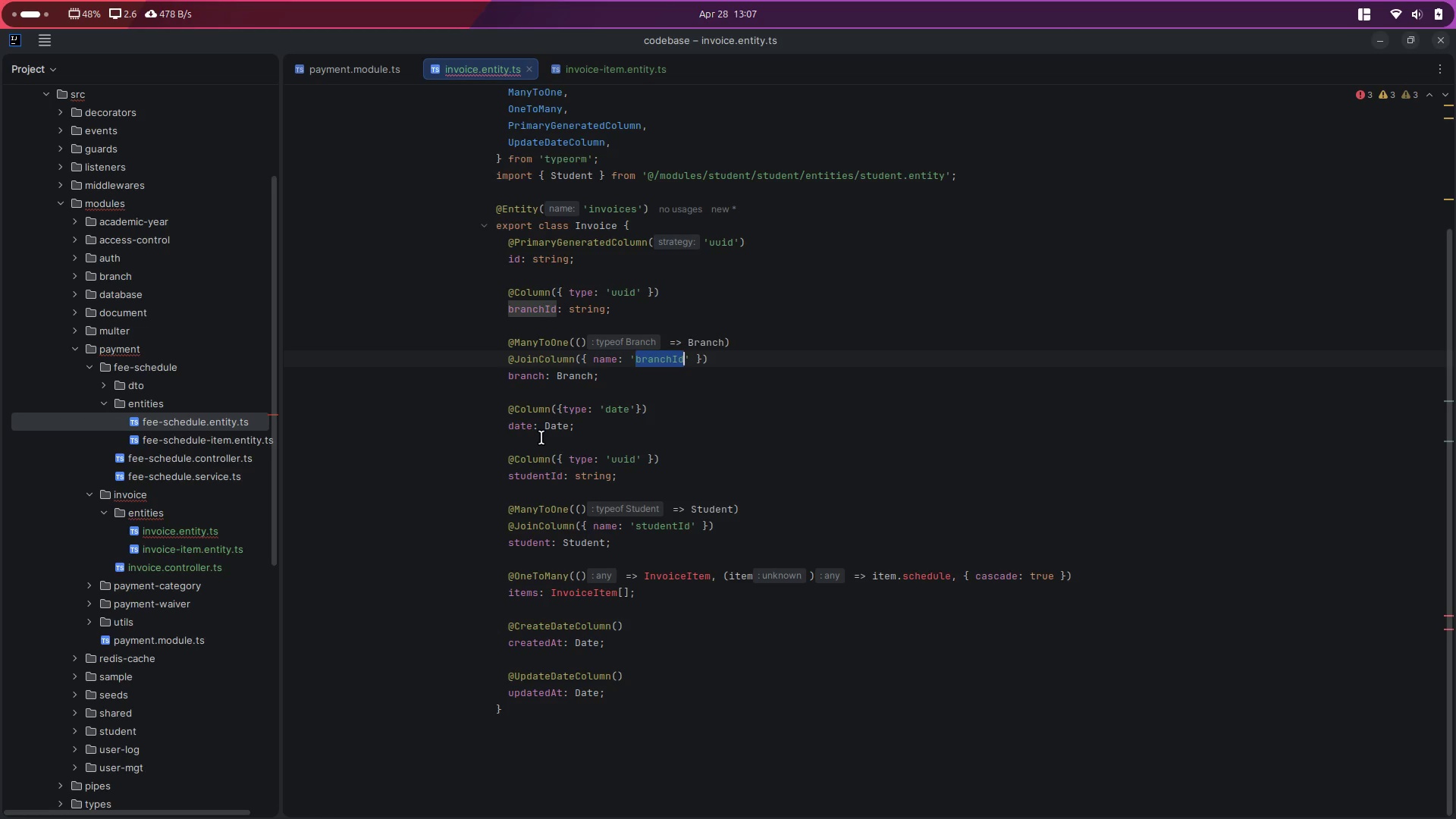 
left_click([519, 430])
 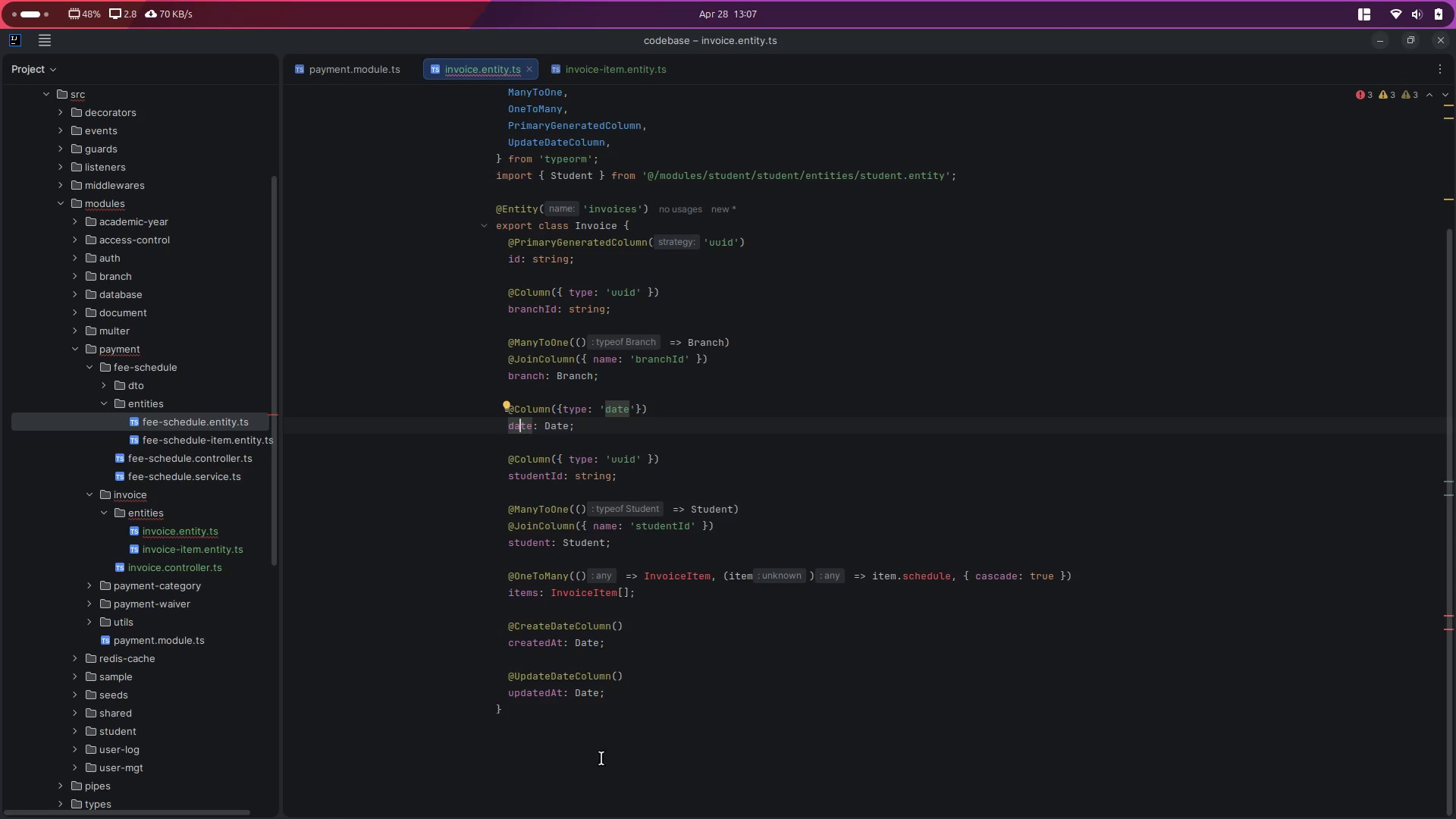 
left_click_drag(start_coordinate=[626, 645], to_coordinate=[488, 615])
 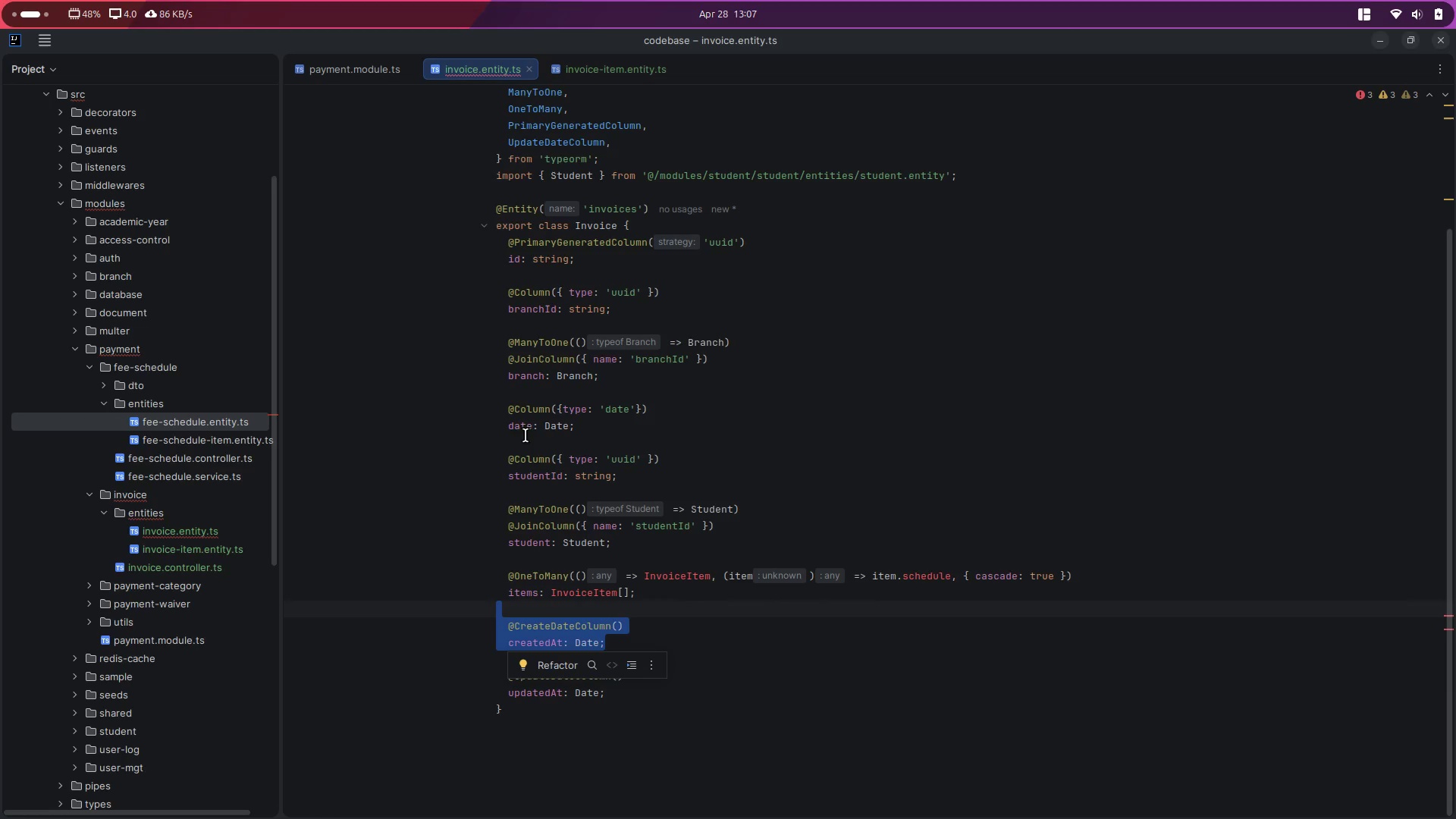 
left_click_drag(start_coordinate=[505, 409], to_coordinate=[581, 425])
 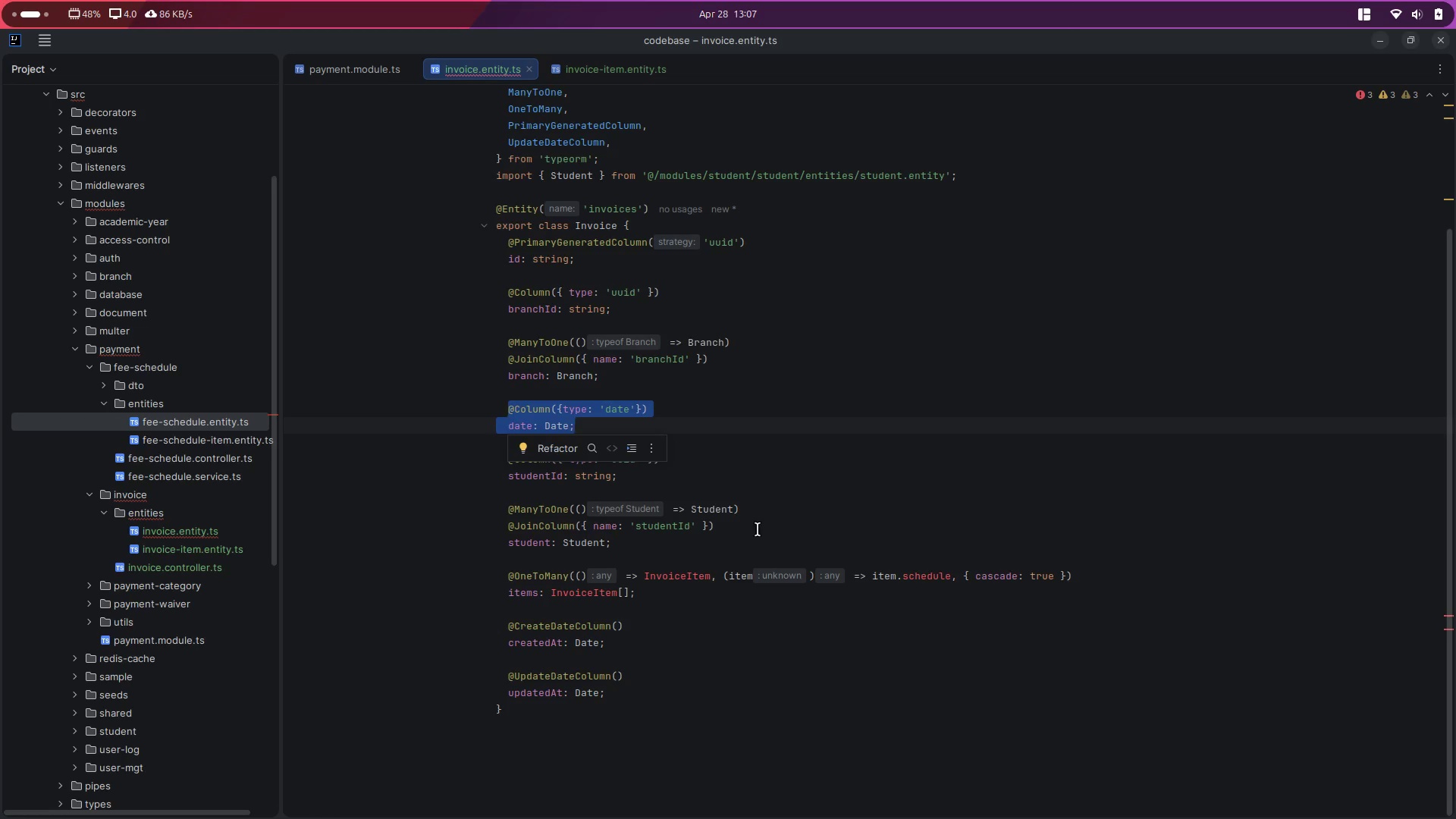 
mouse_move([645, 576])
 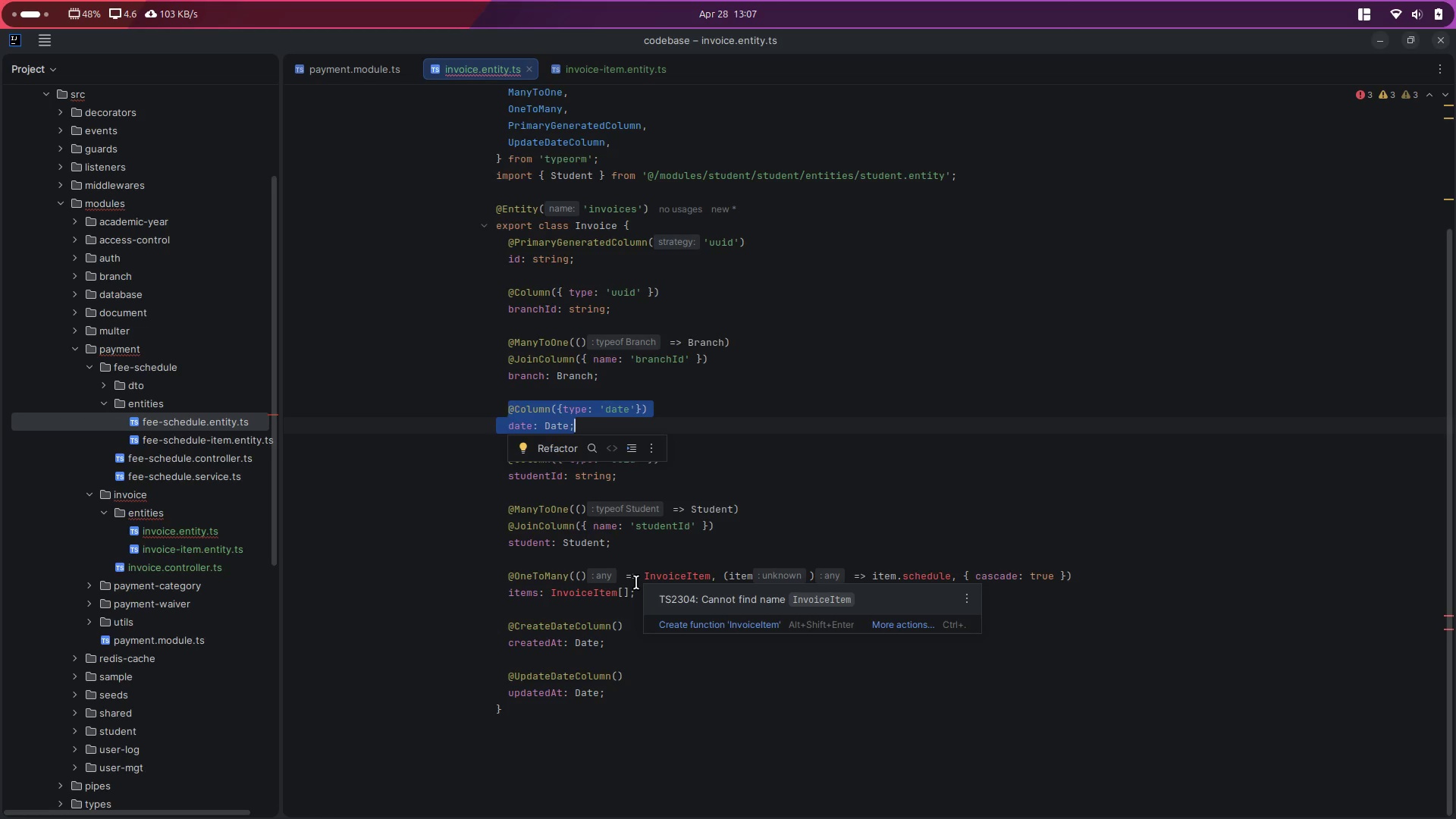 
mouse_move([634, 593])
 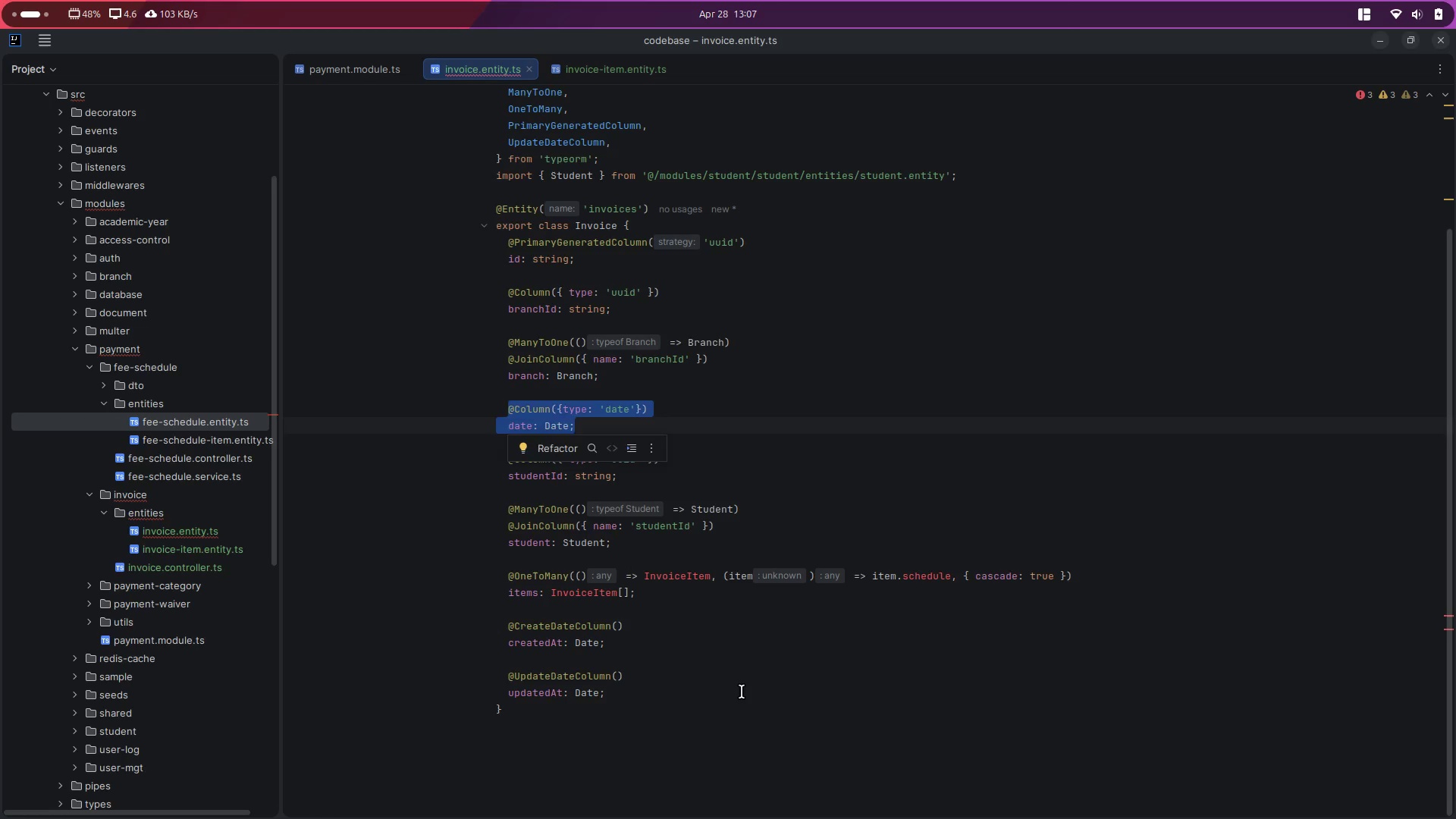 
left_click([745, 692])
 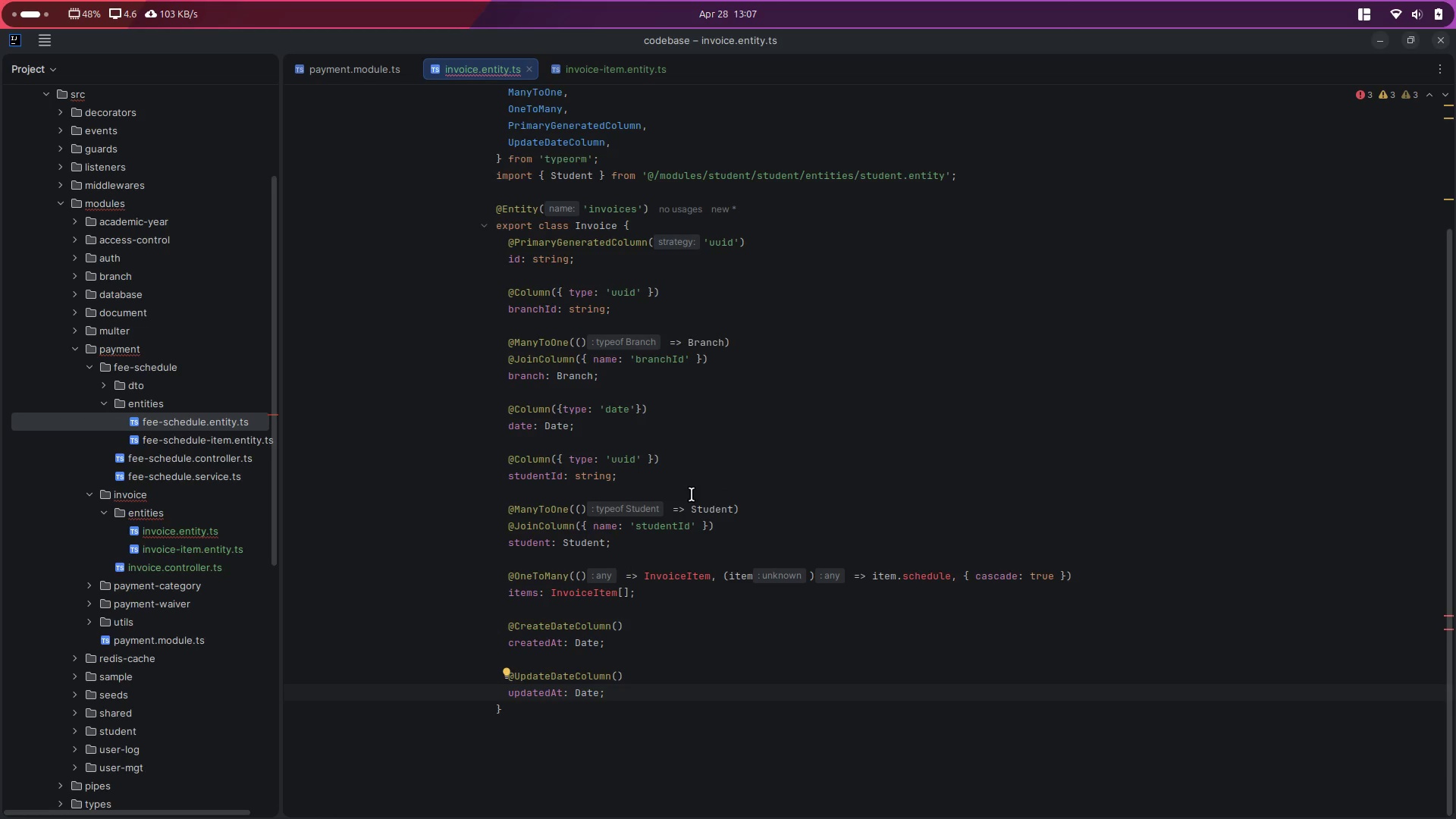 
mouse_move([694, 527])
 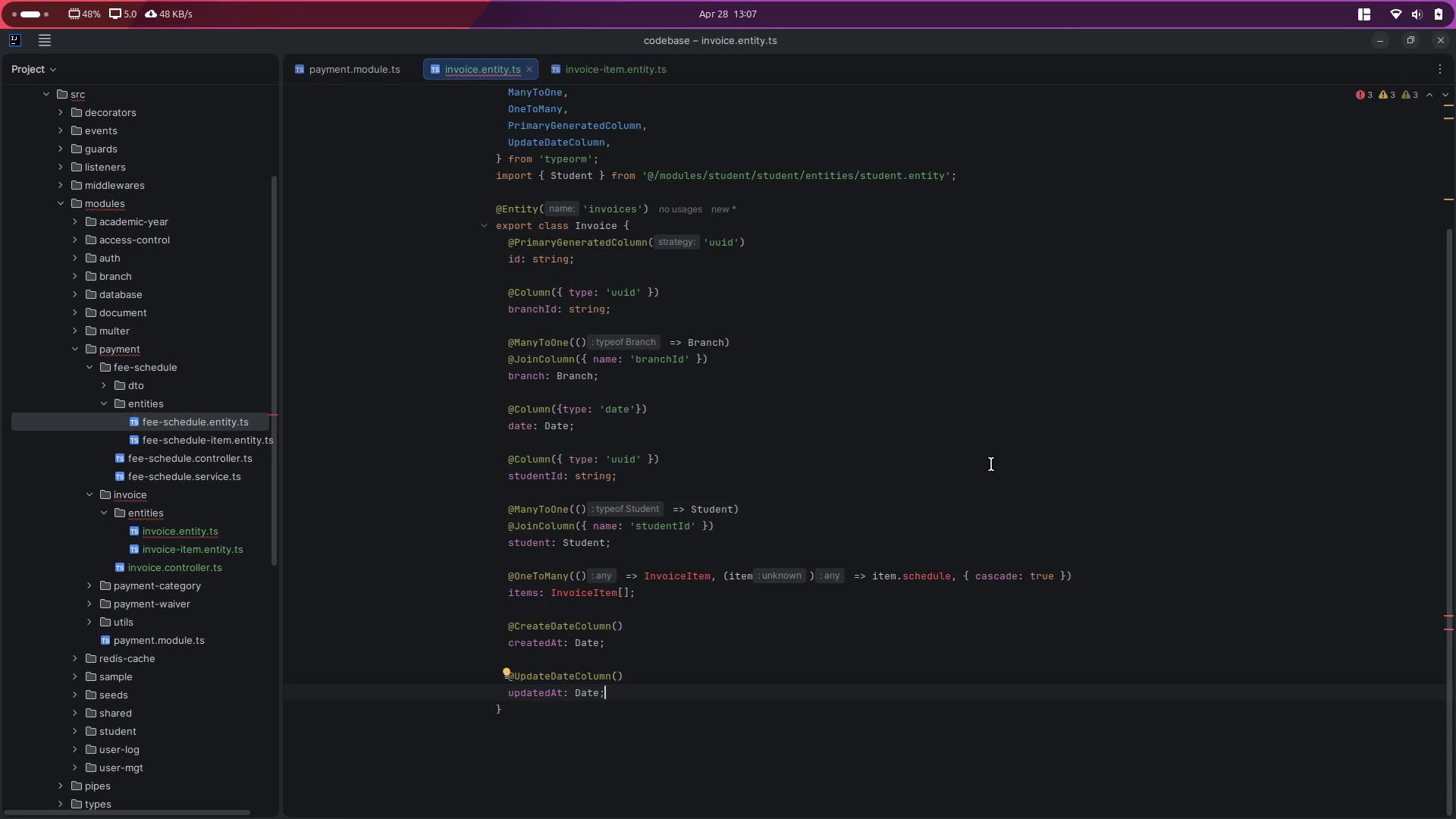 
left_click([996, 462])
 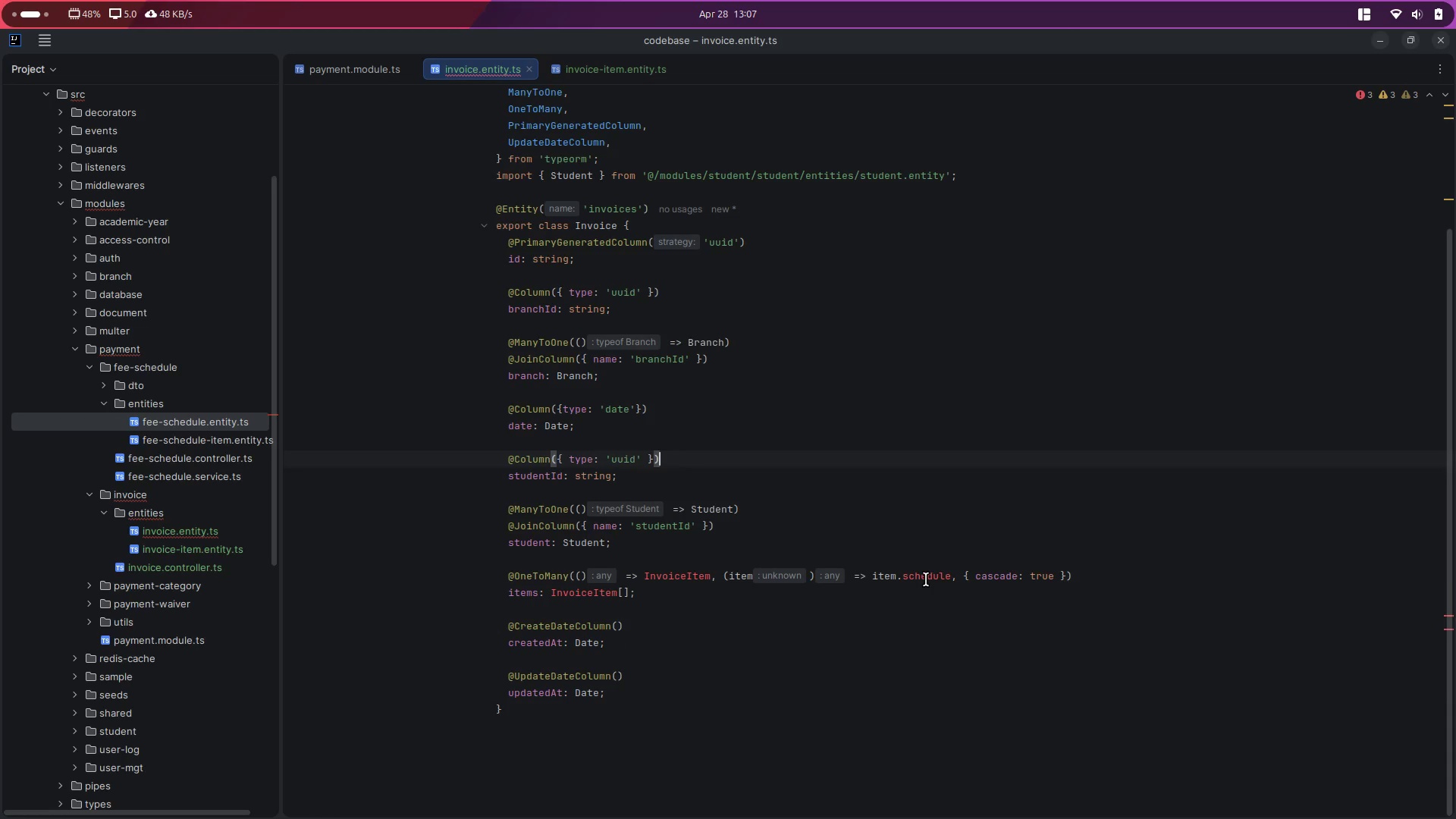 
double_click([926, 579])
 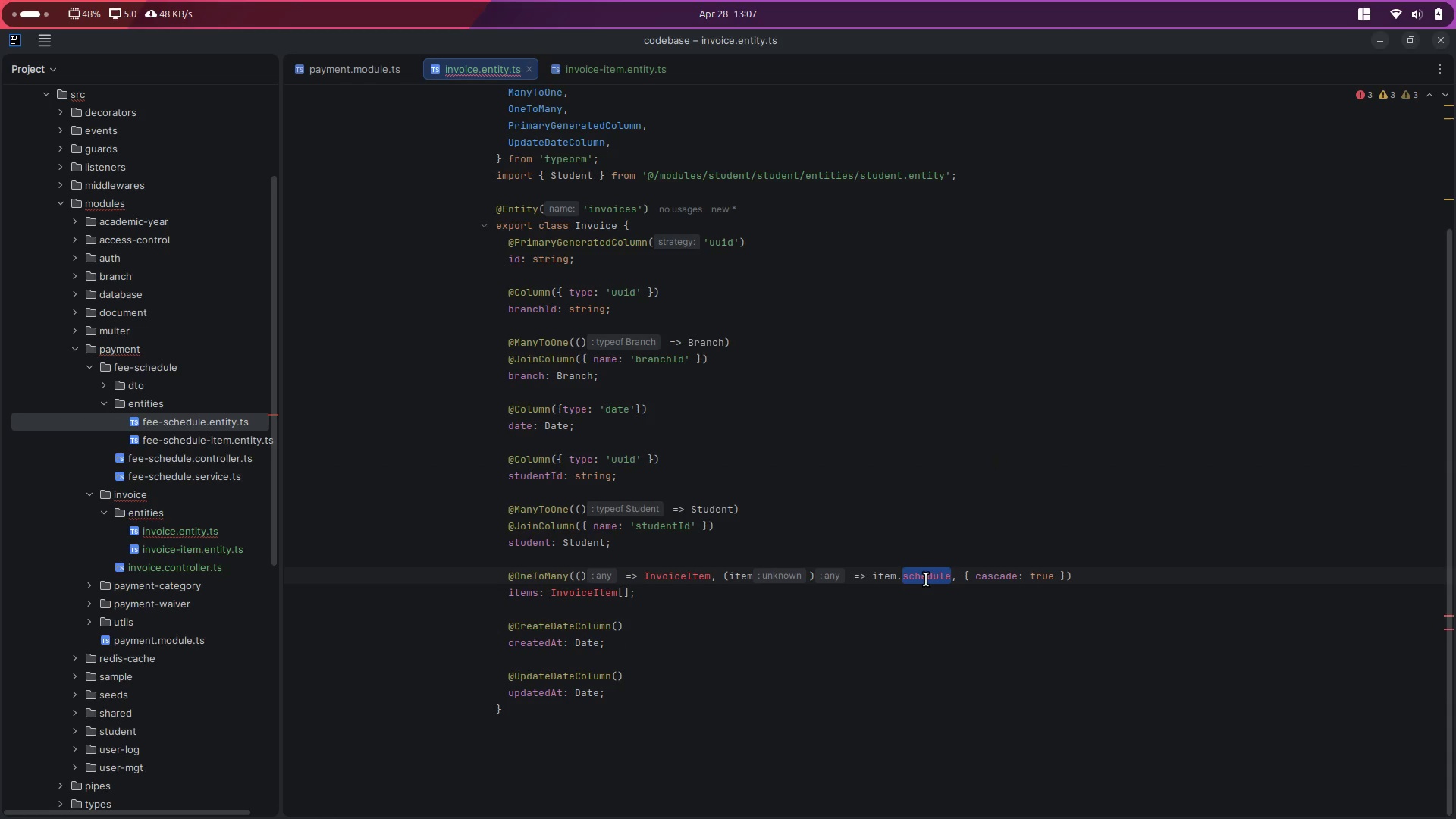 
double_click([926, 579])
 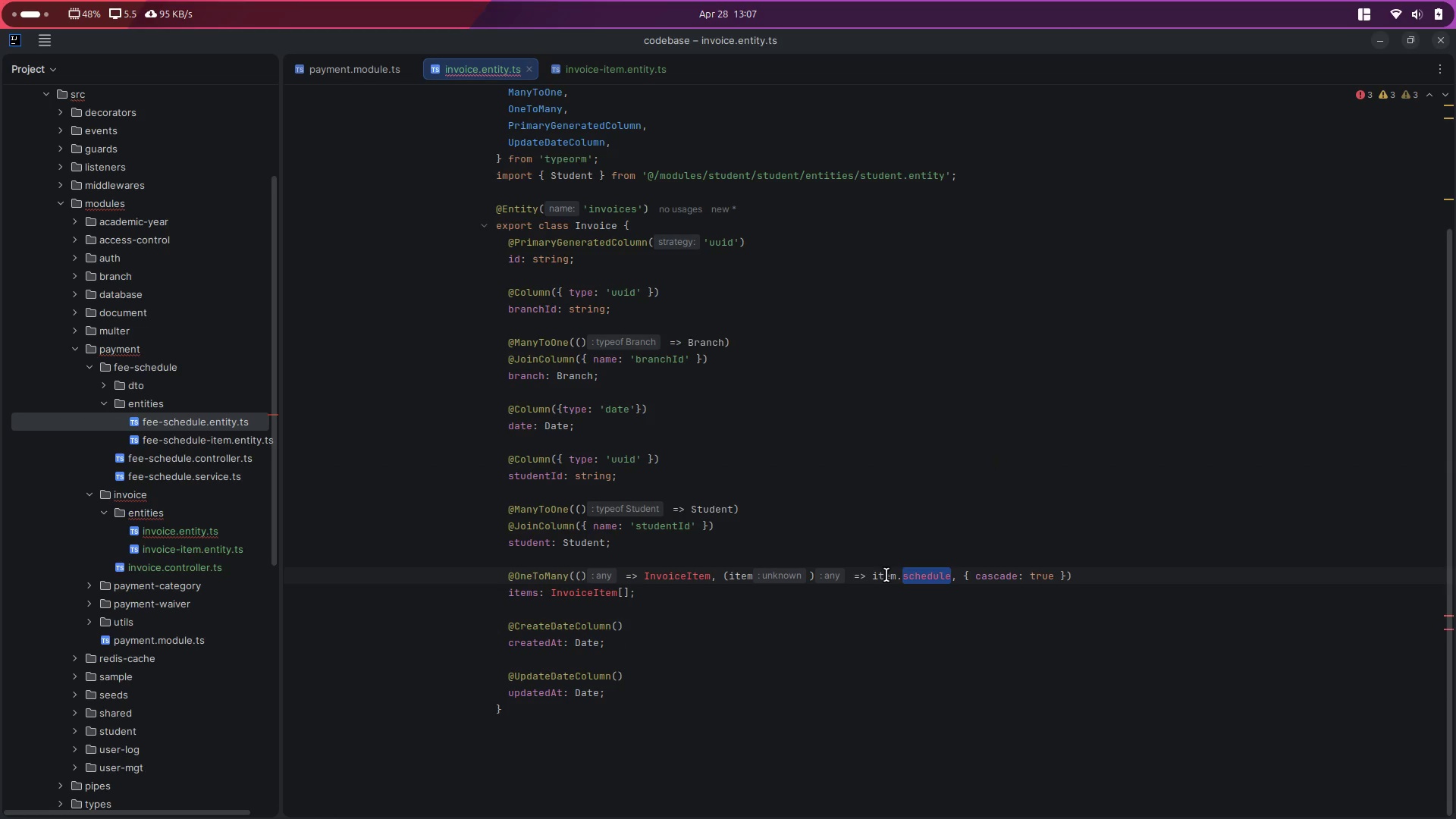 
double_click([886, 575])
 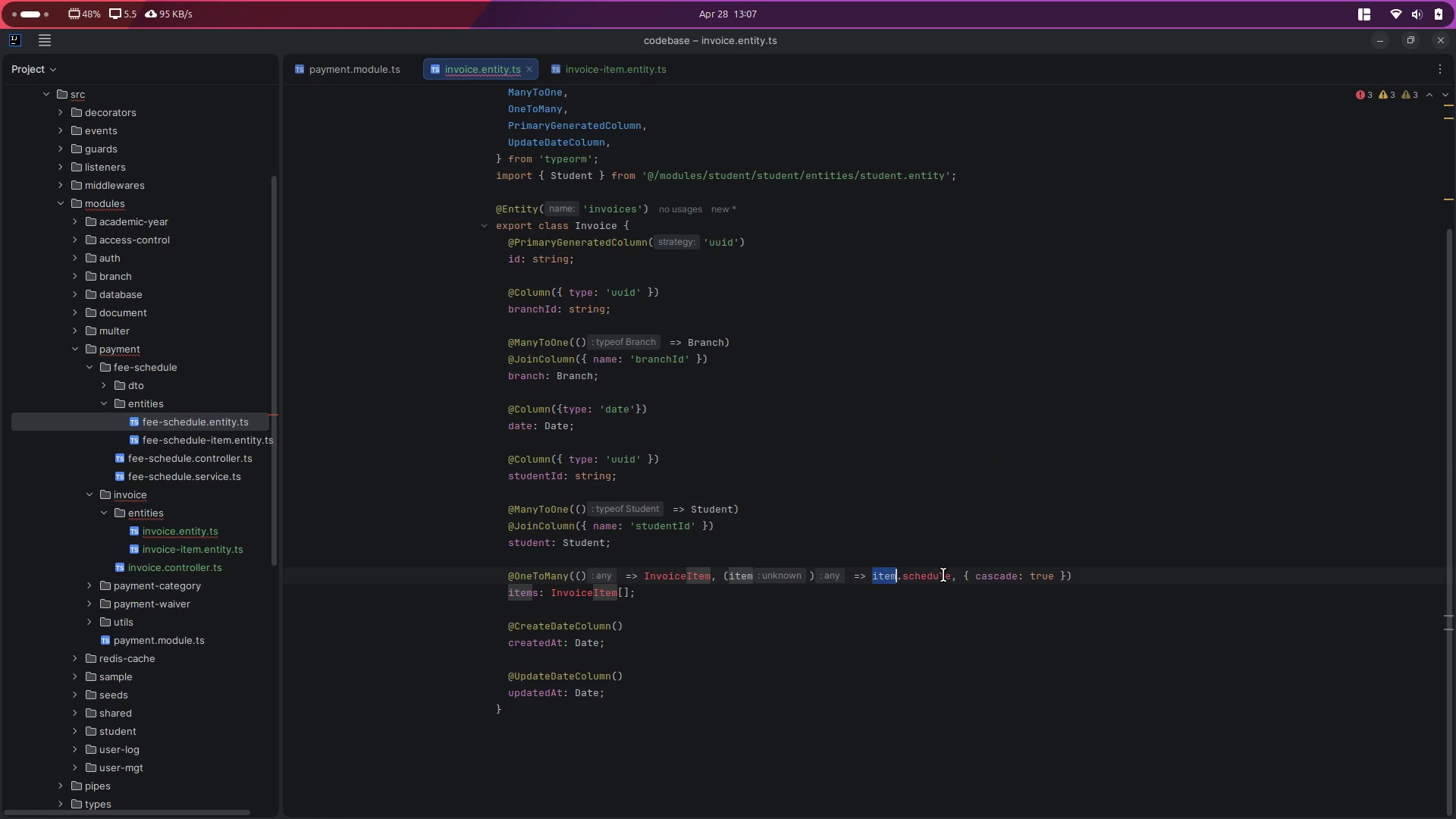 
double_click([921, 575])
 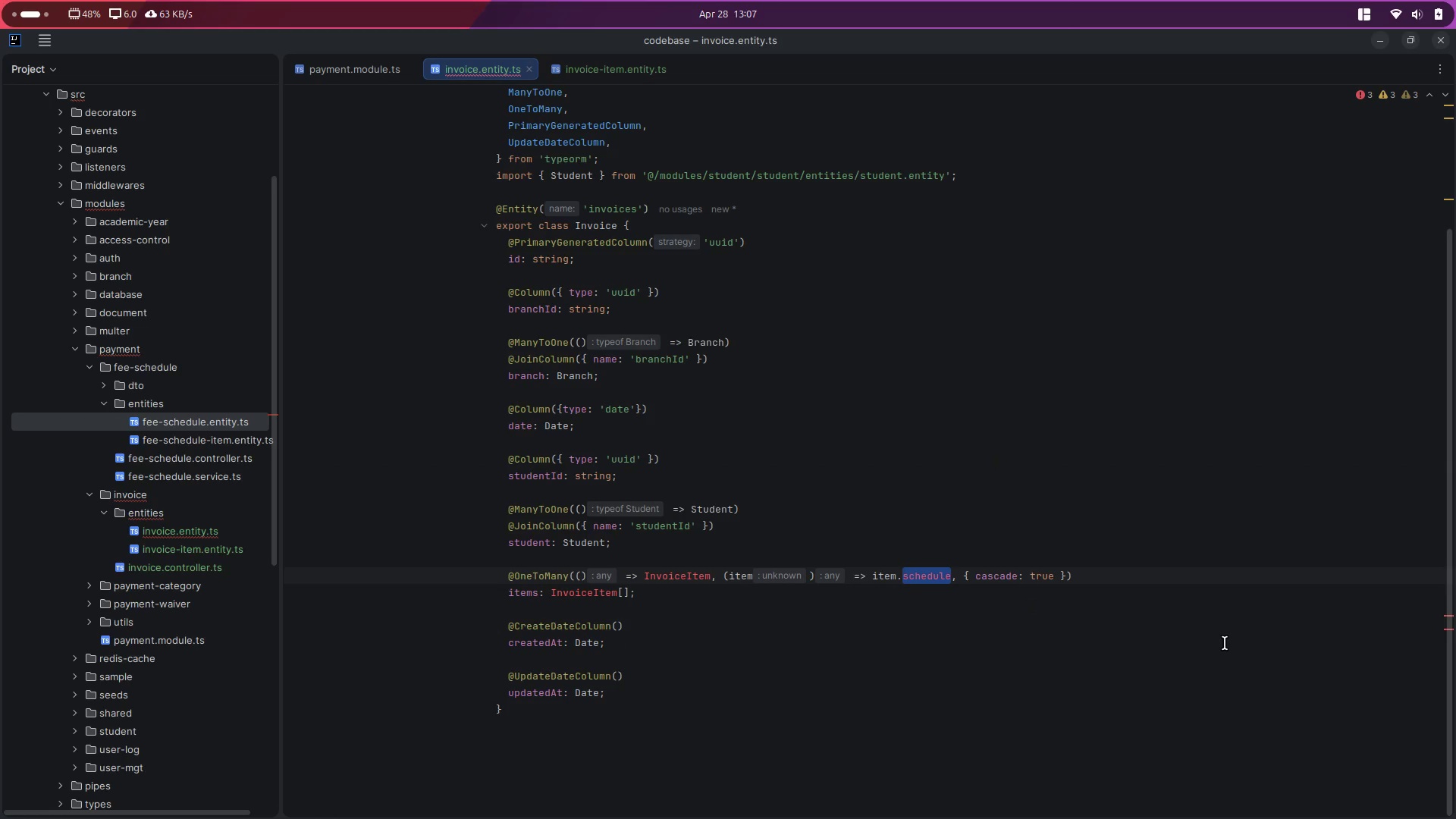 
type(Invoice)
 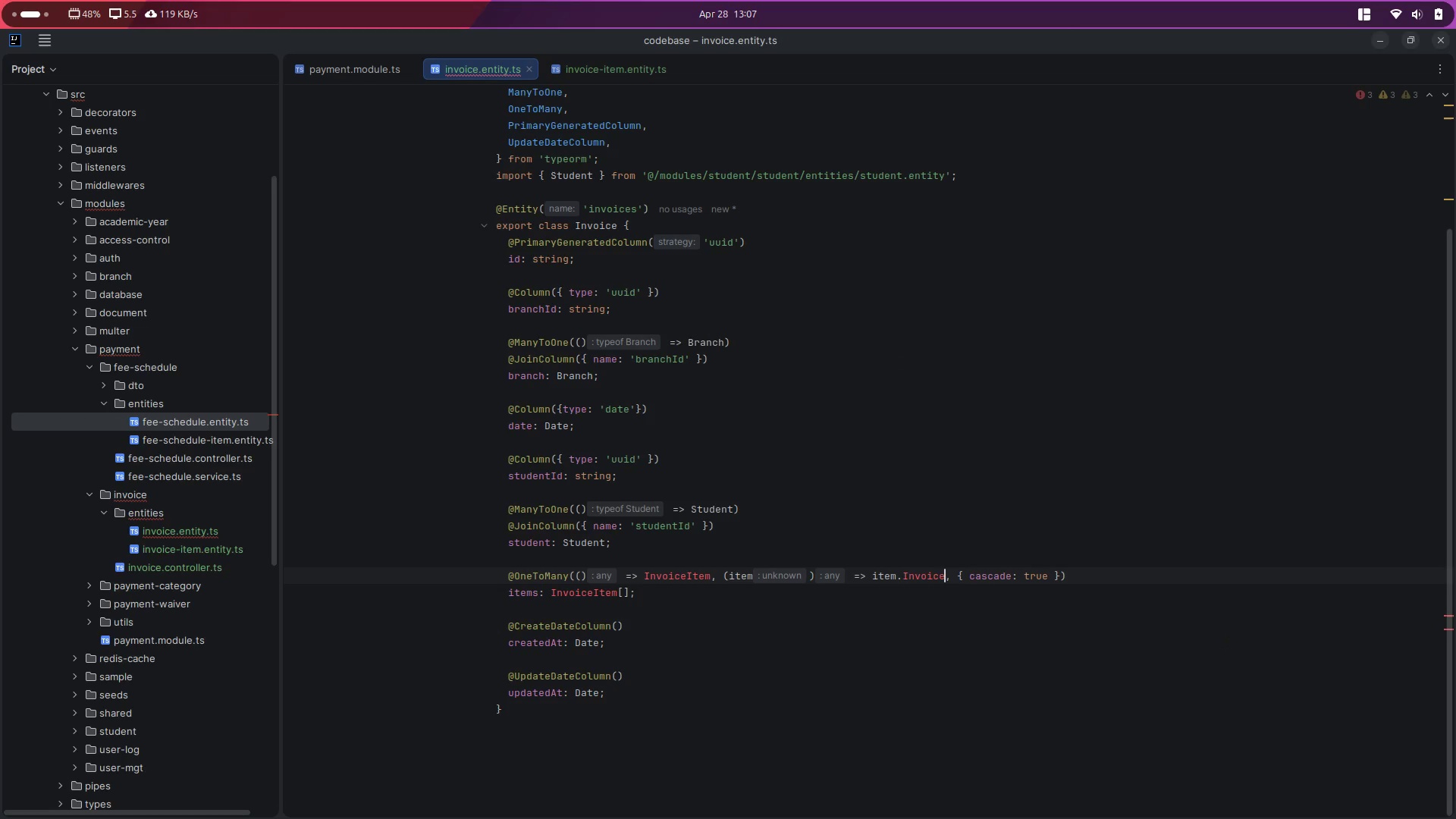 
key(Control+Z)
 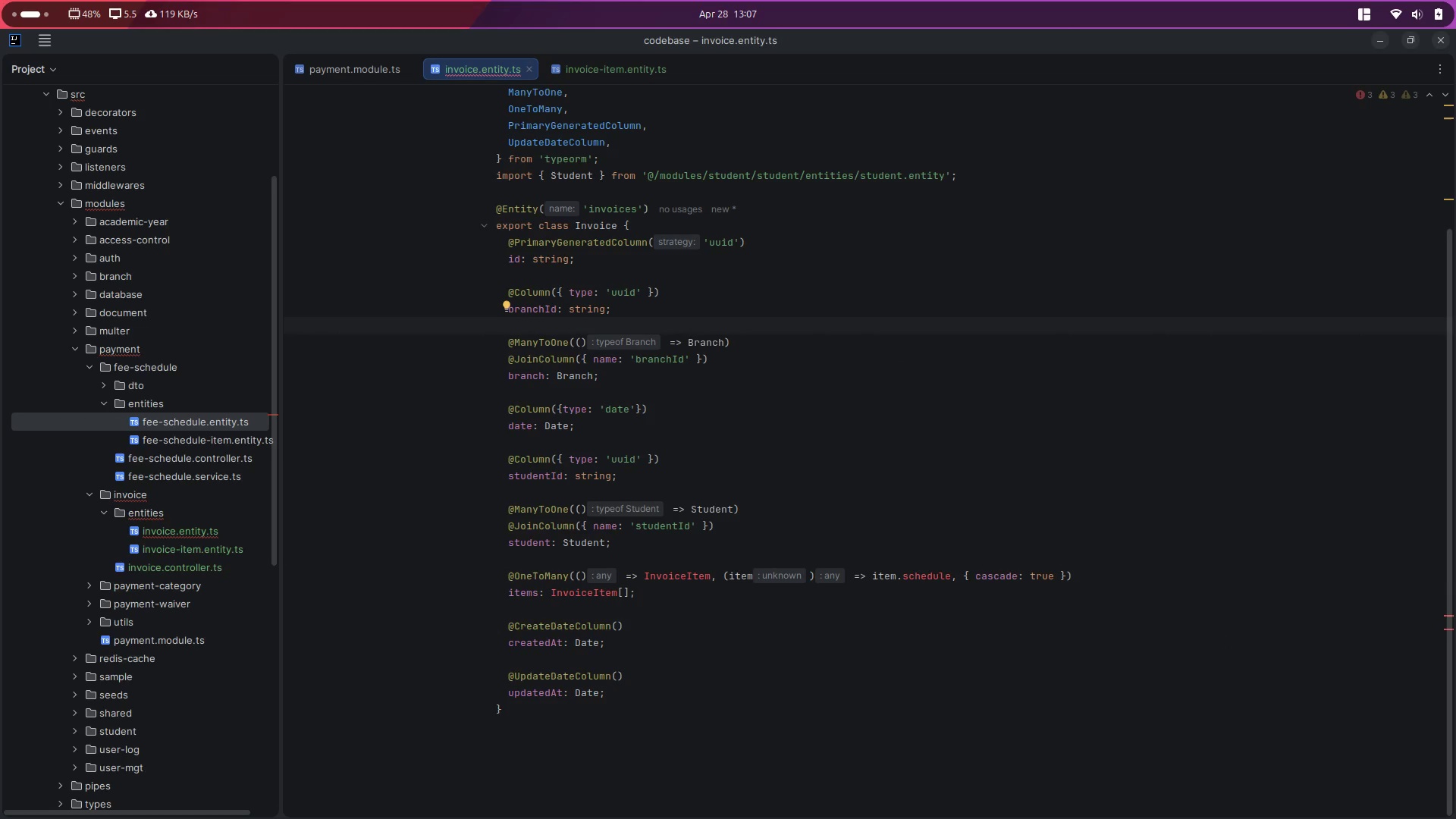 
key(Control+Y)
 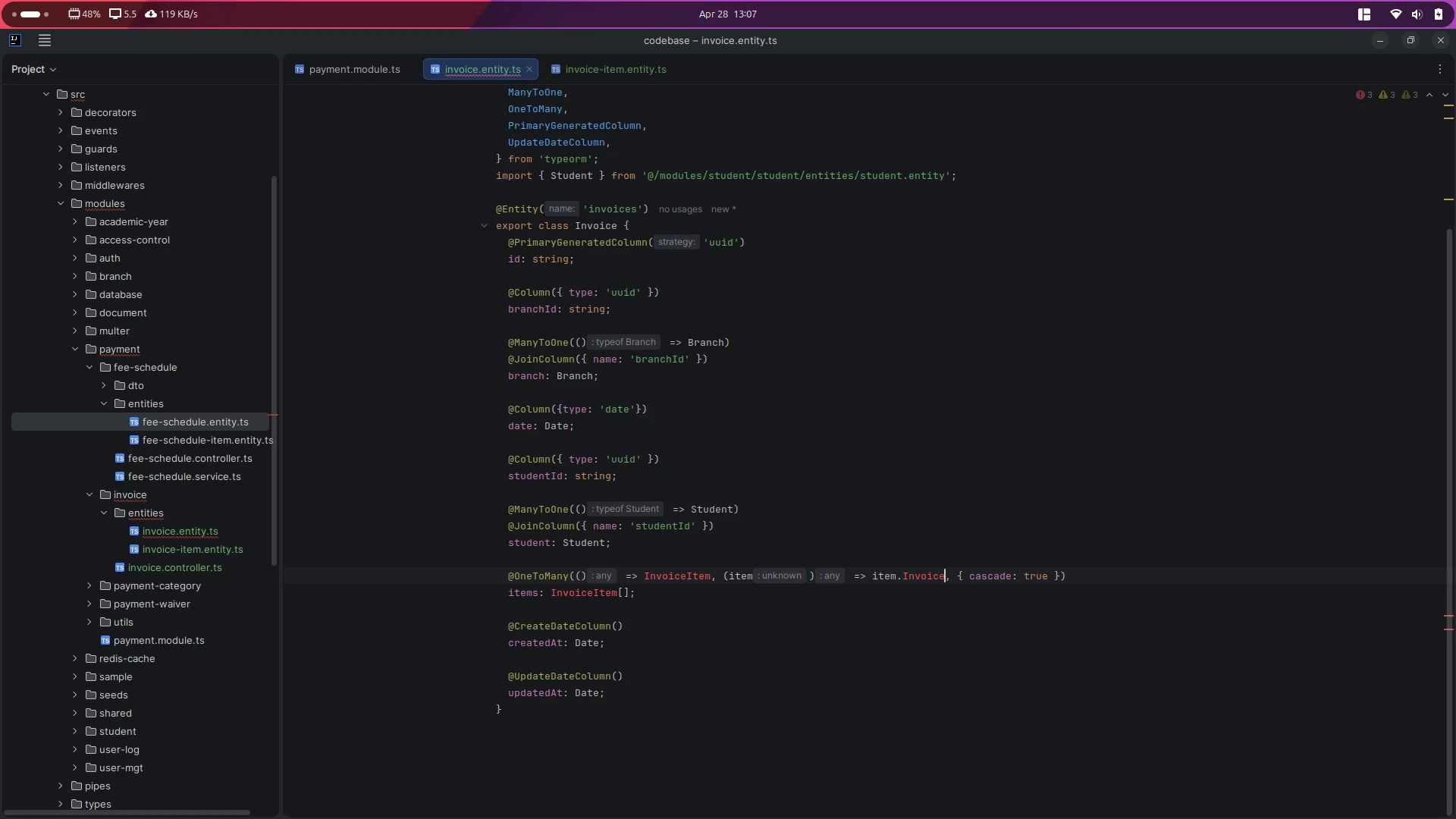 
key(ArrowLeft)
 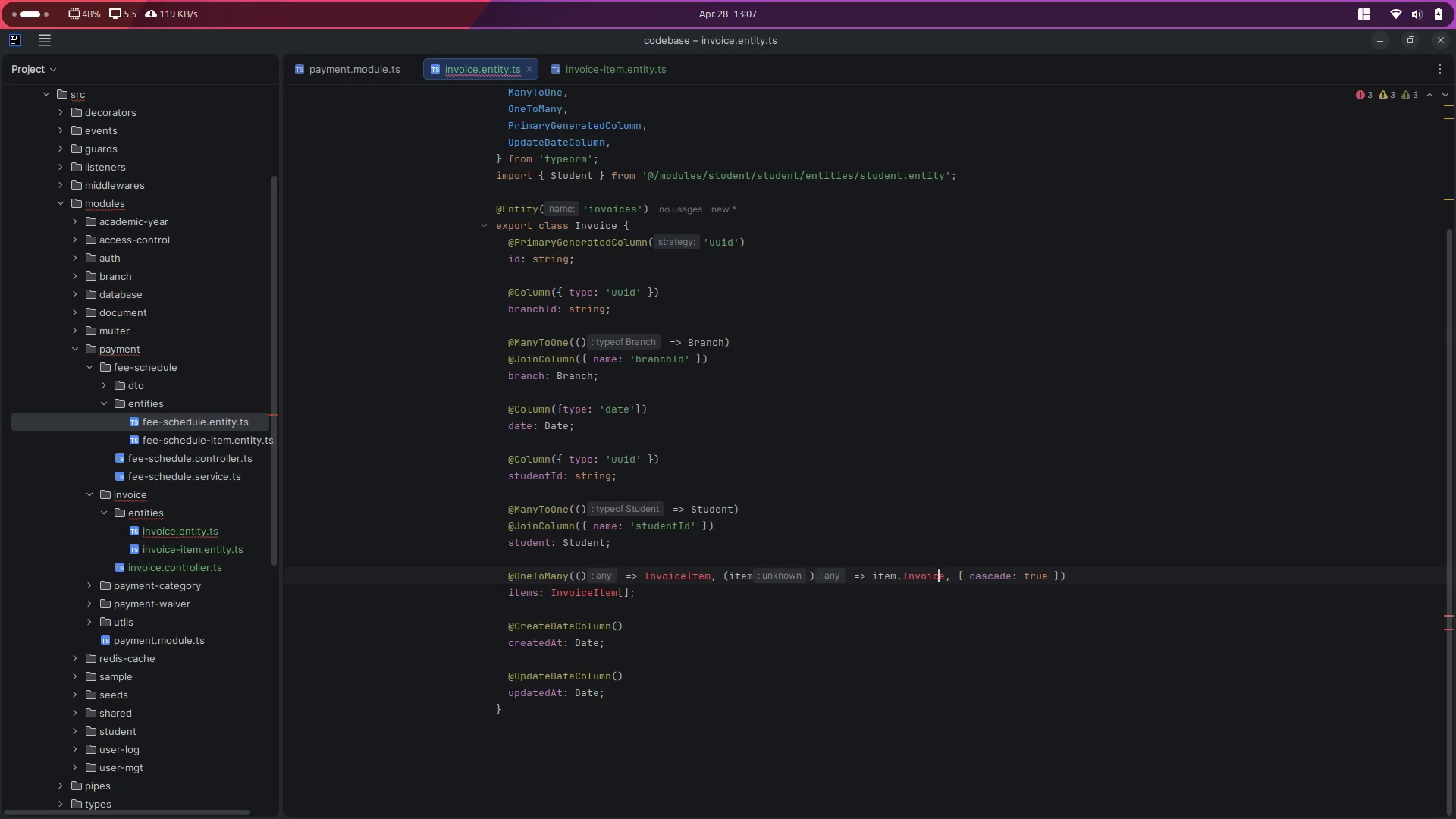 
key(ArrowLeft)
 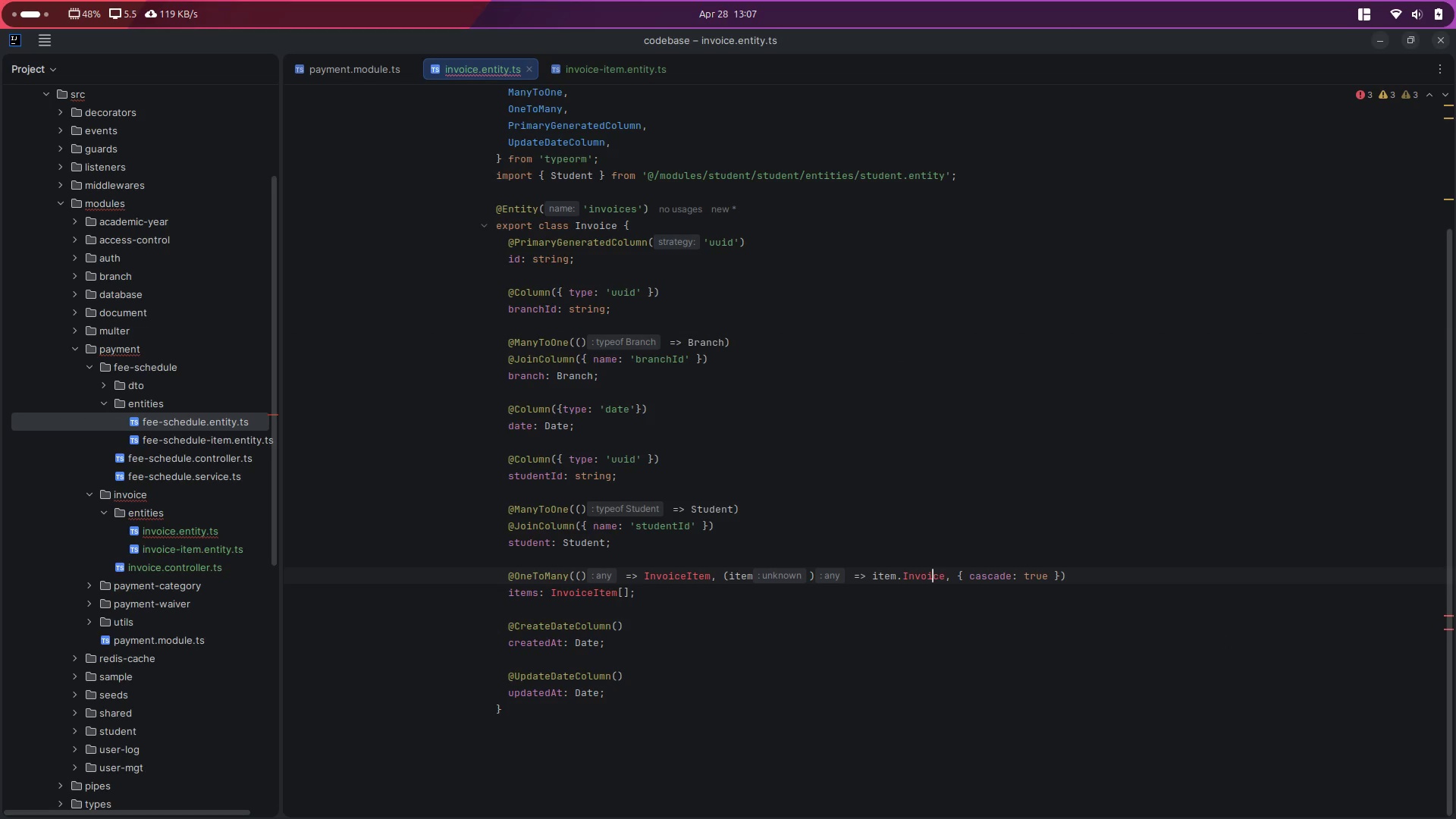 
key(ArrowLeft)
 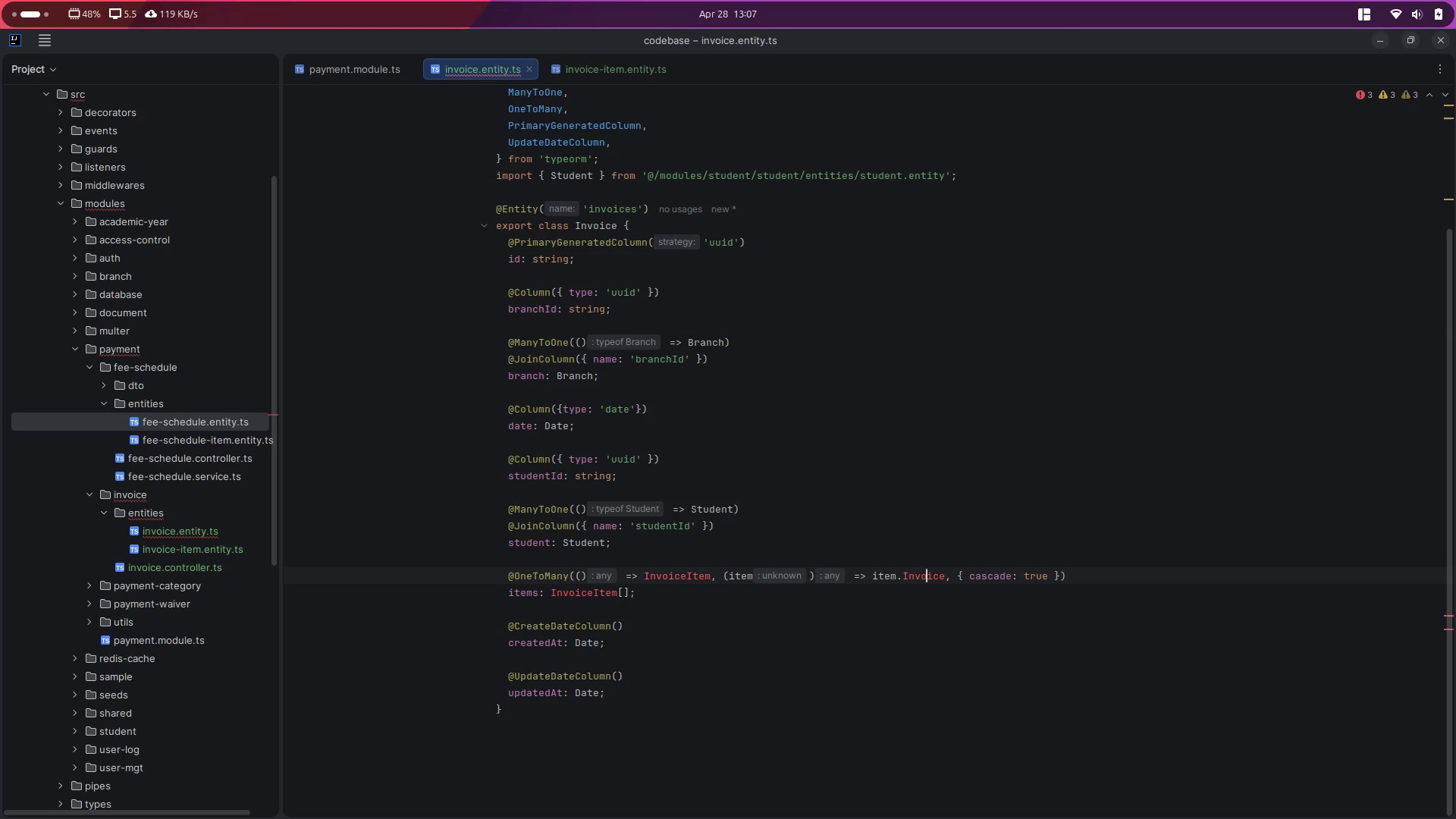 
key(ArrowLeft)
 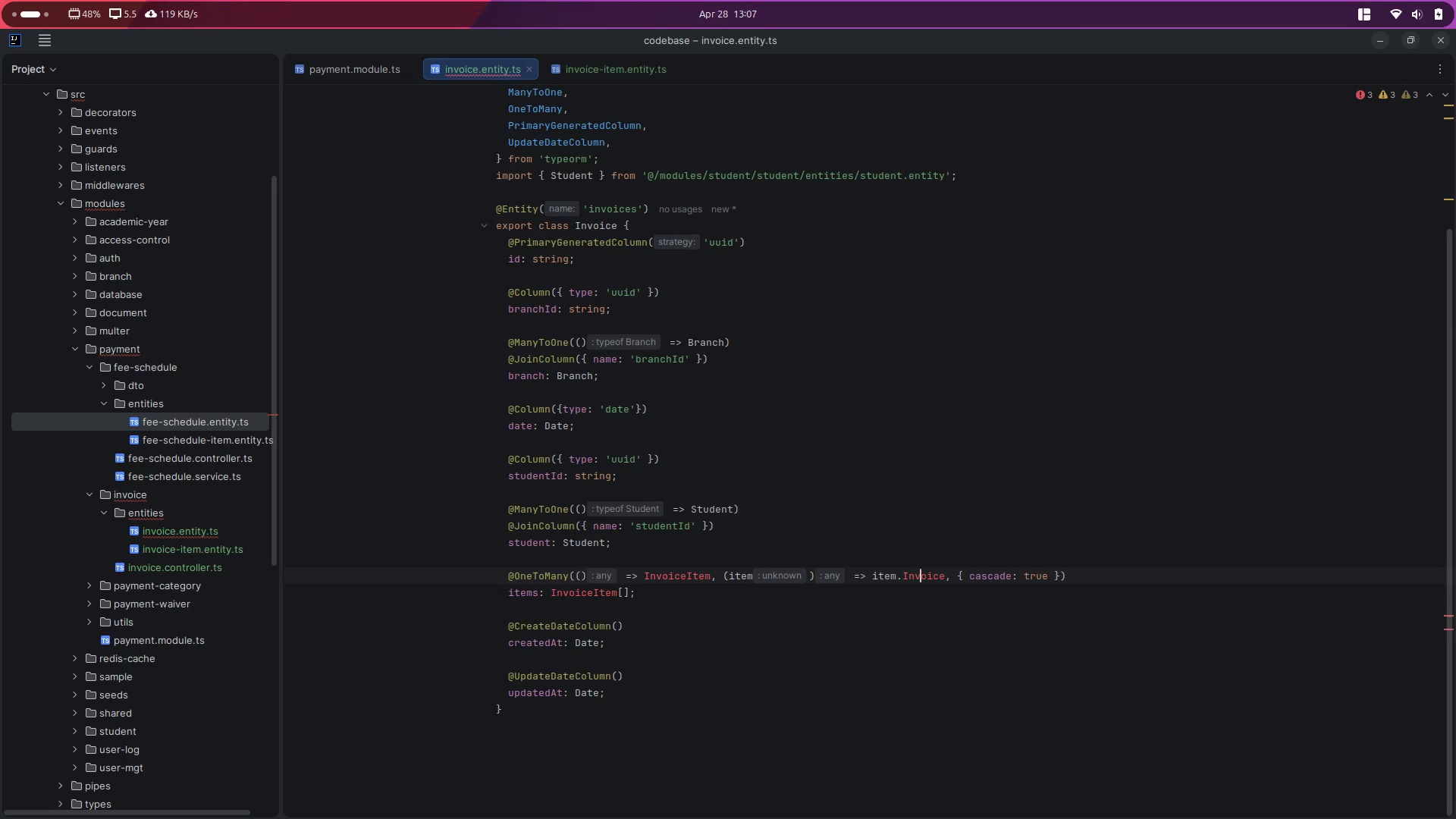 
key(ArrowLeft)
 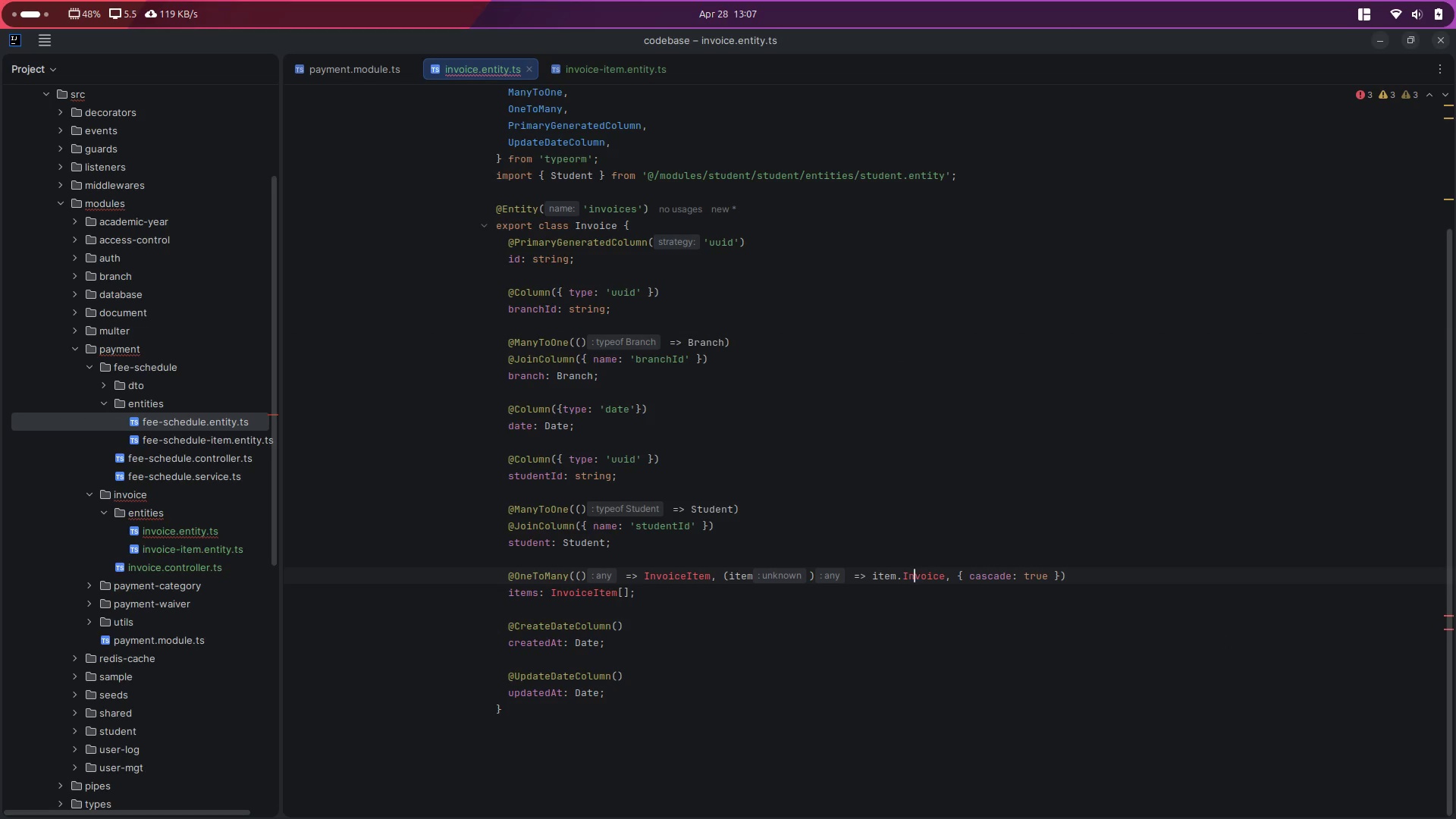 
key(ArrowLeft)
 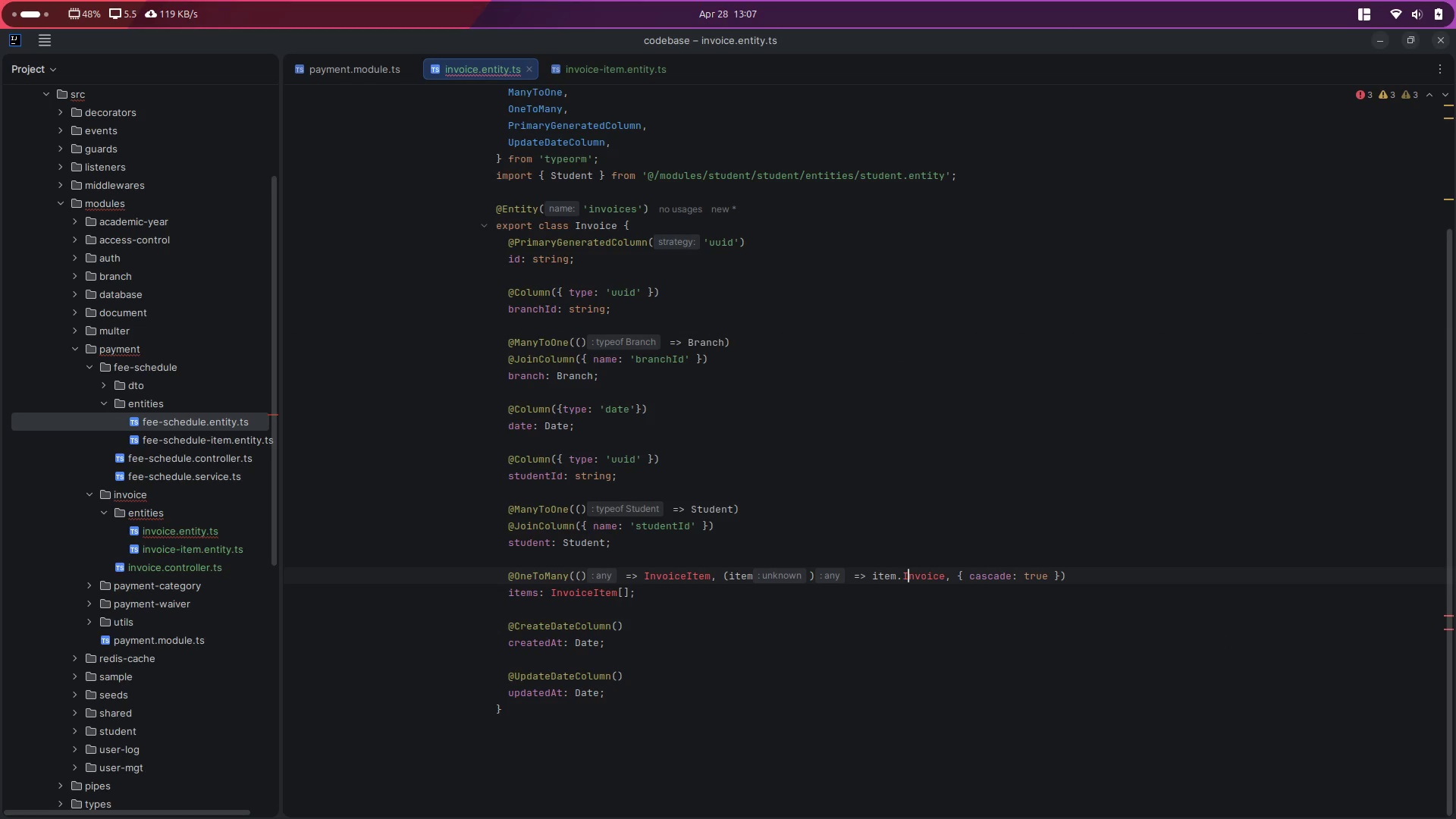 
key(Backspace)
 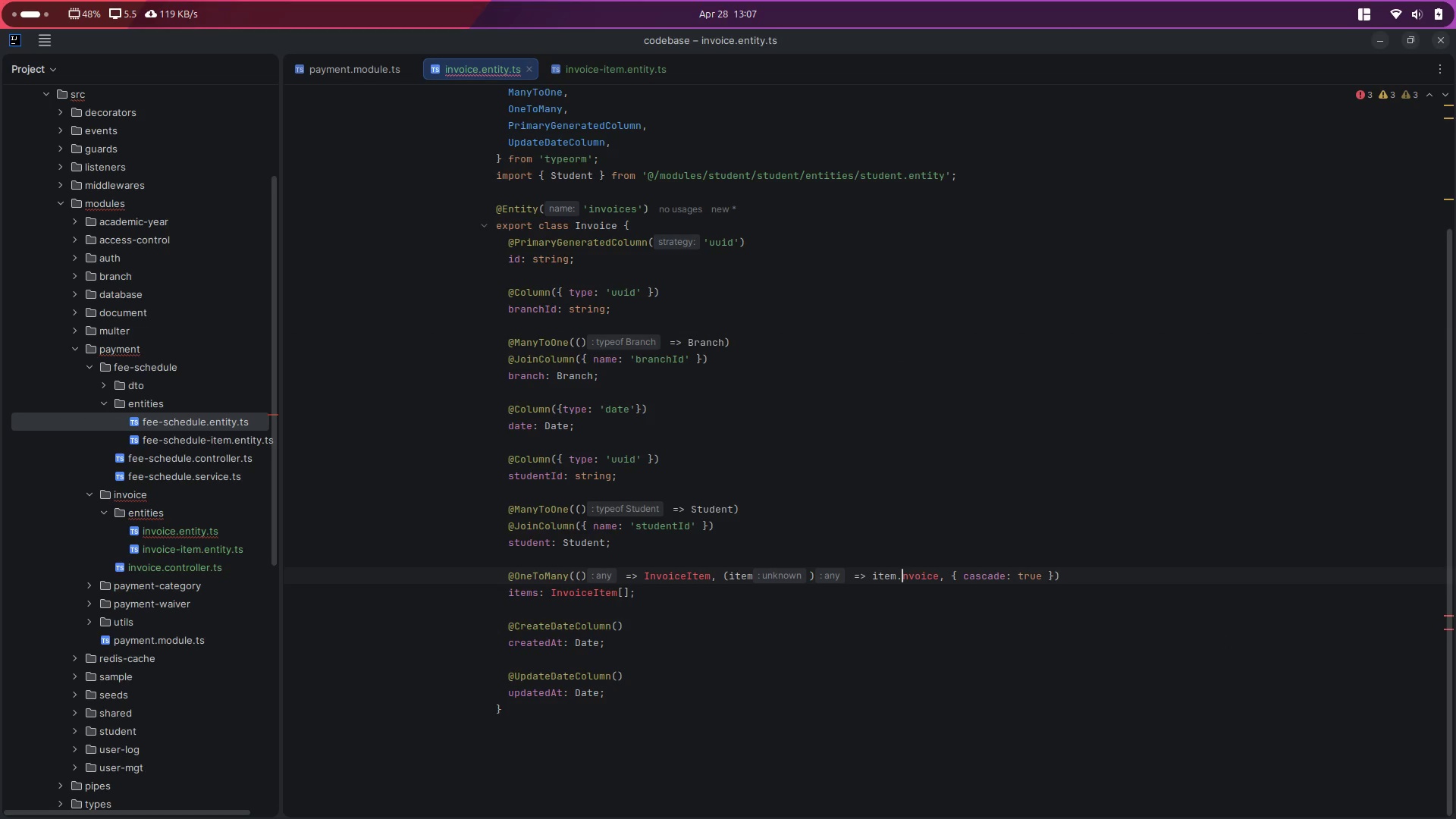 
key(I)
 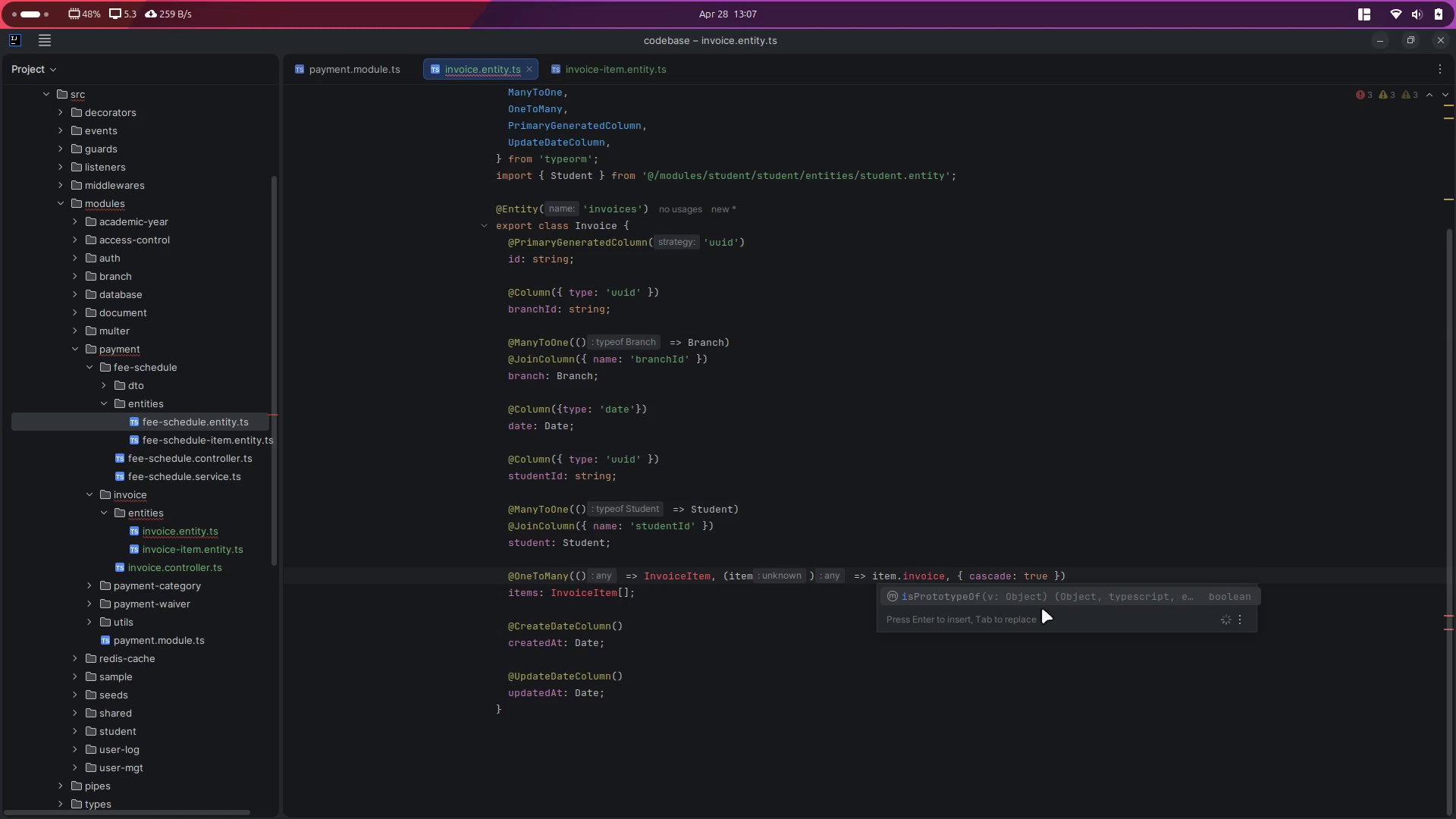 
left_click([771, 681])
 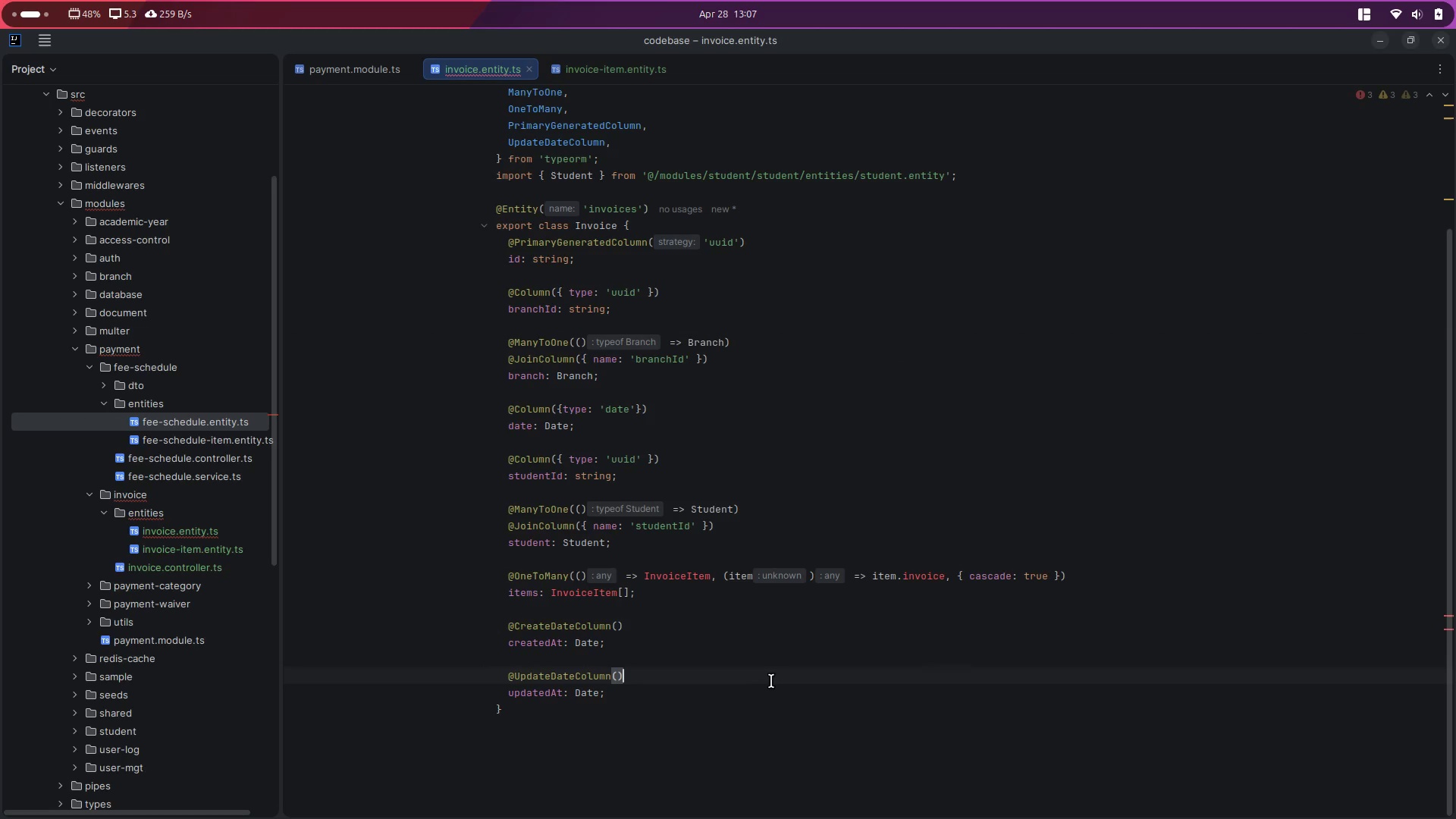 
key(Control+ControlLeft)
 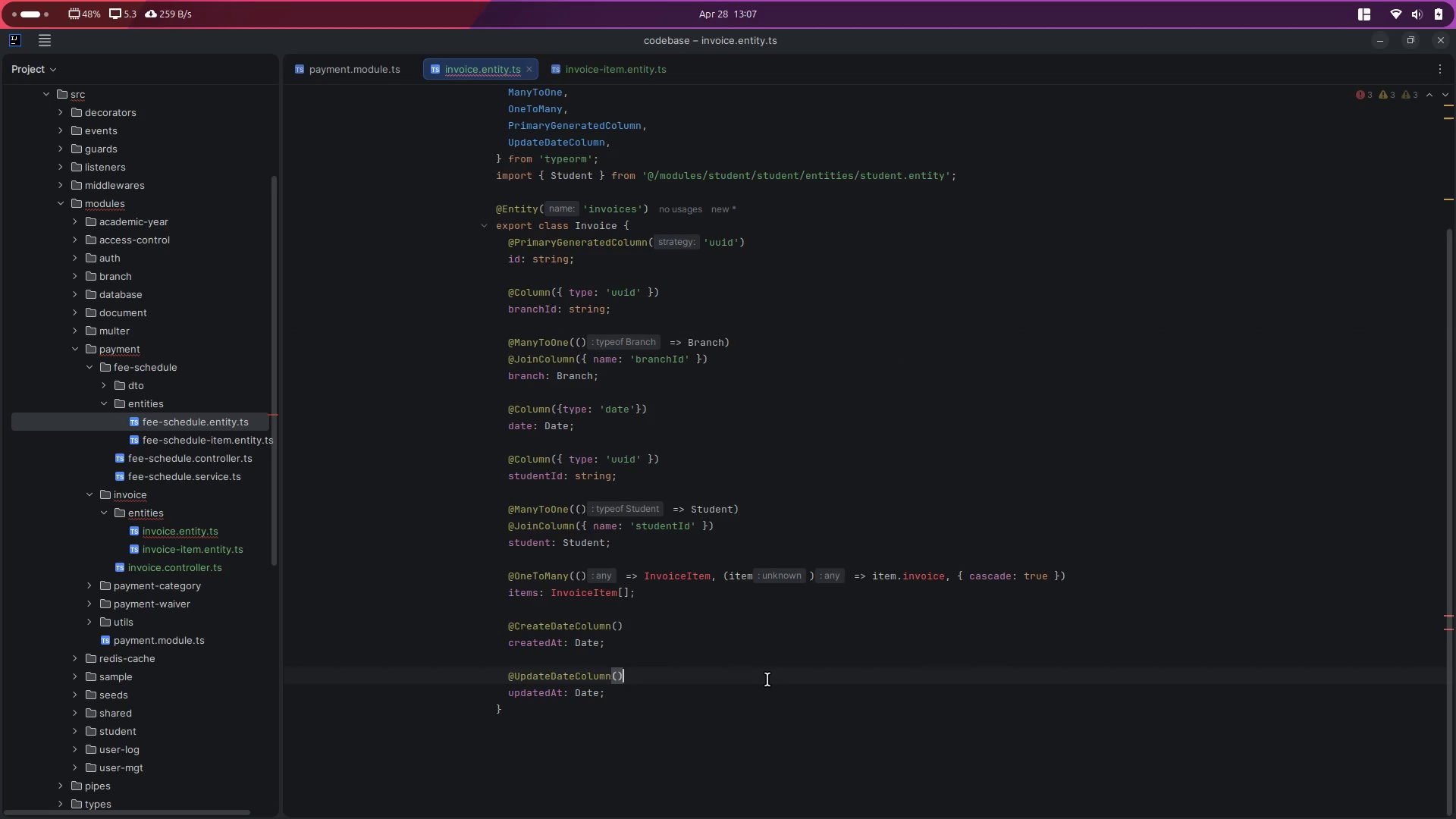 
key(Control+S)
 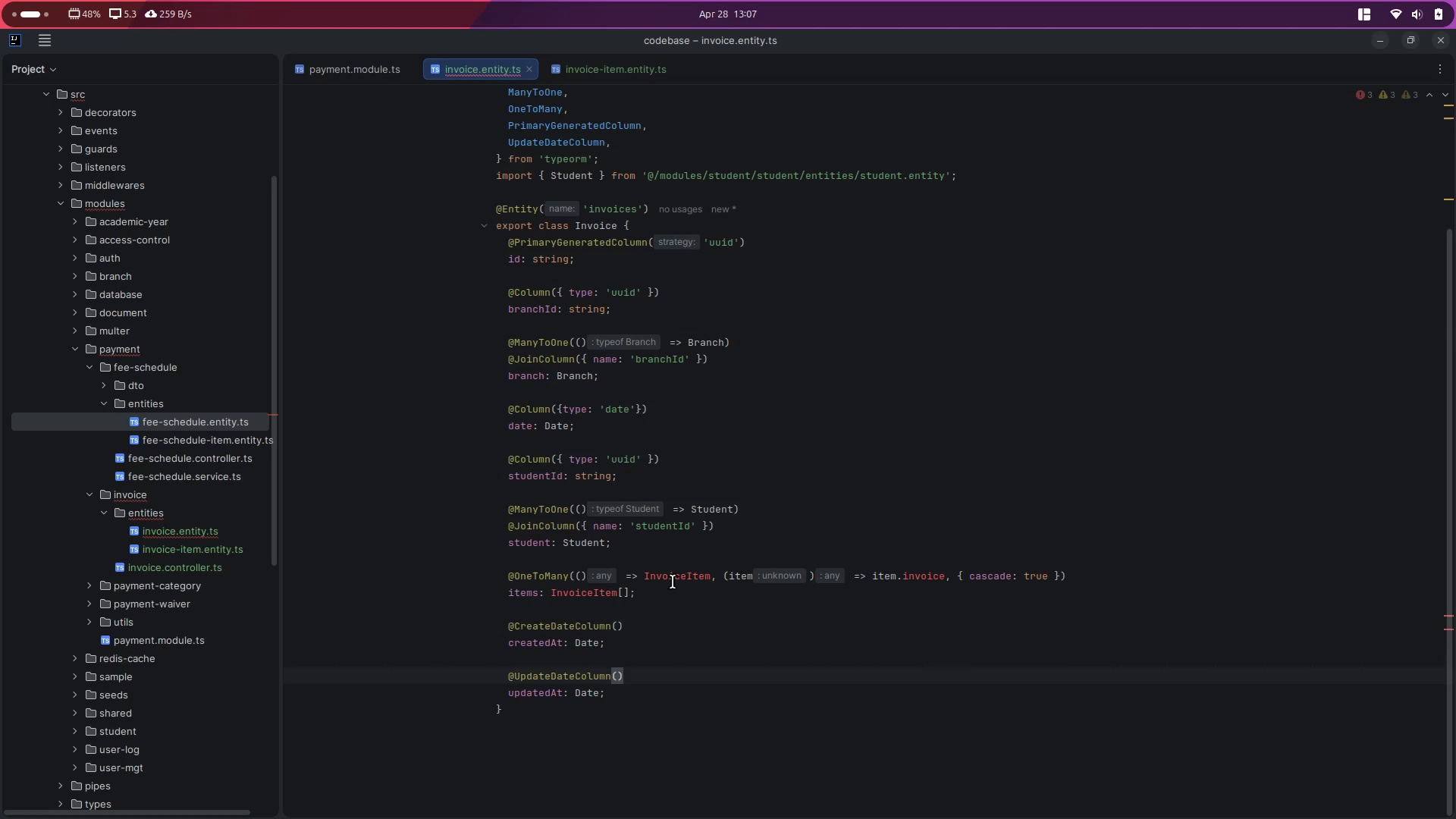 
left_click([679, 573])
 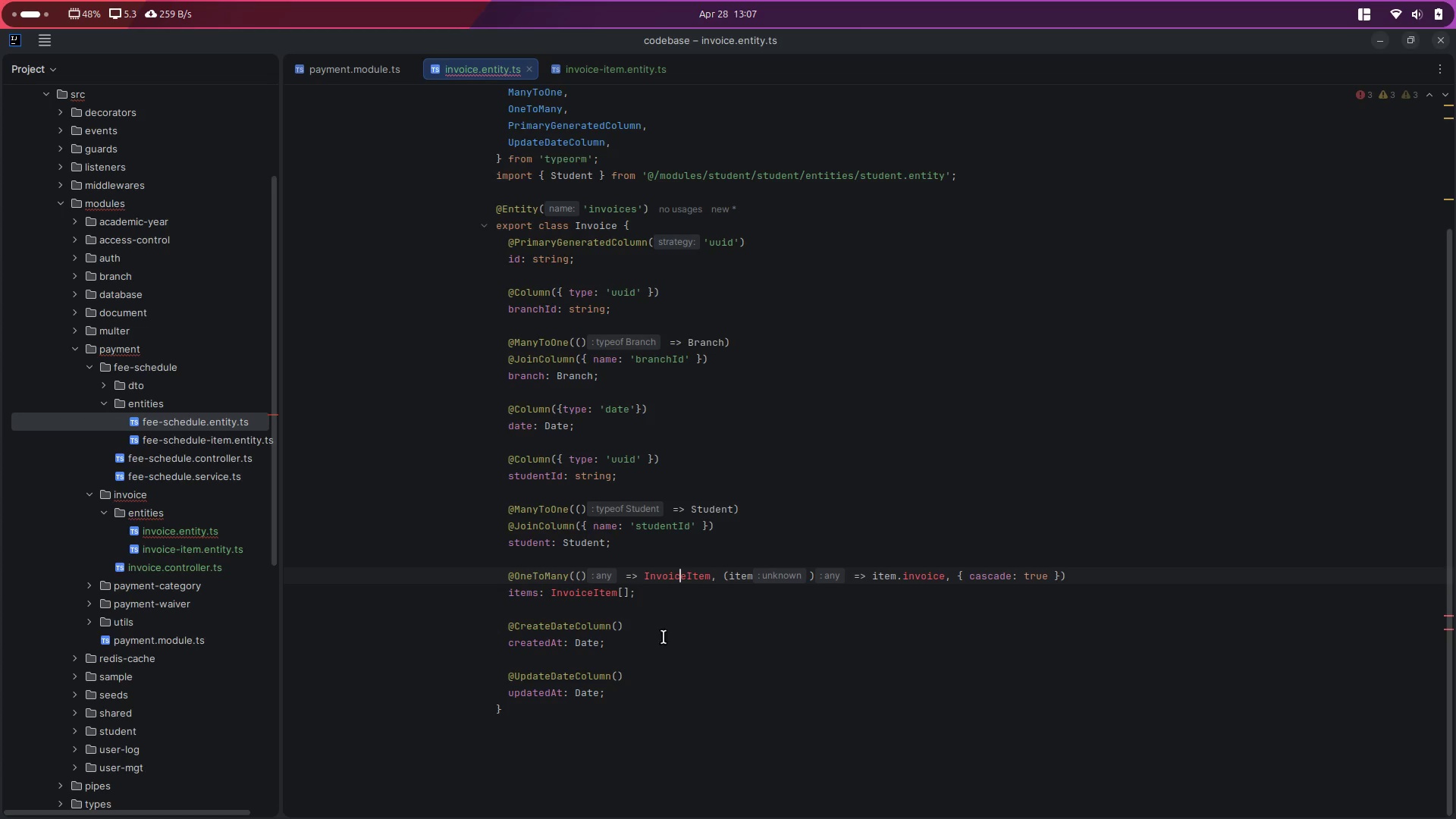 
left_click([698, 651])
 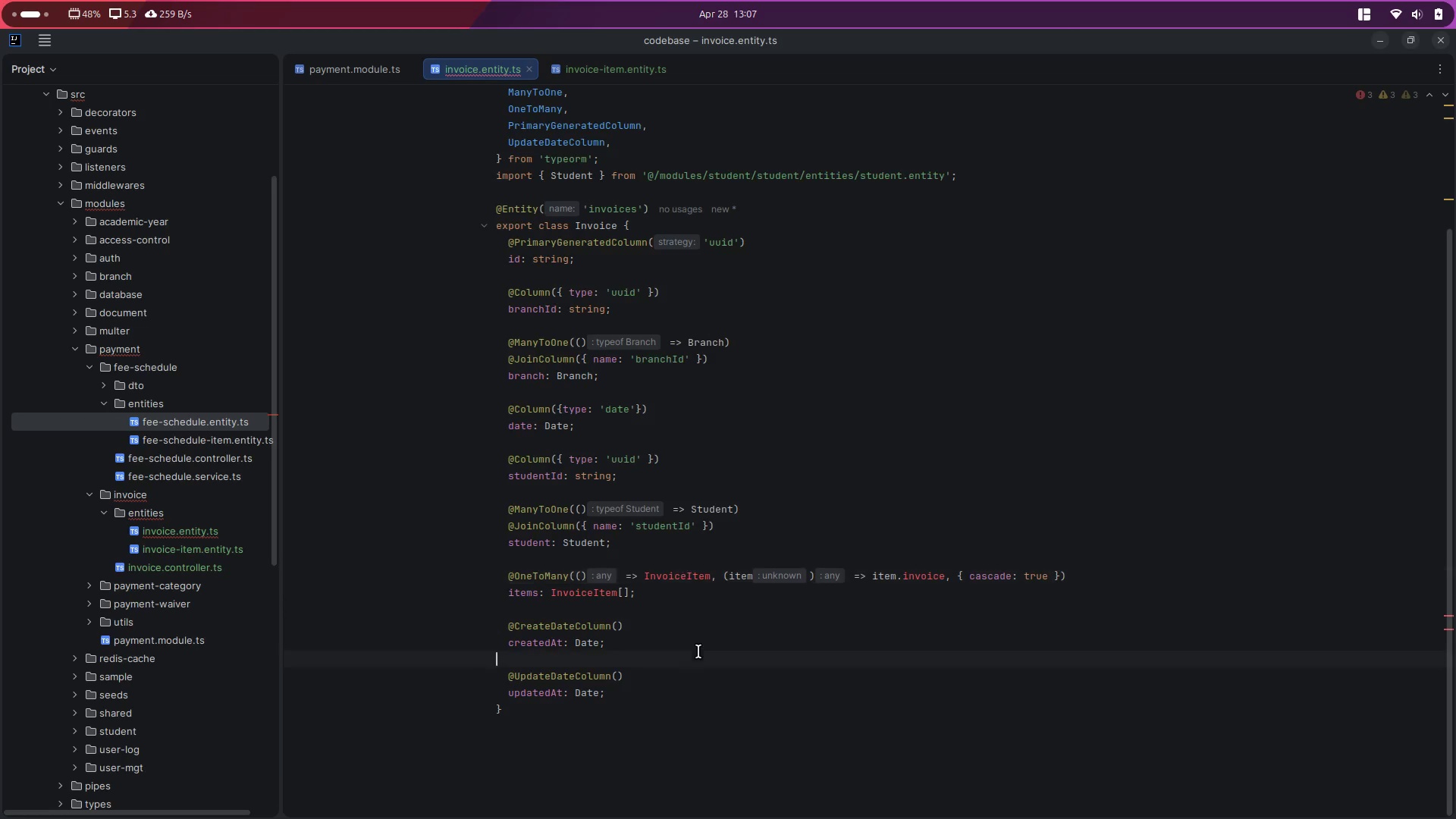 
key(Control+A)
 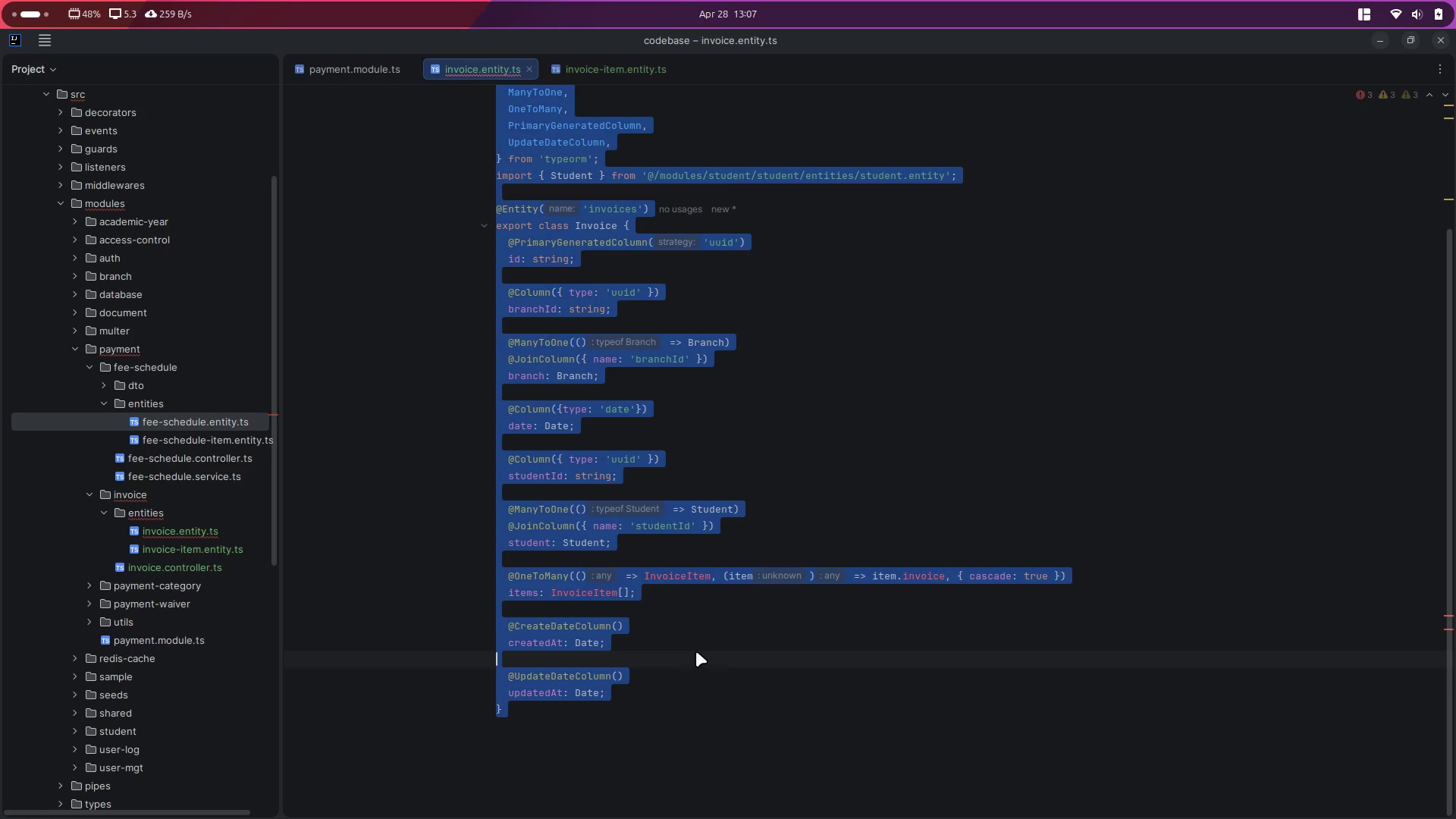 
key(Control+C)
 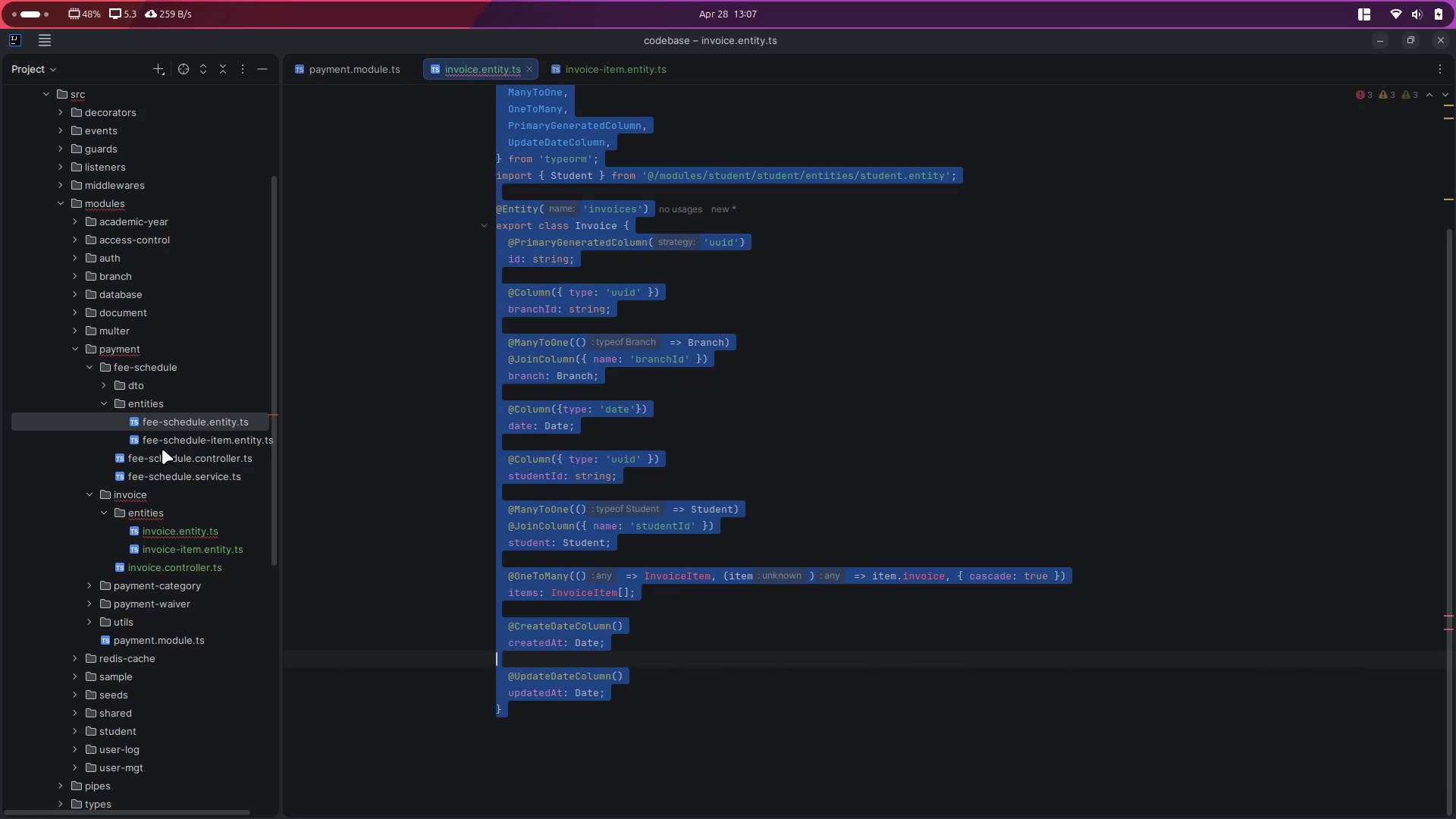 
left_click([174, 435])
 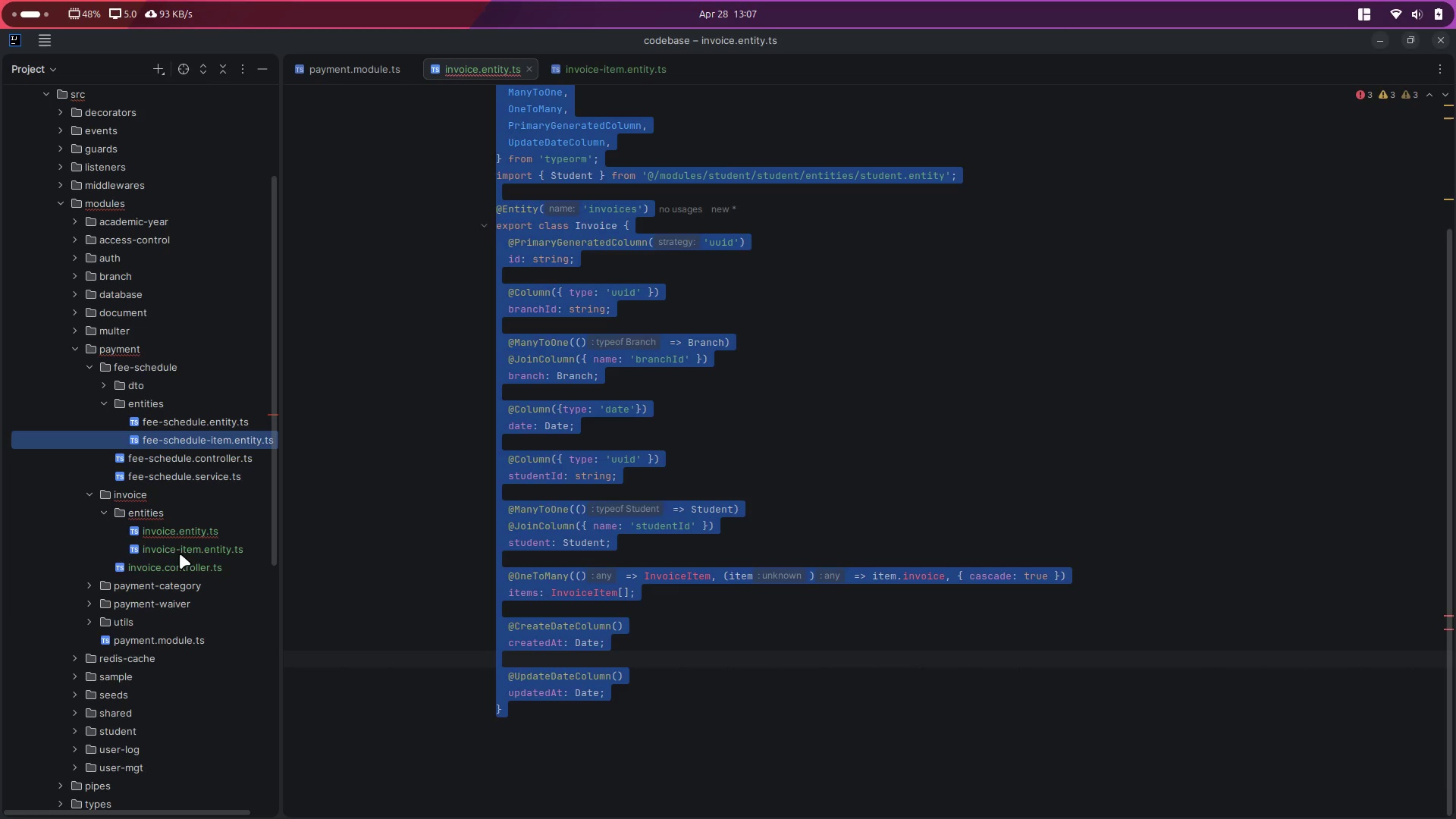 
left_click([189, 551])
 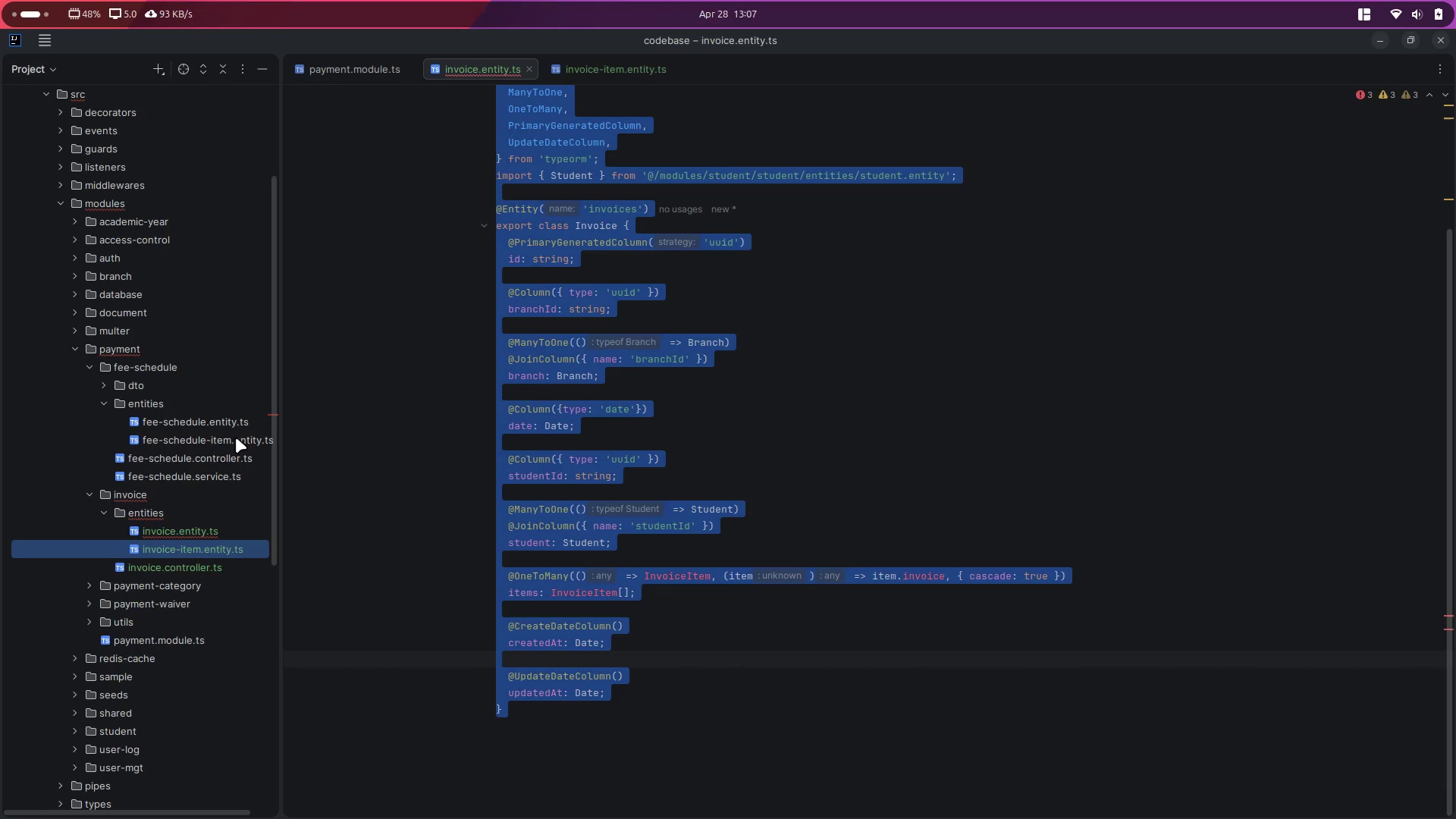 
double_click([239, 435])
 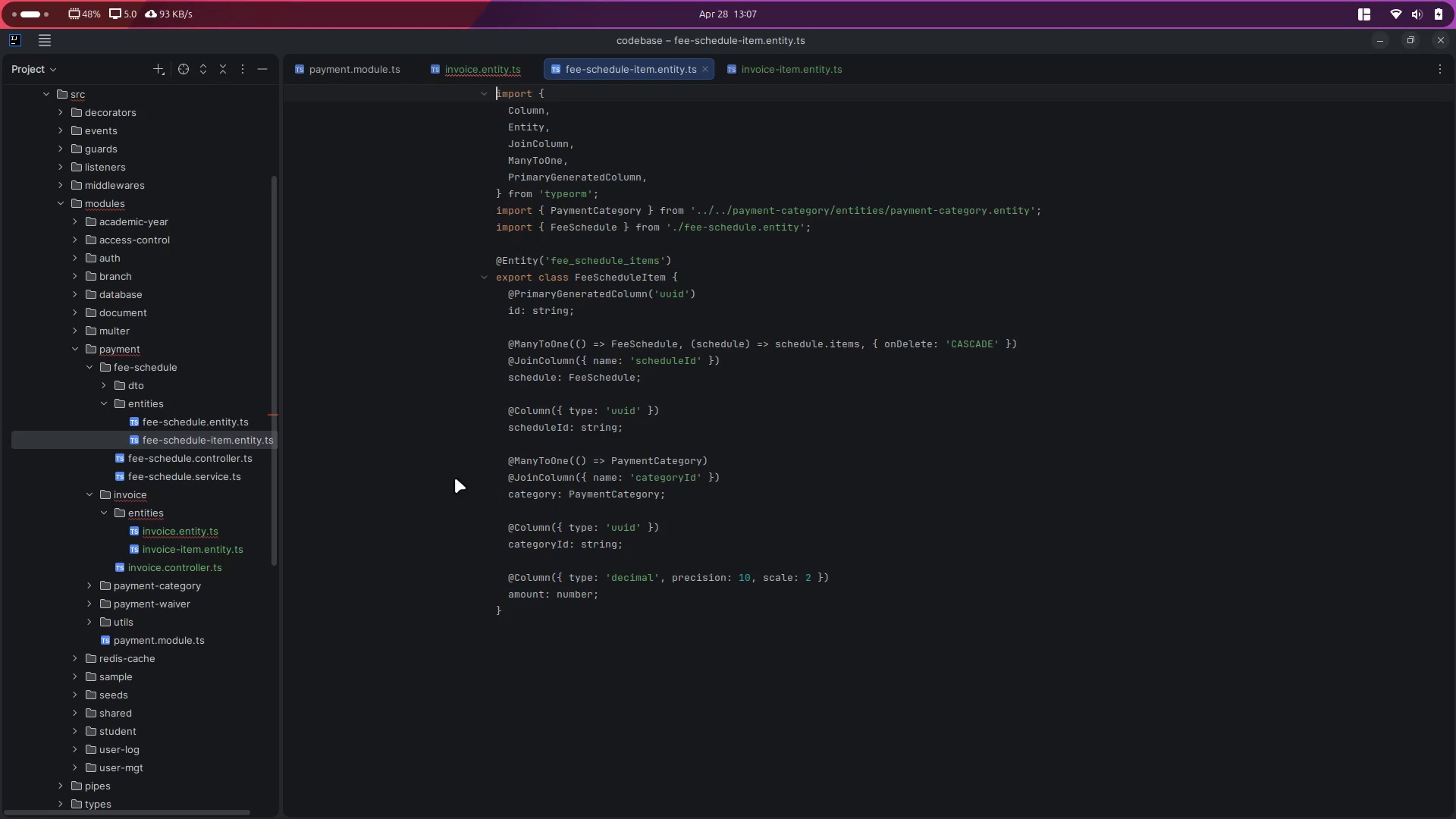 
left_click([775, 568])
 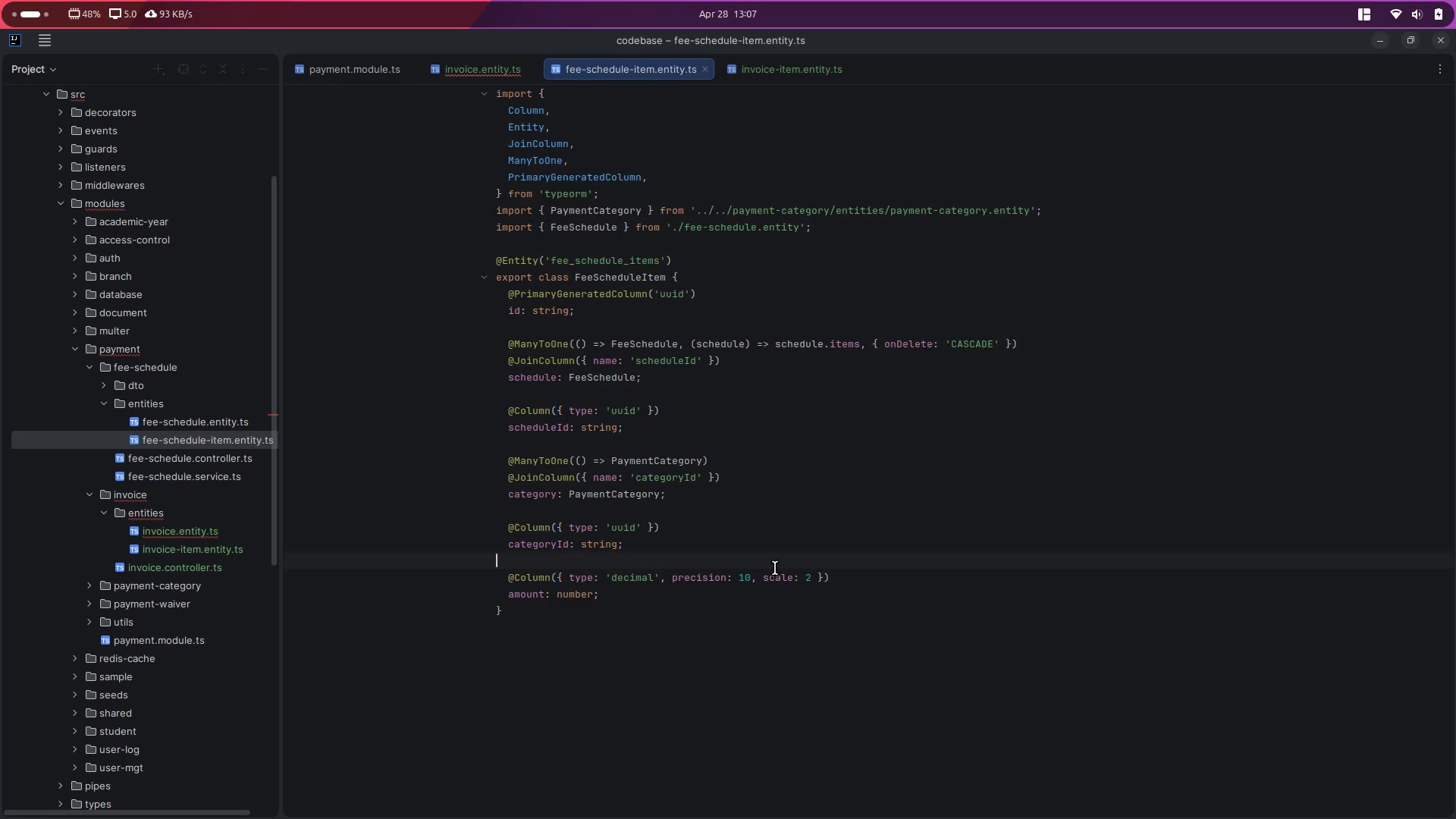 
key(Control+A)
 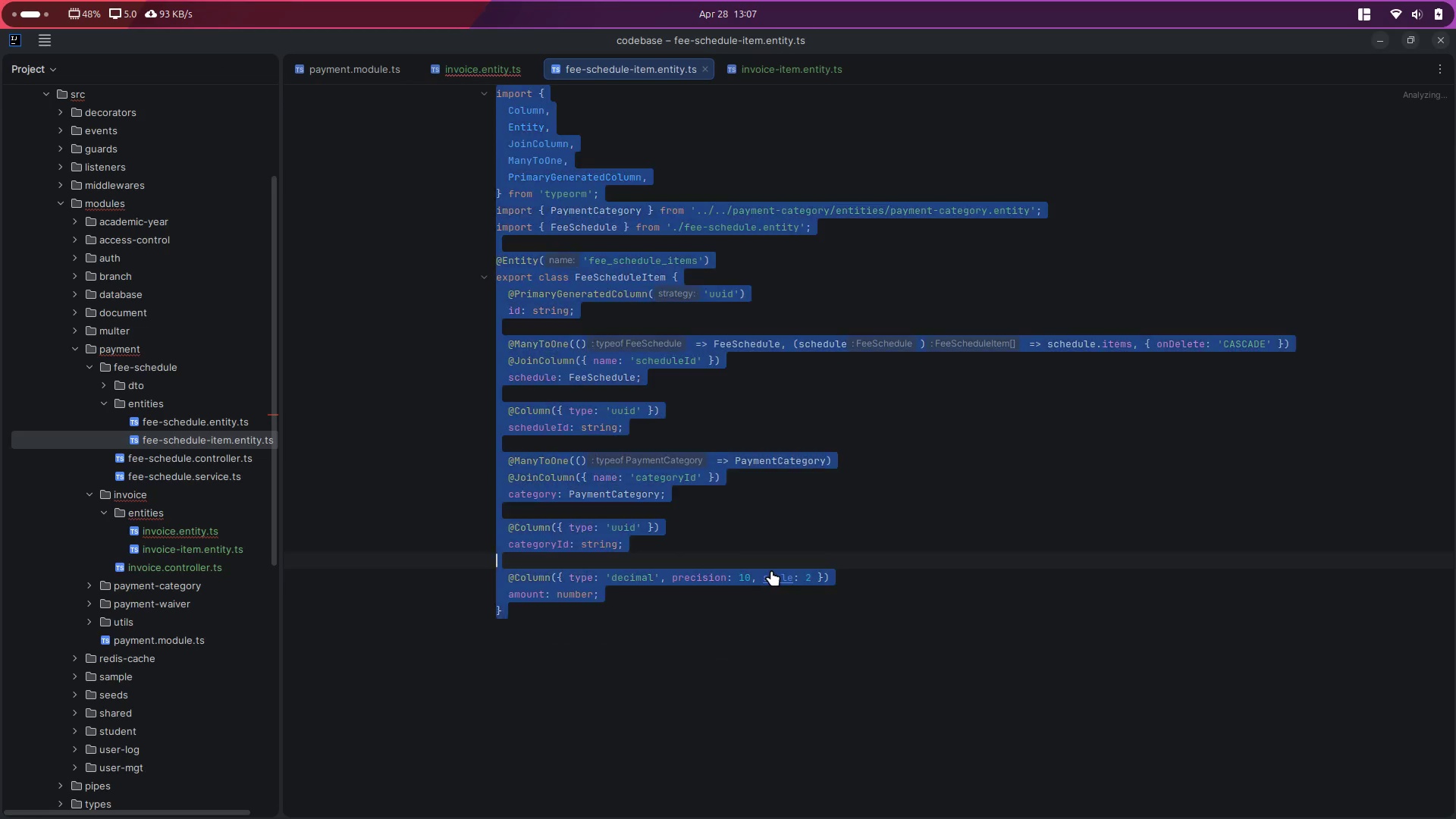 
key(Control+C)
 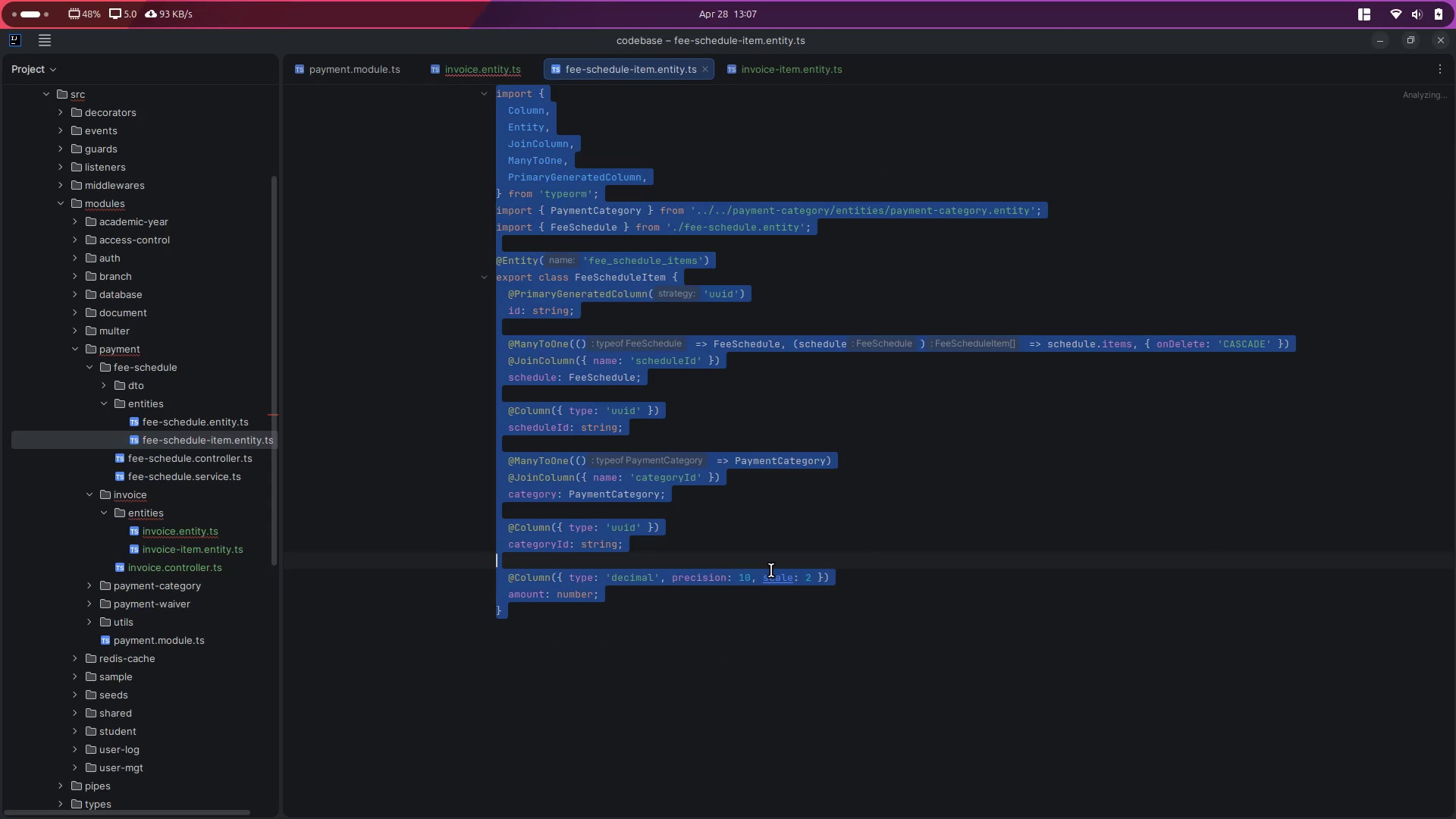 
key(Control+W)
 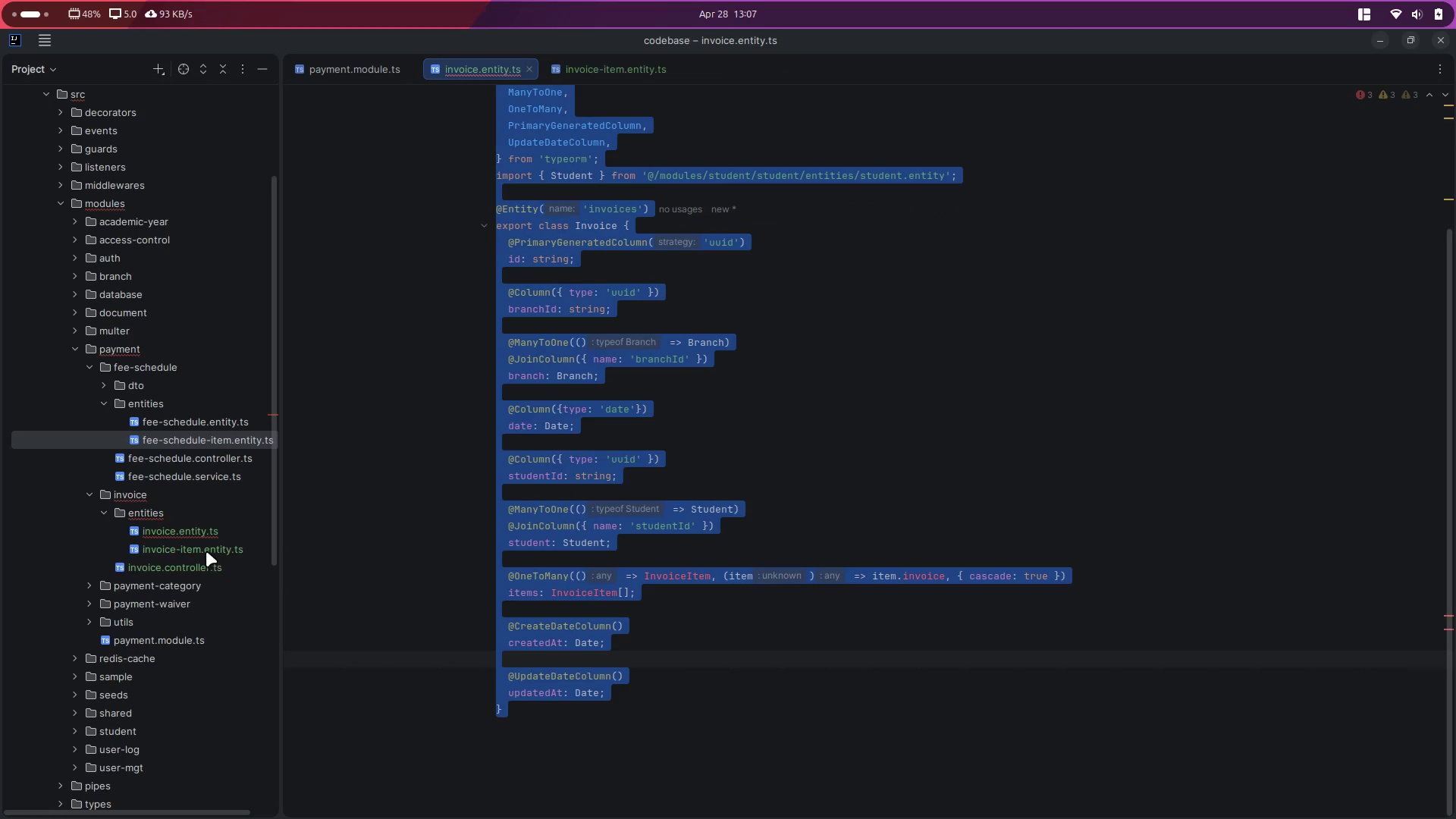 
double_click([206, 551])
 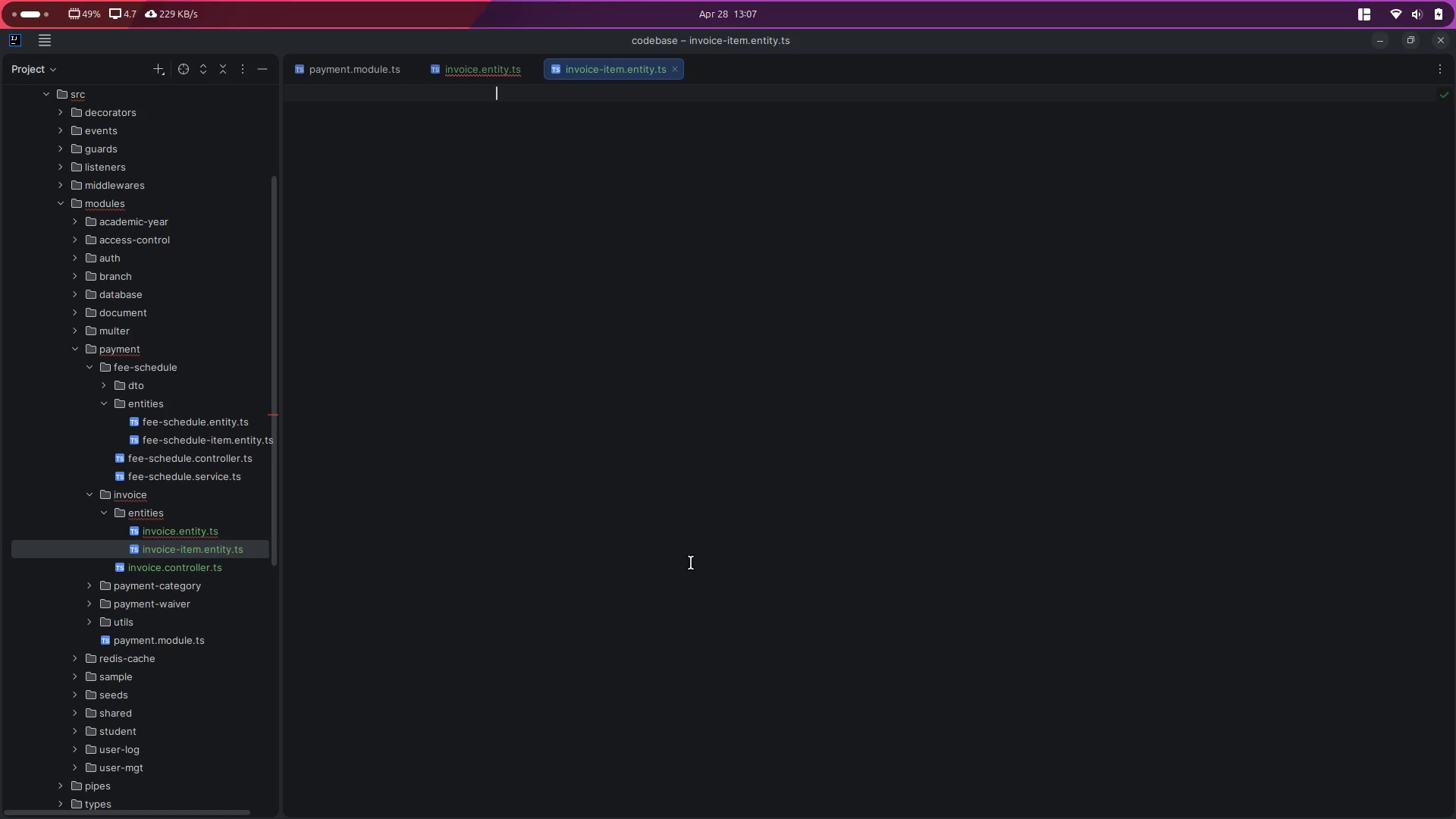 
key(Control+V)
 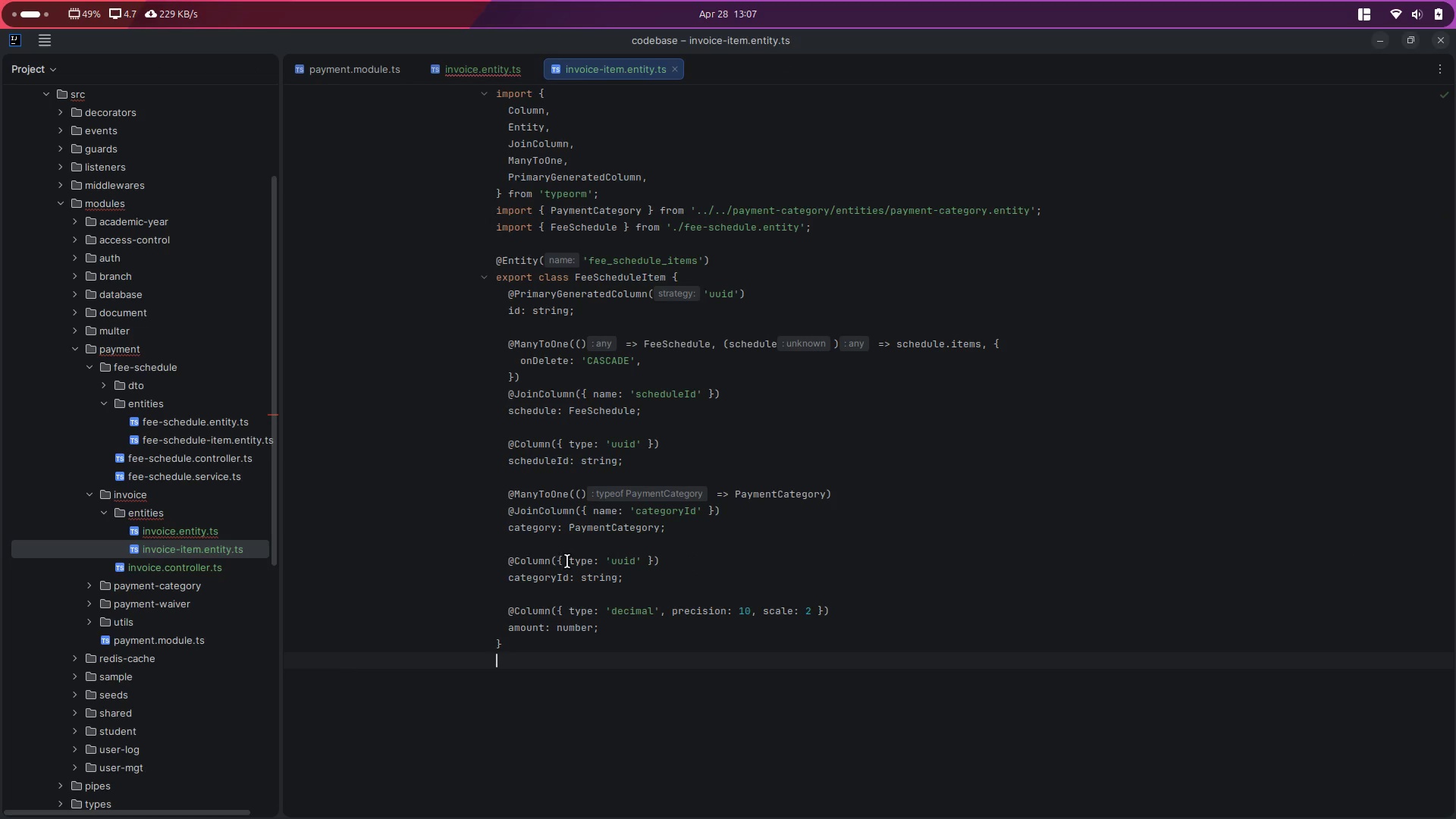 
scroll: coordinate [573, 655], scroll_direction: up, amount: 5.0
 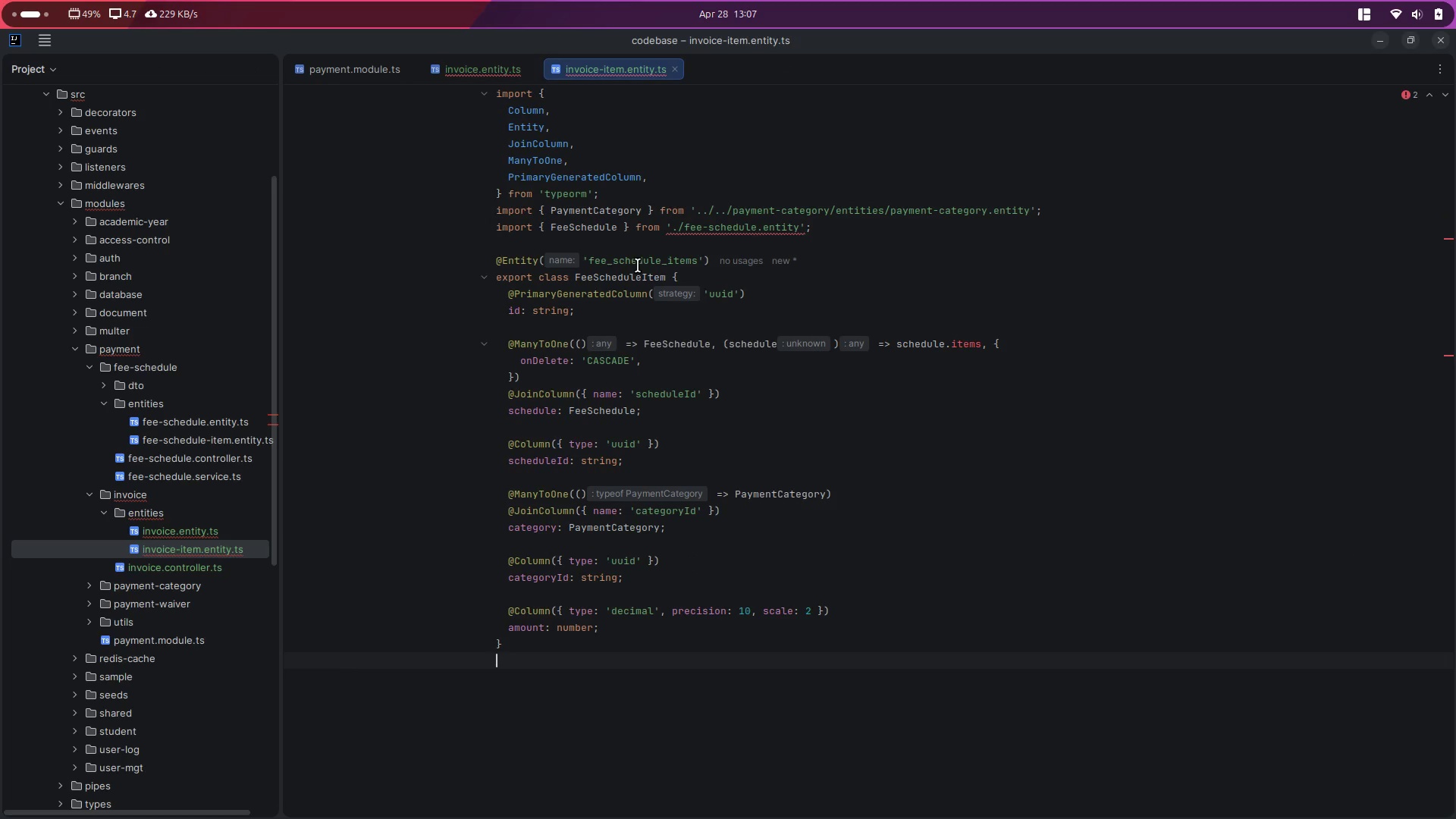 
double_click([643, 260])
 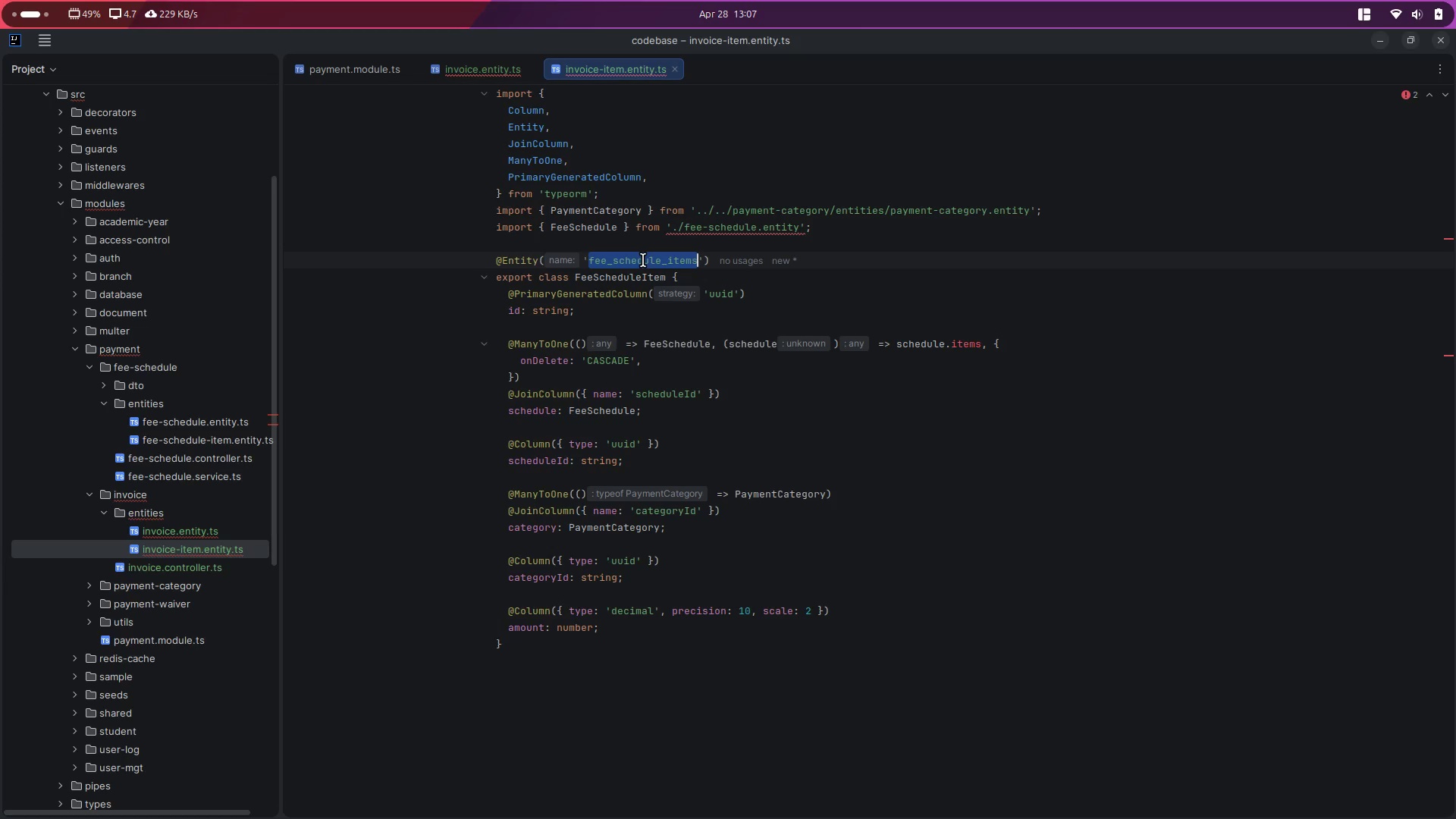 
key(ArrowLeft)
 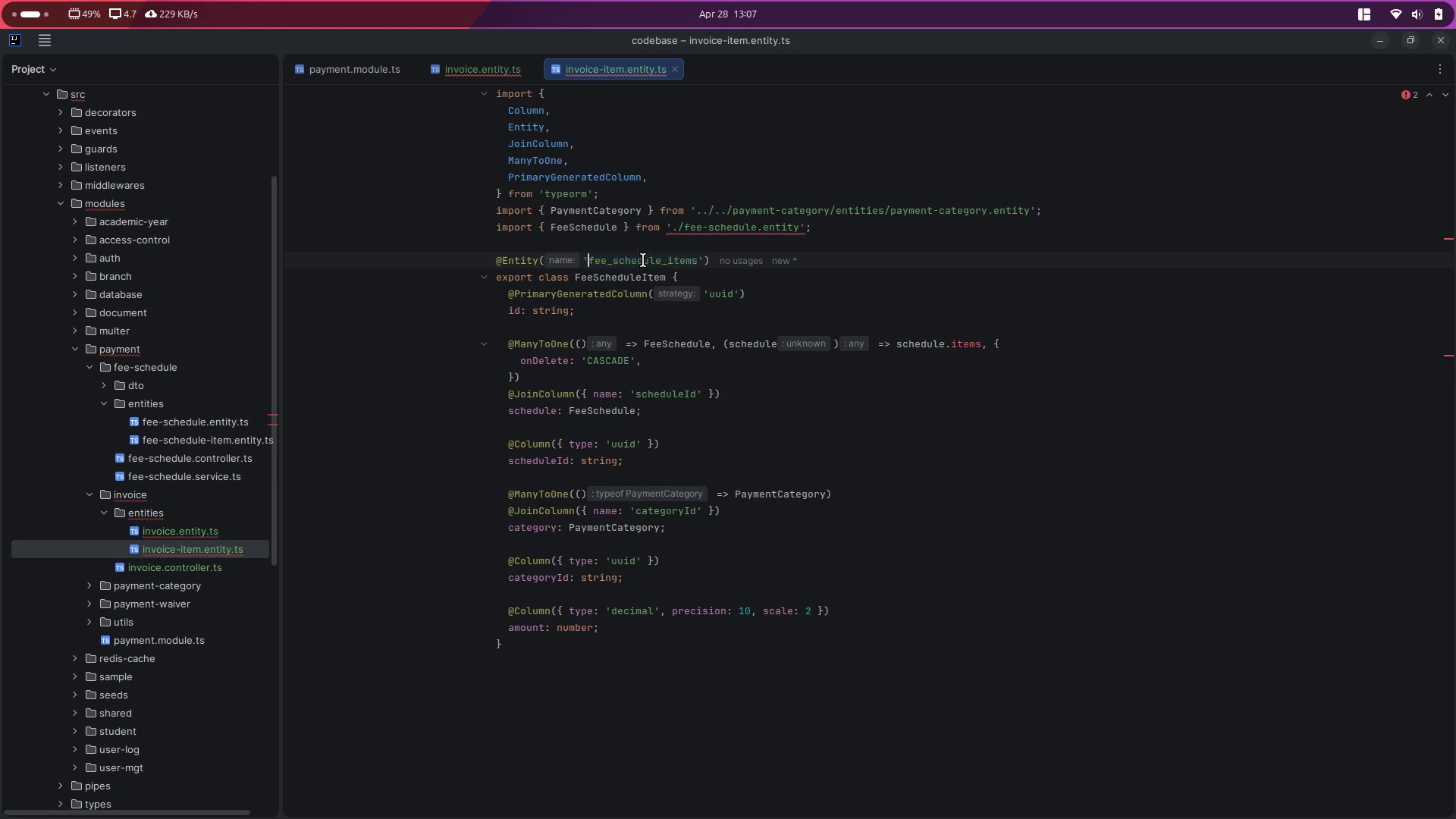 
hold_key(key=ArrowRight, duration=0.67)
 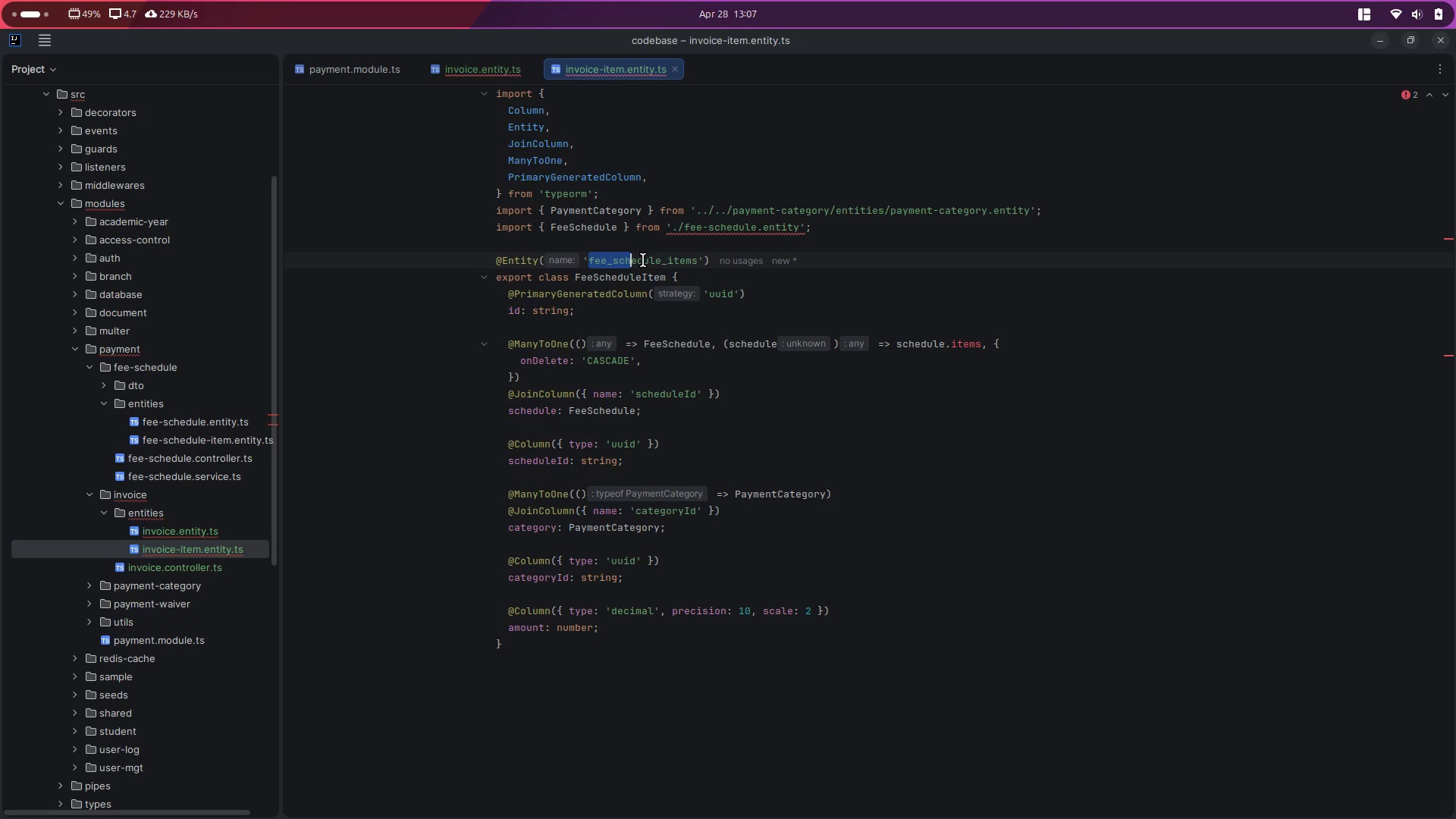 
key(Shift+ArrowRight)
 